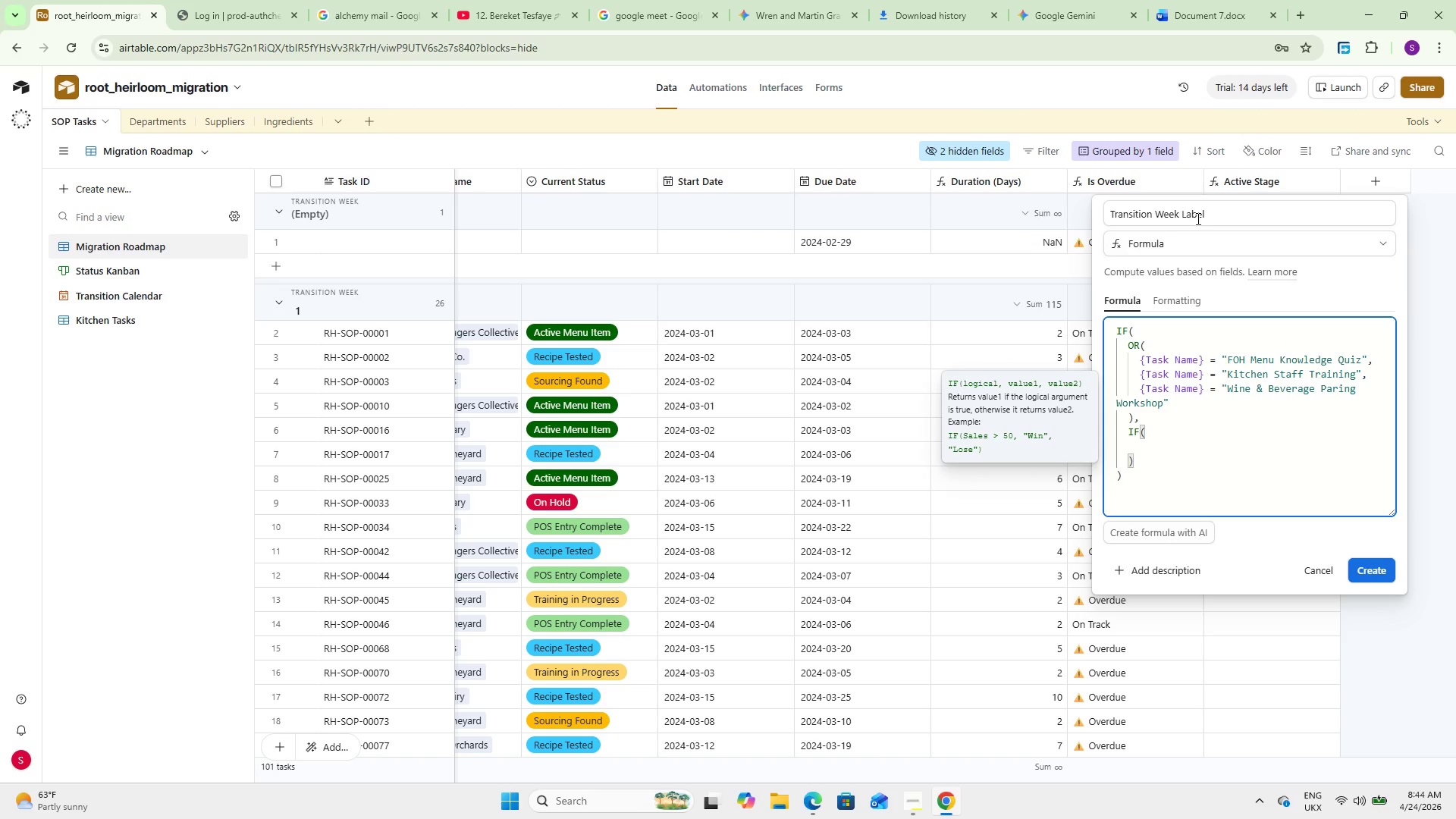 
wait(16.91)
 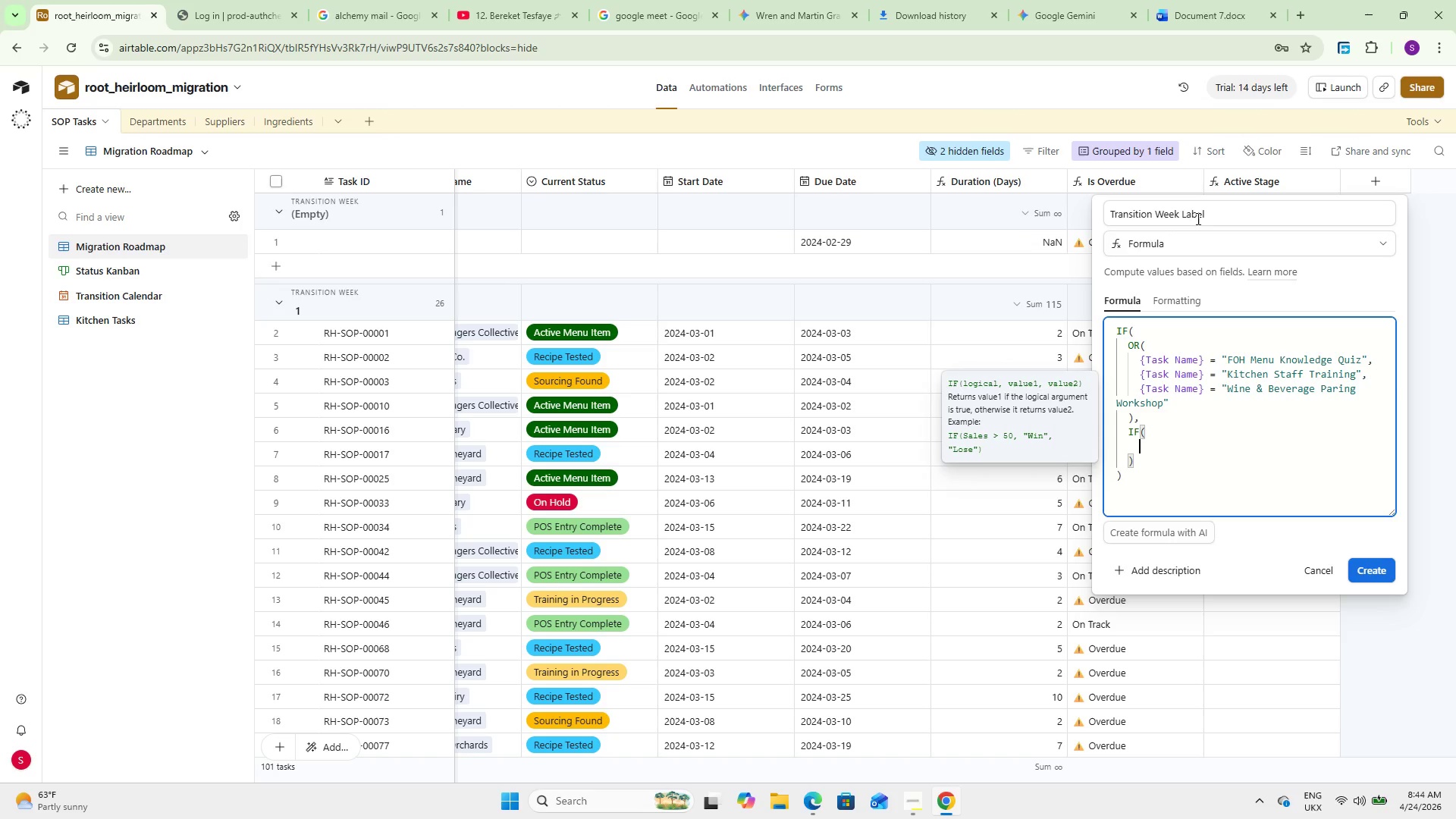 
type(Curr)
 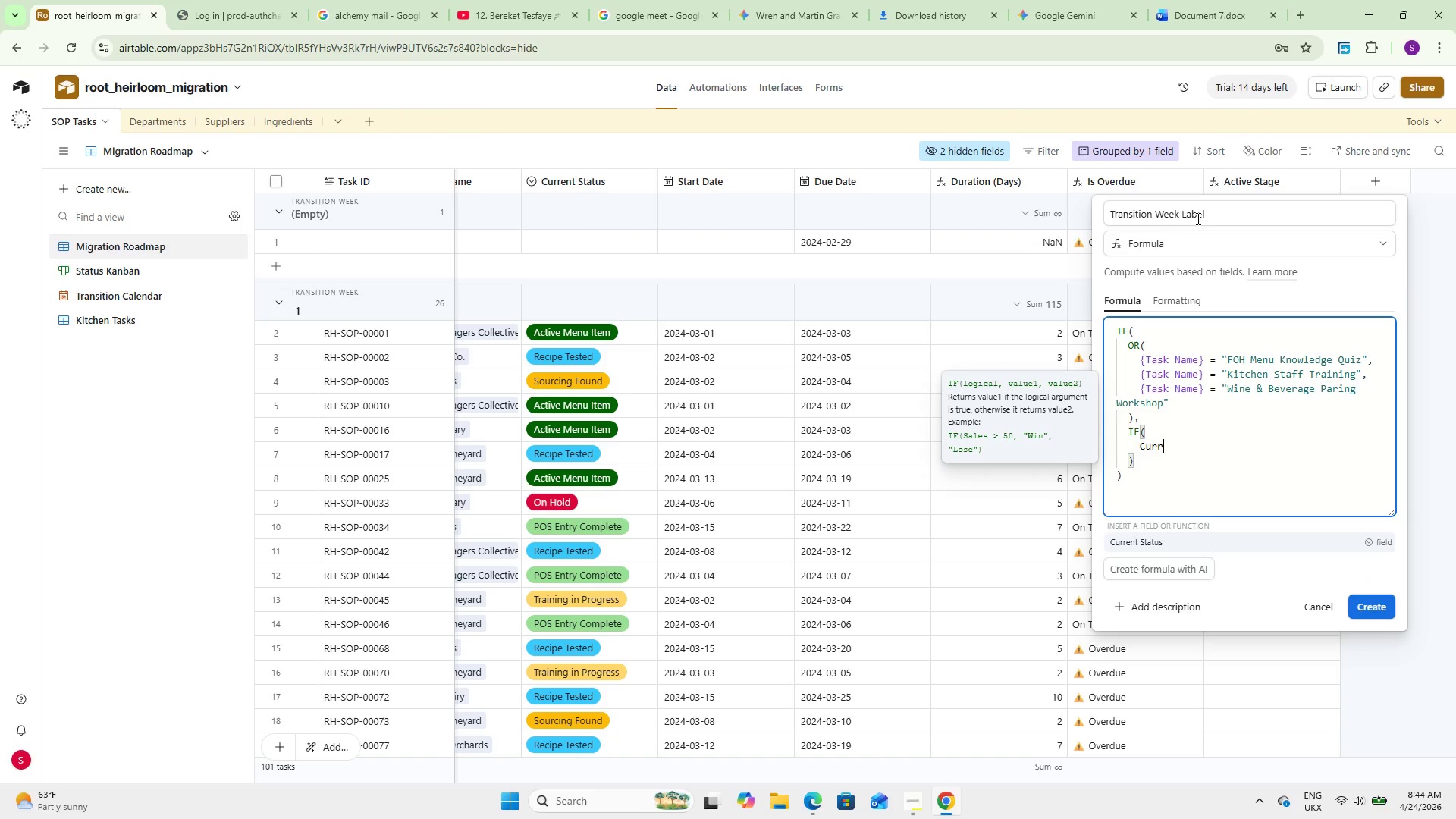 
key(Enter)
 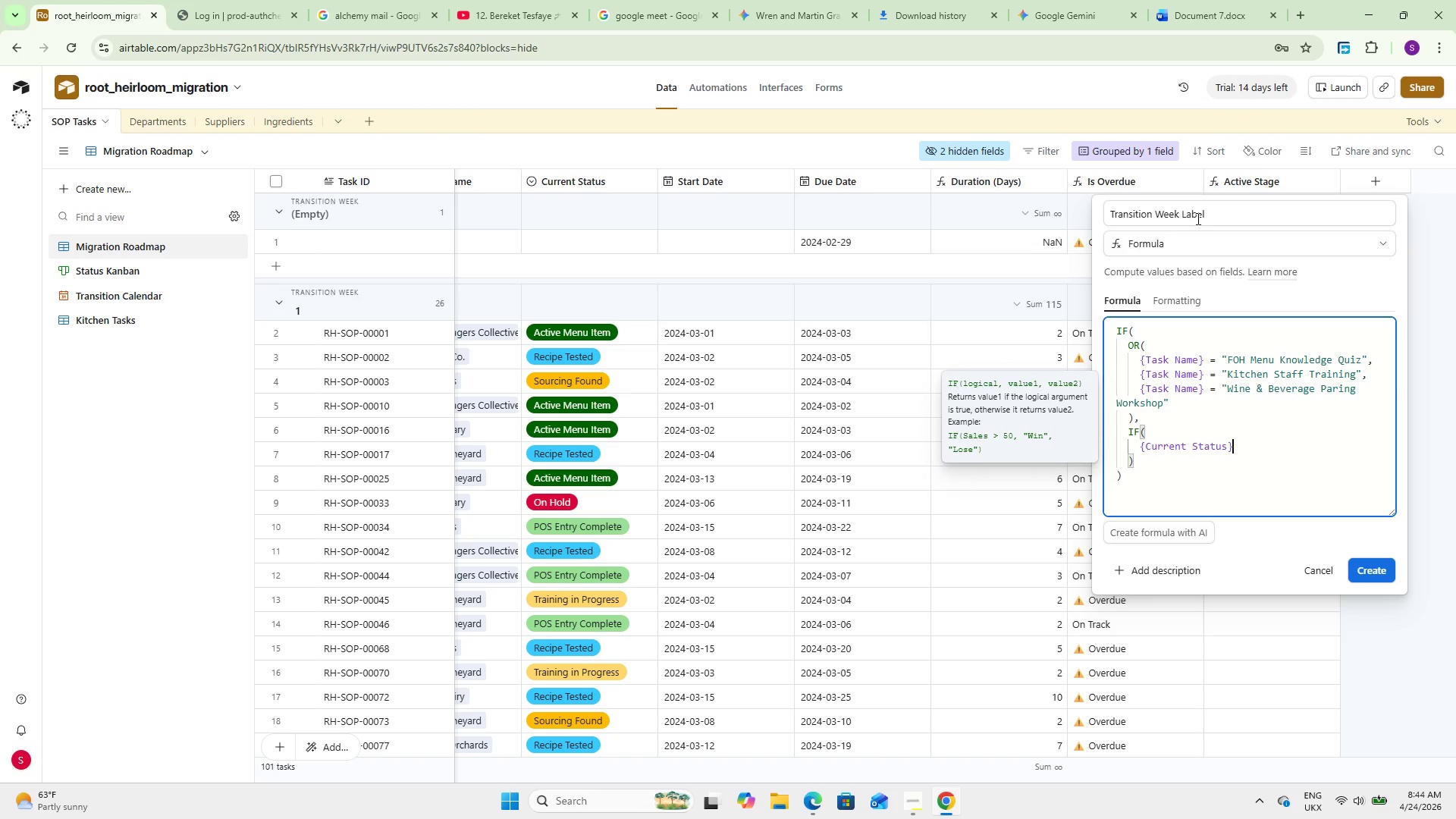 
type( = @Active Menu Item)
 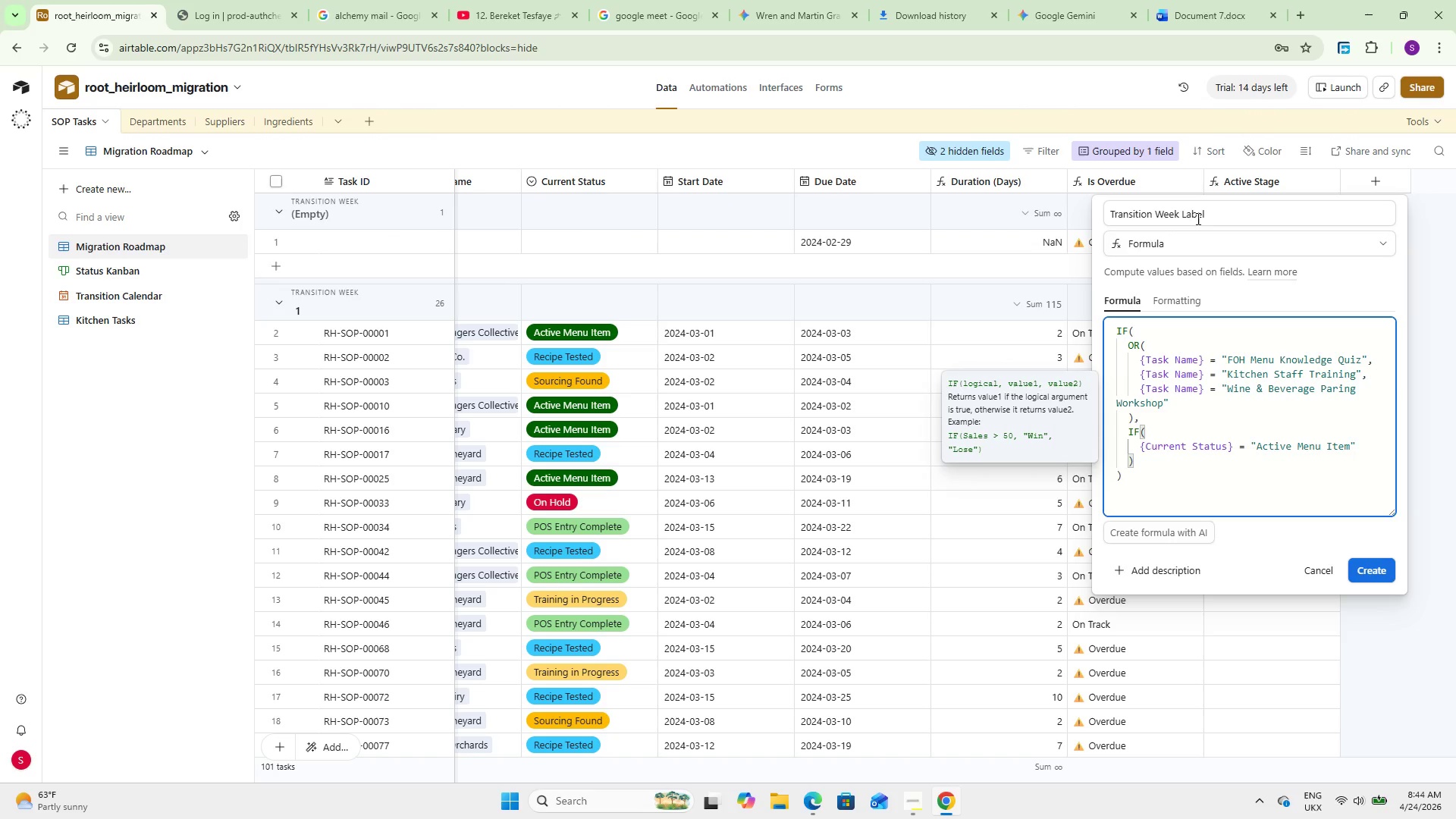 
key(ArrowRight)
 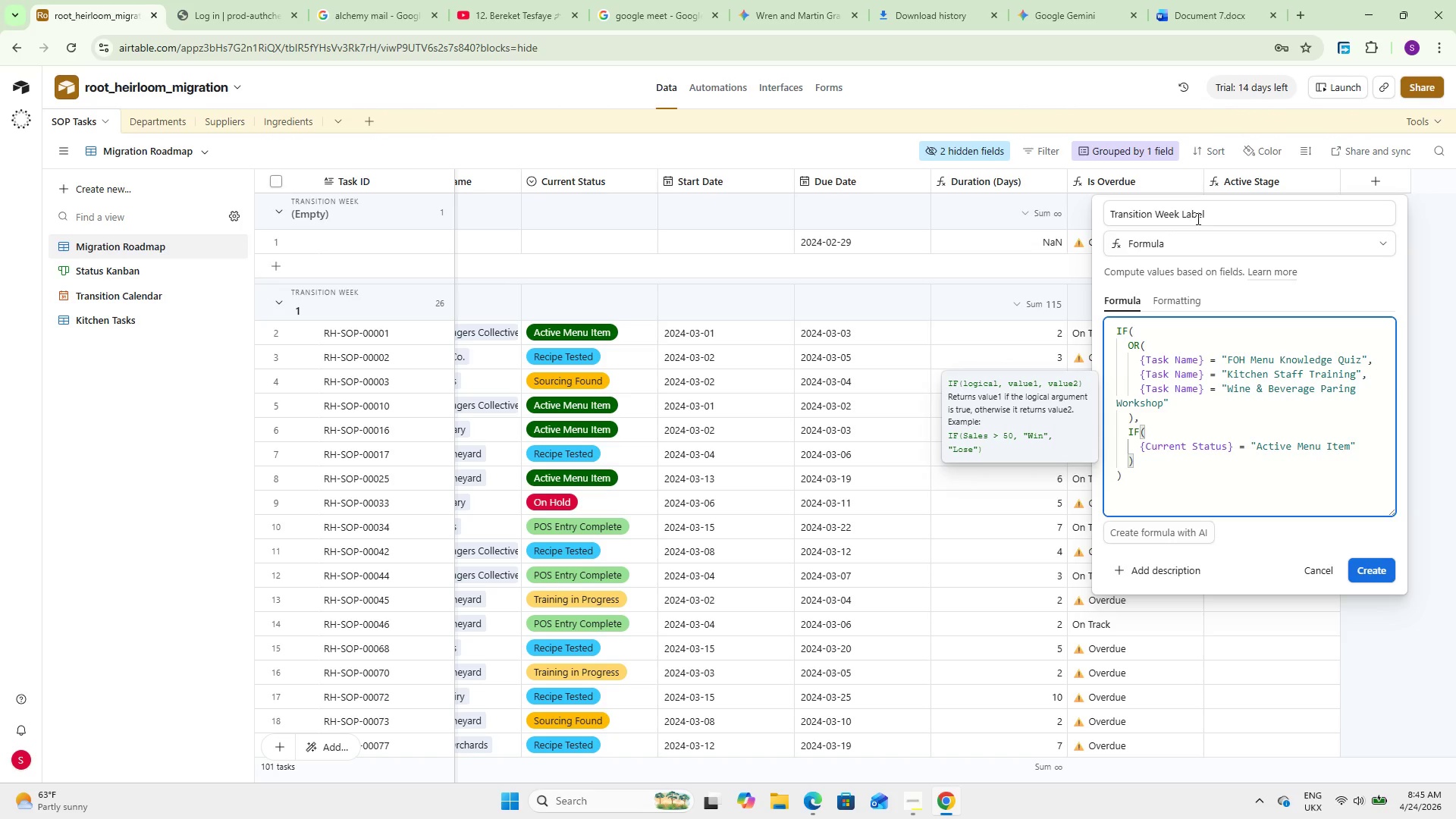 
key(Comma)
 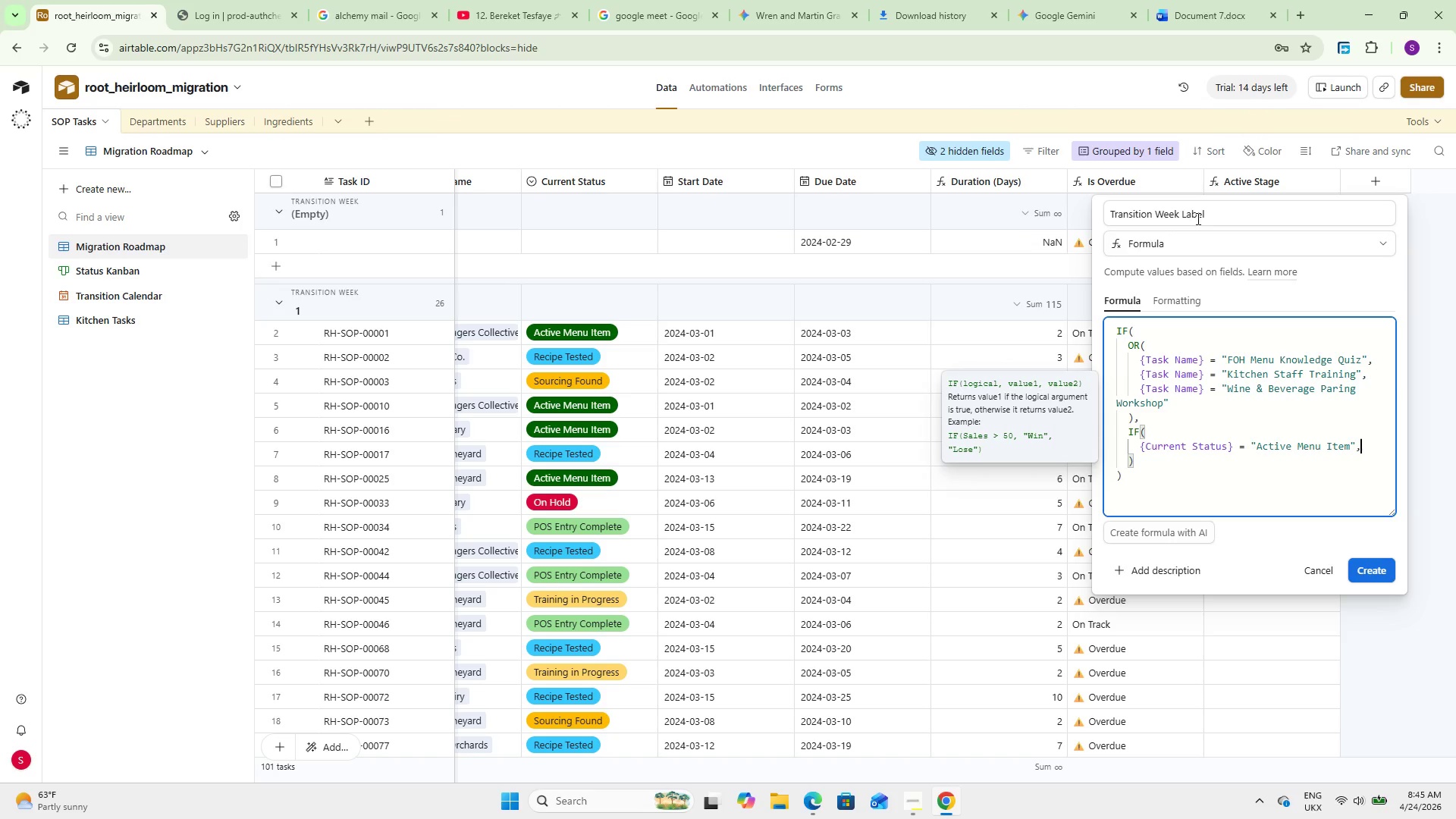 
wait(7.98)
 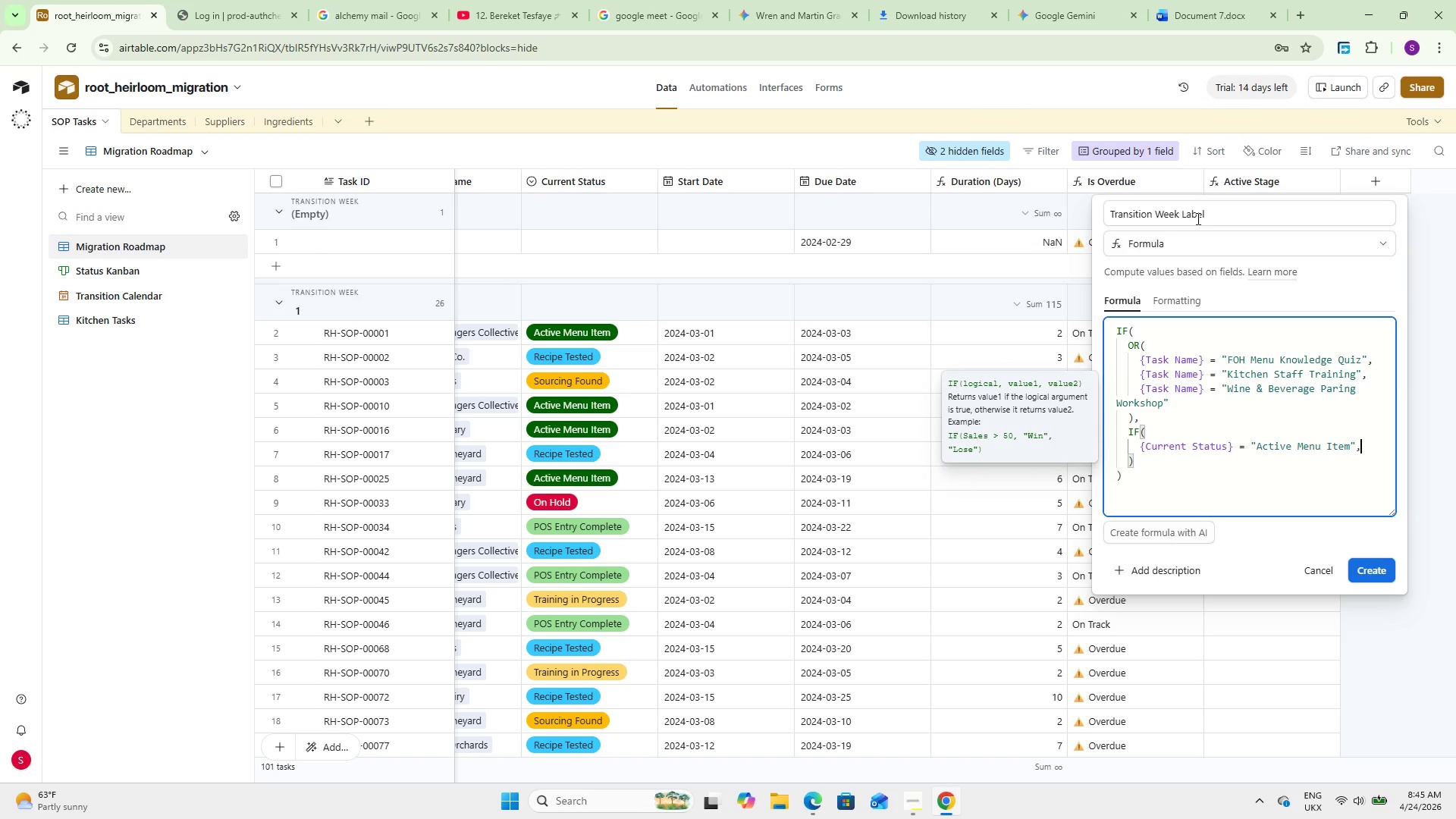 
key(Enter)
 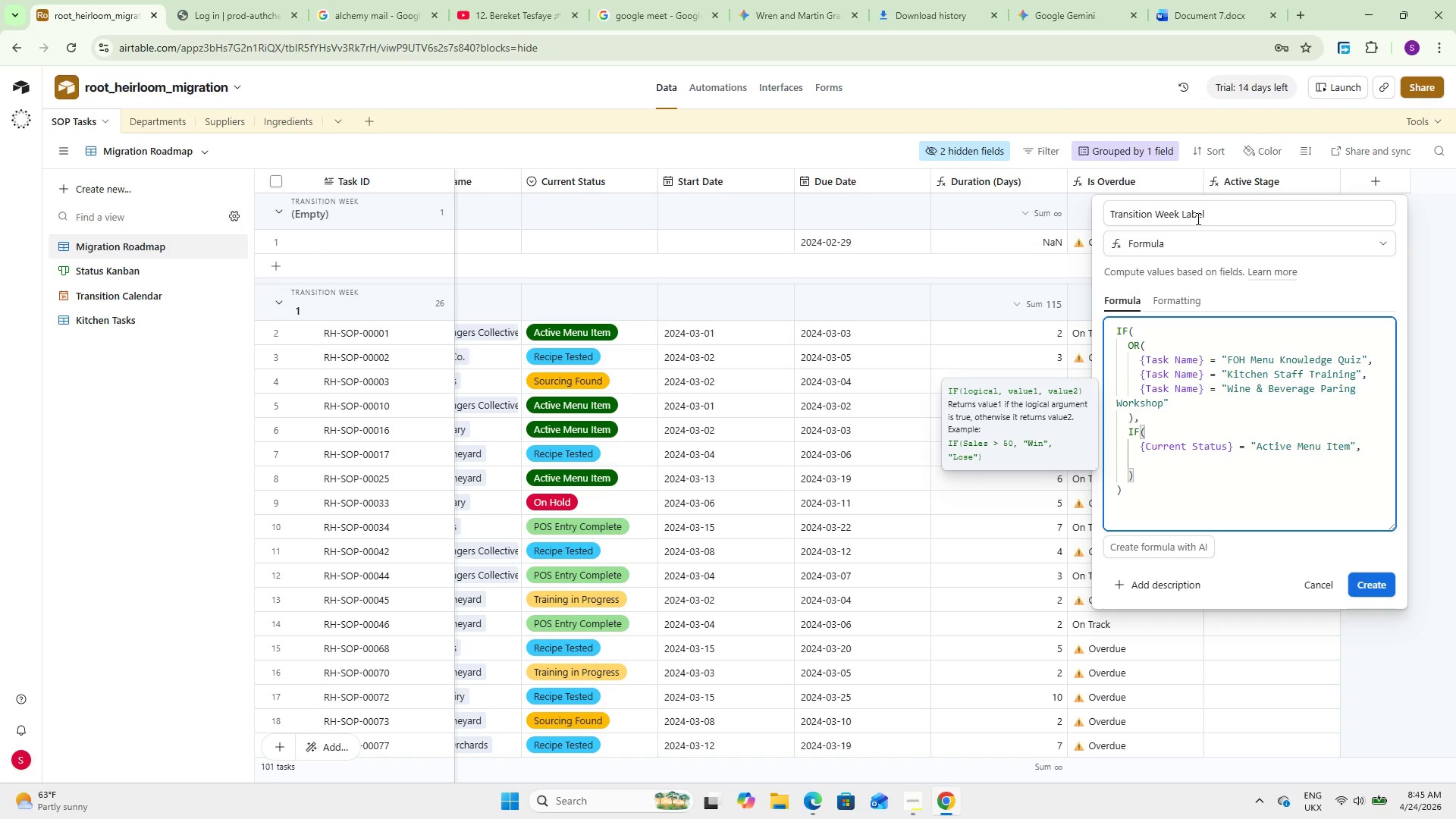 
type(@Ready to Start)
 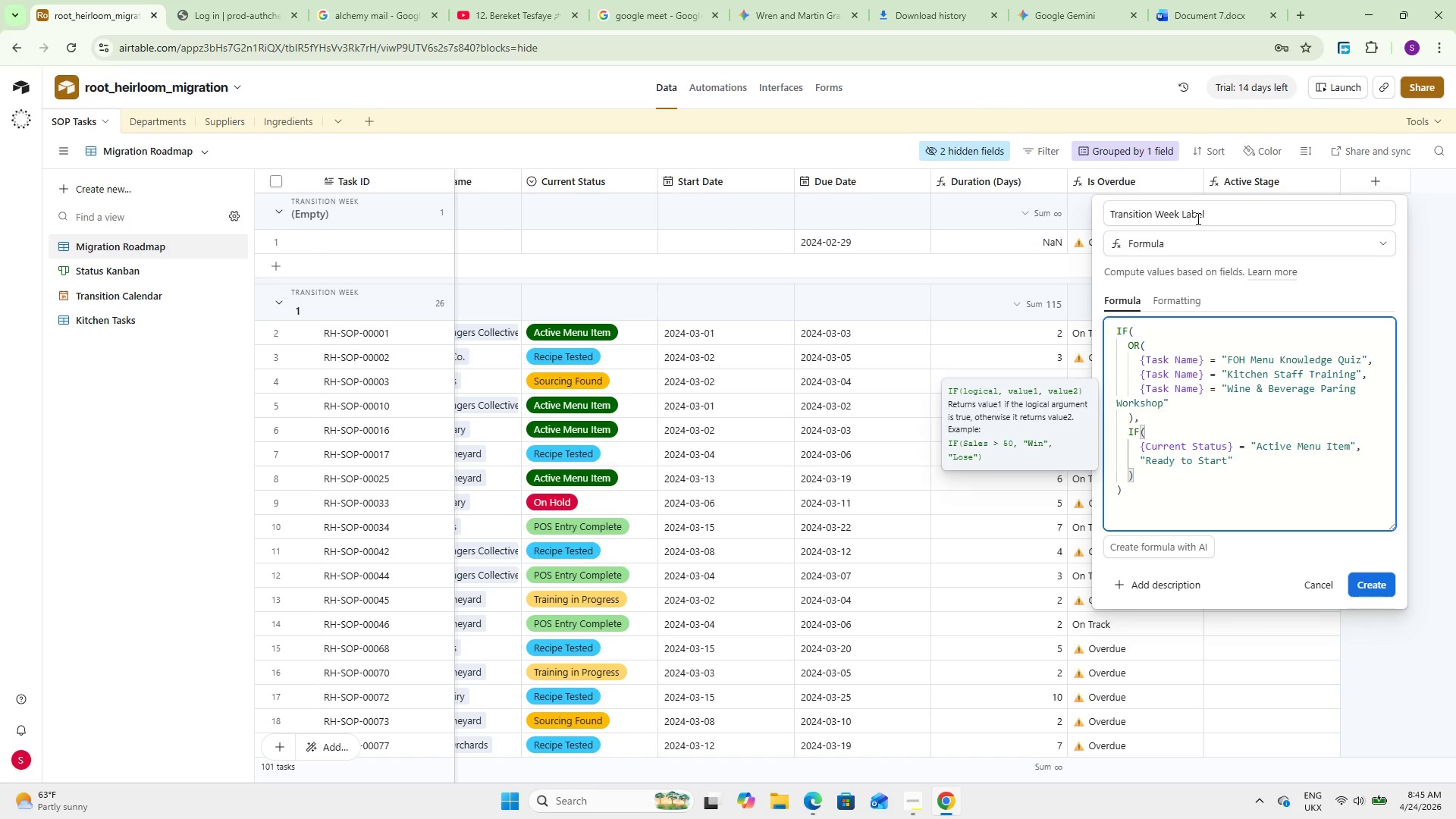 
key(ArrowRight)
 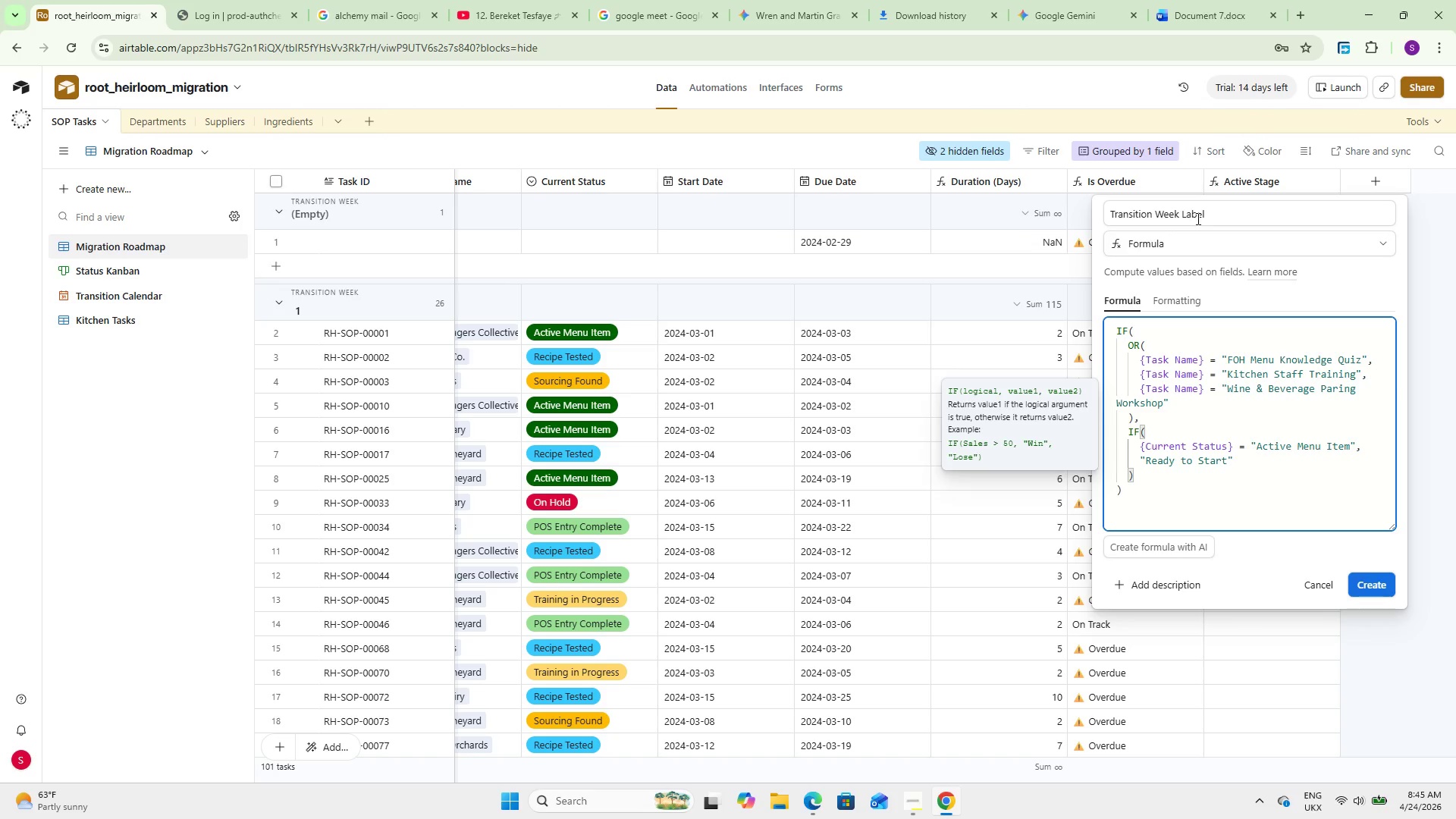 
key(Comma)
 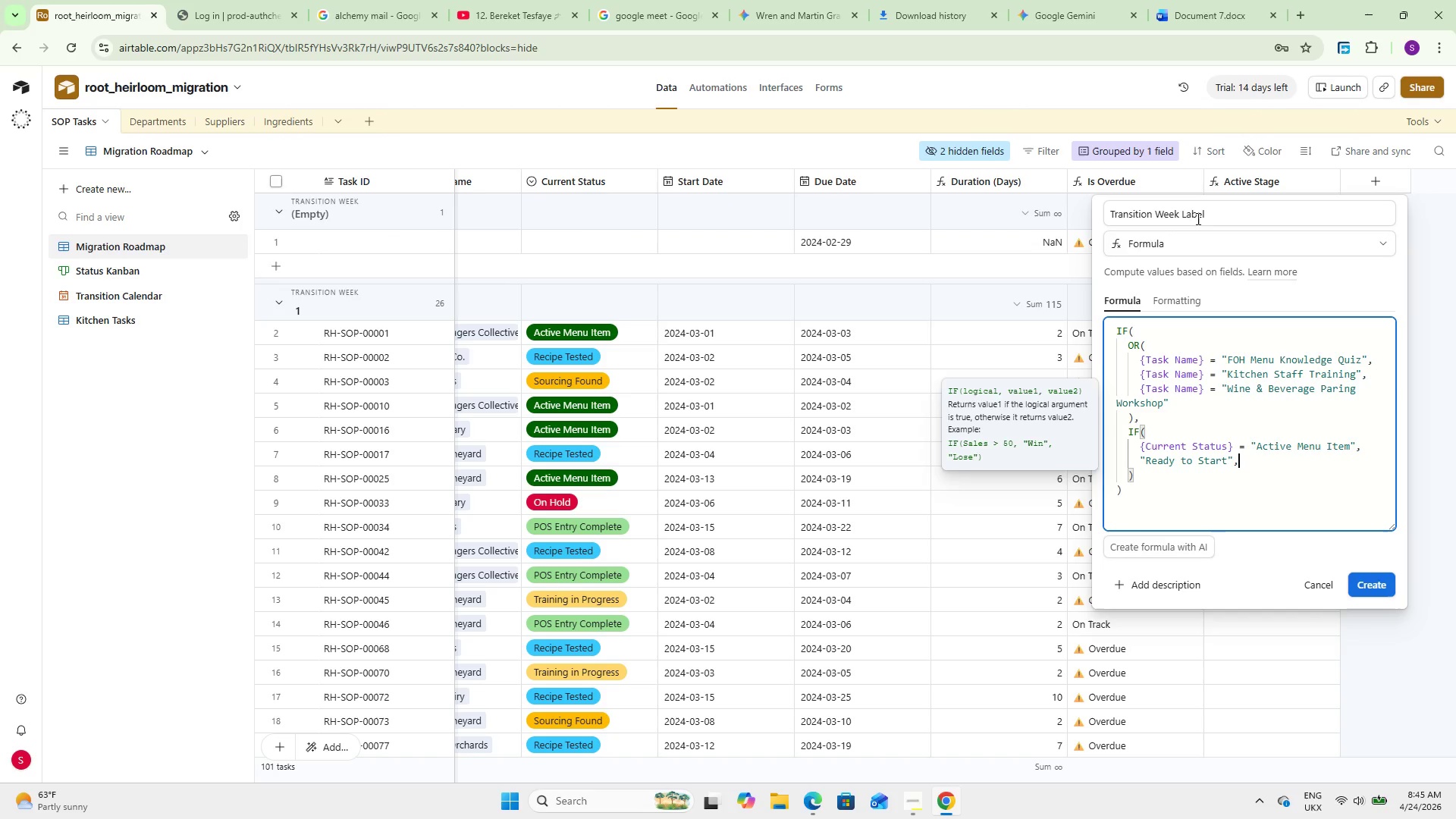 
key(Enter)
 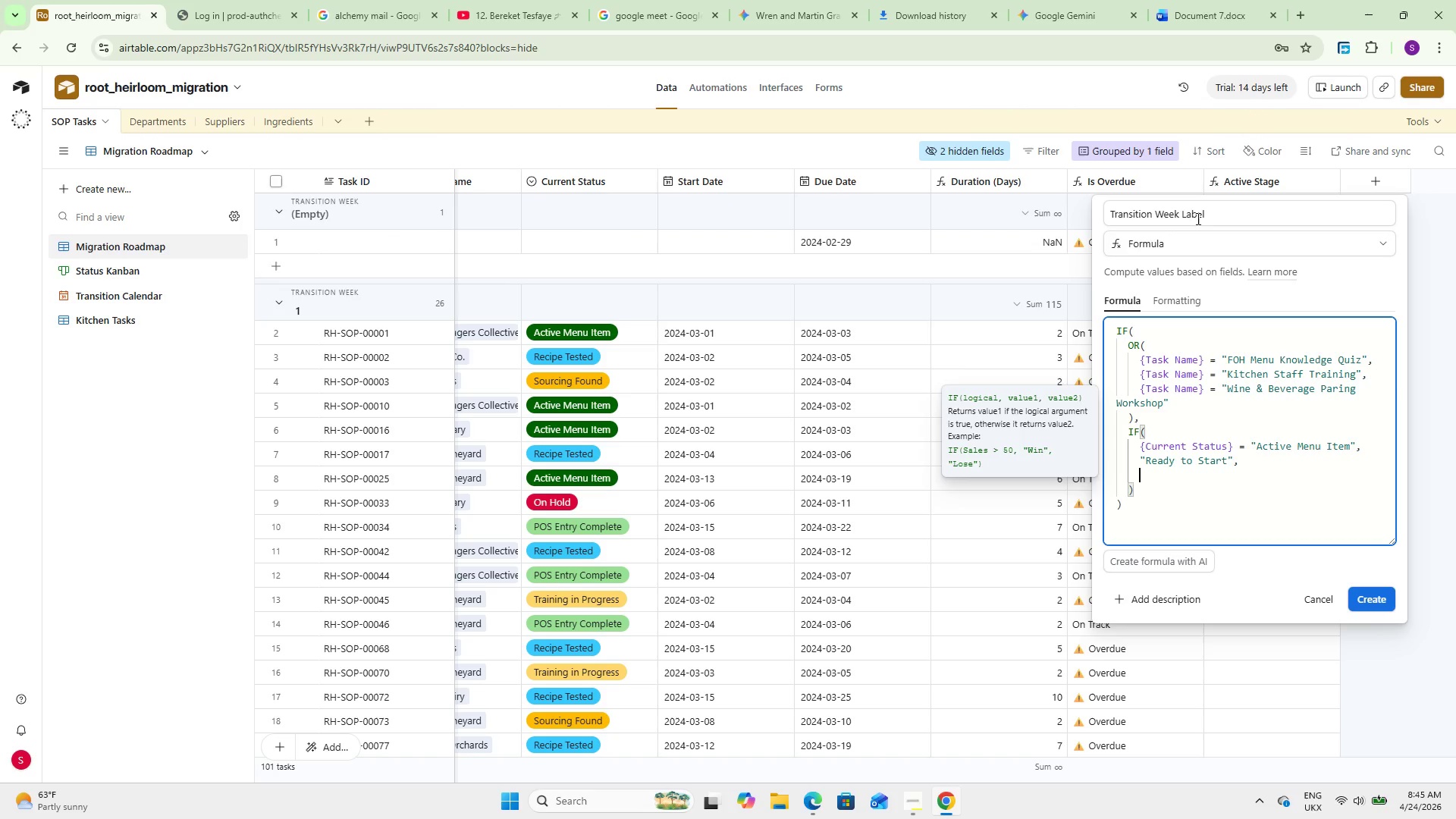 
key(Shift+2)
 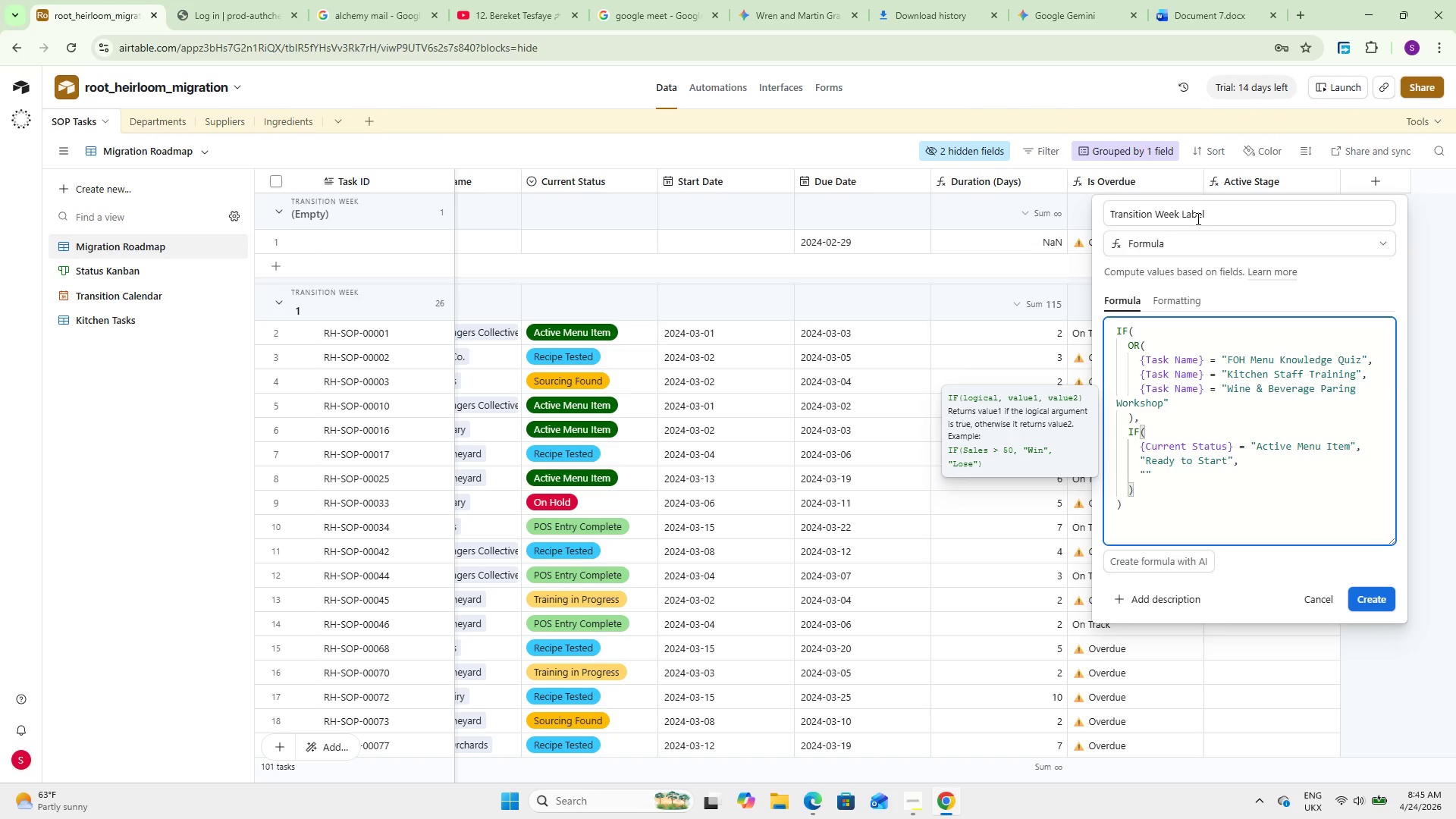 
type(Awaiting Prerequsite)
 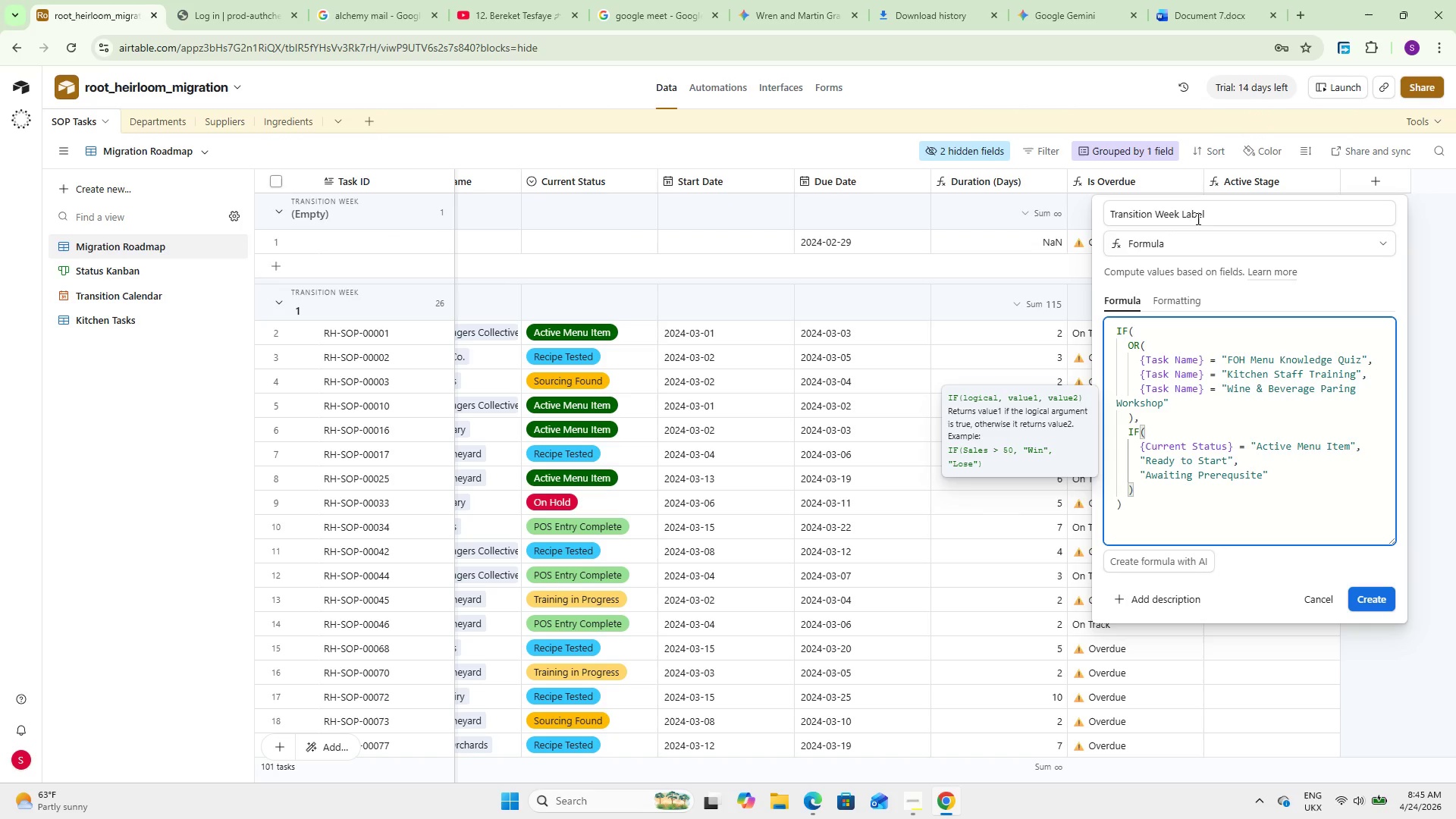 
key(ArrowRight)
 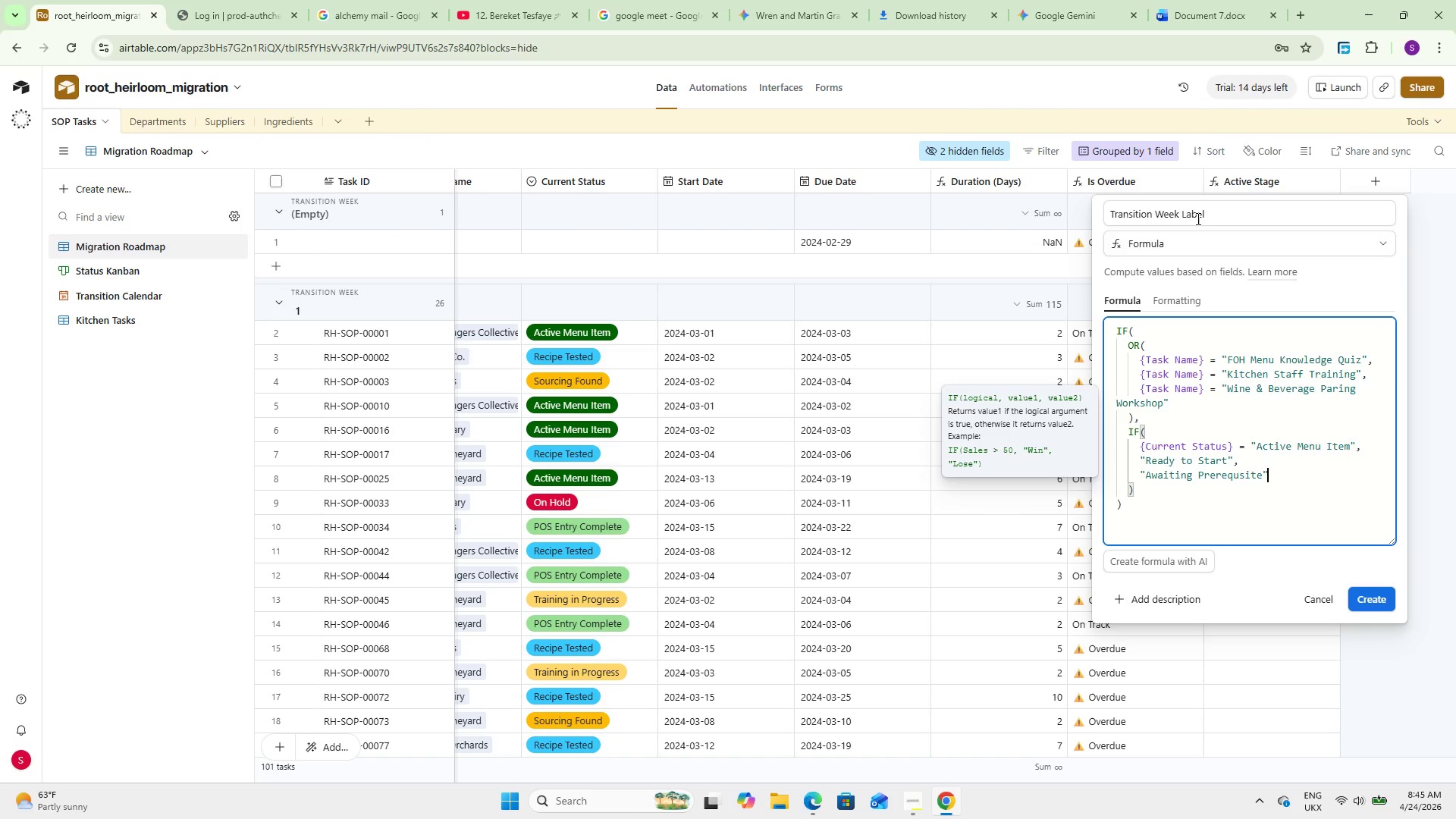 
key(ArrowDown)
 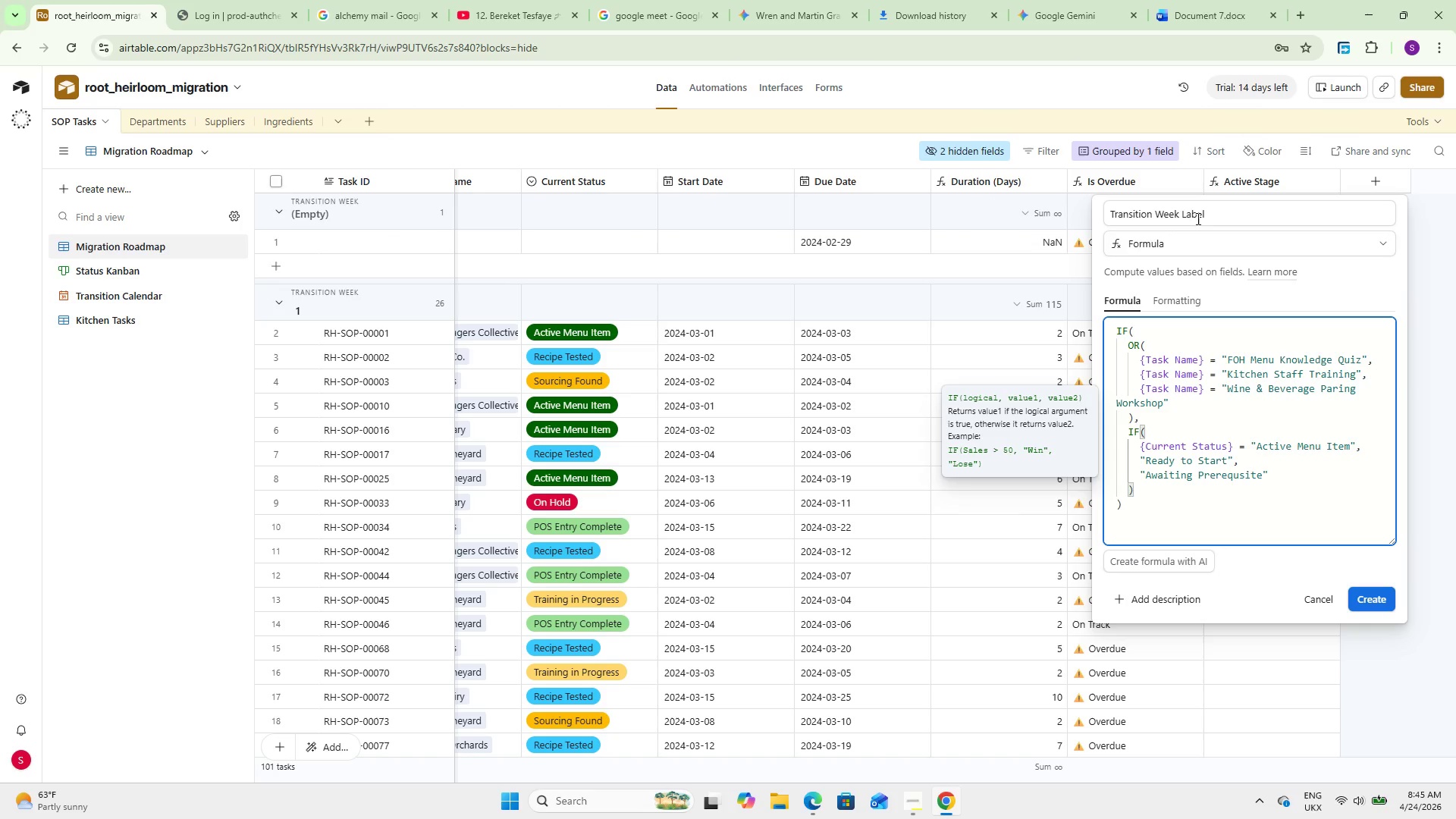 
key(Comma)
 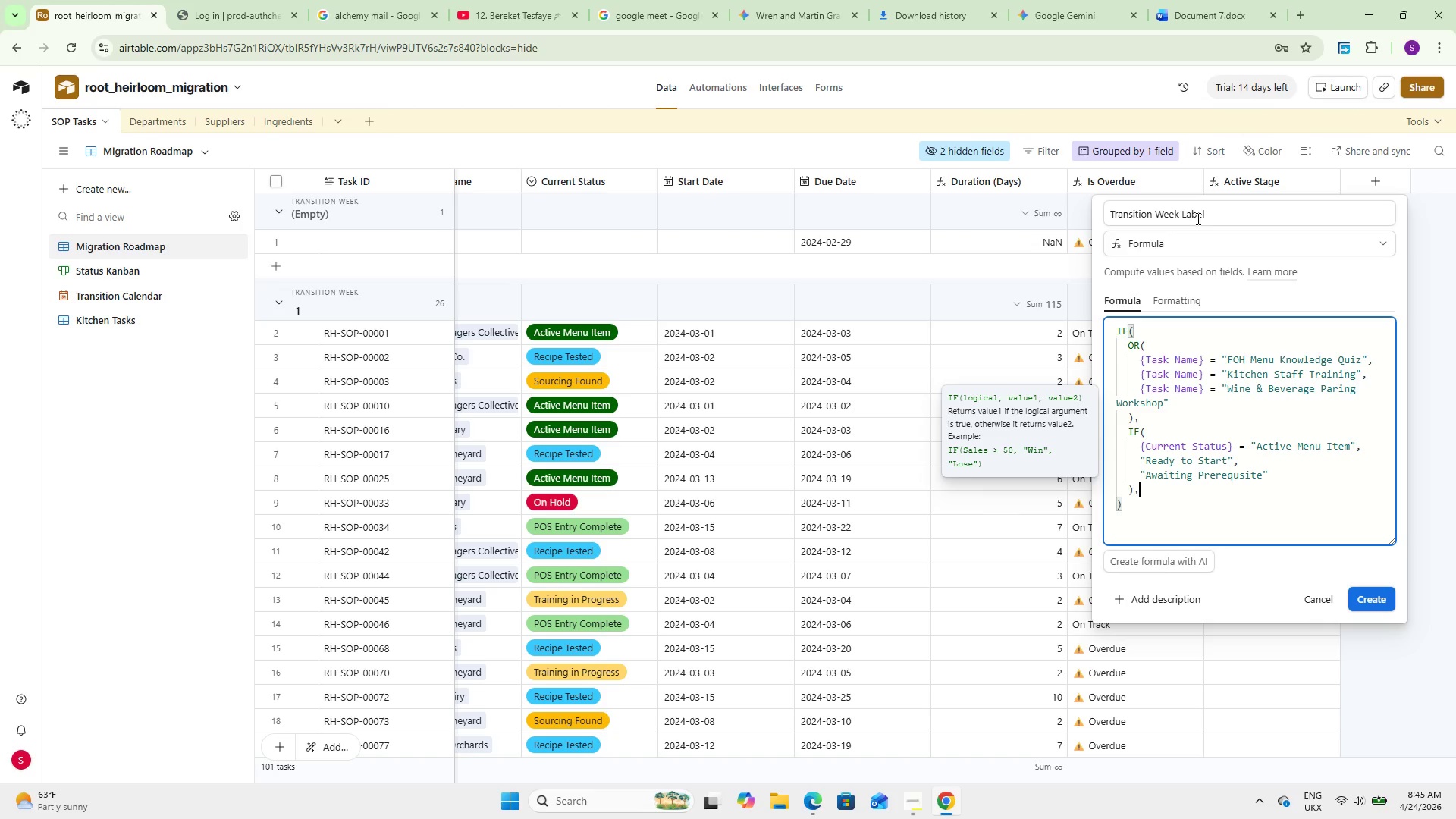 
key(Enter)
 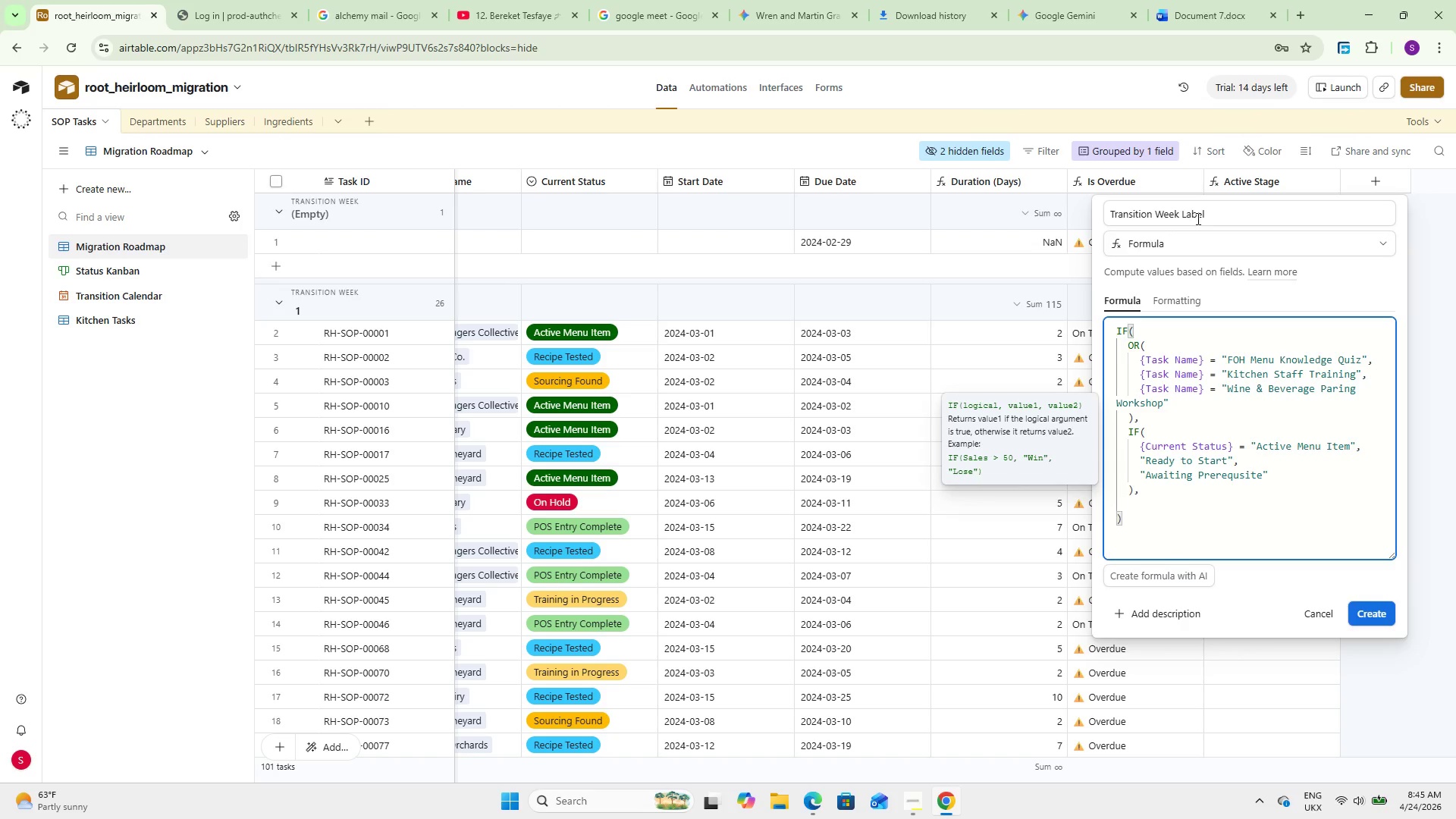 
type(@No Prerequisite)
 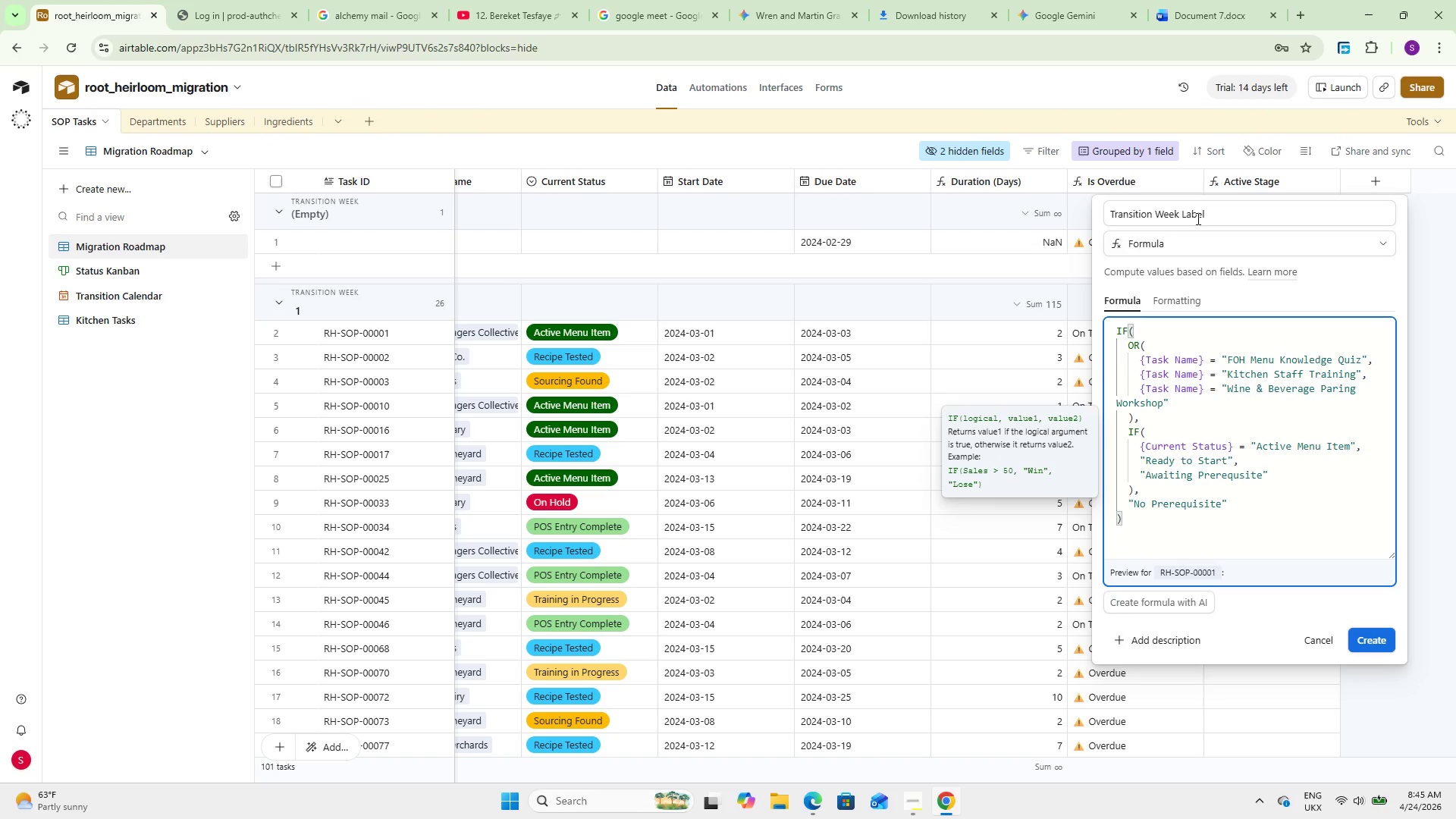 
left_click([1373, 640])
 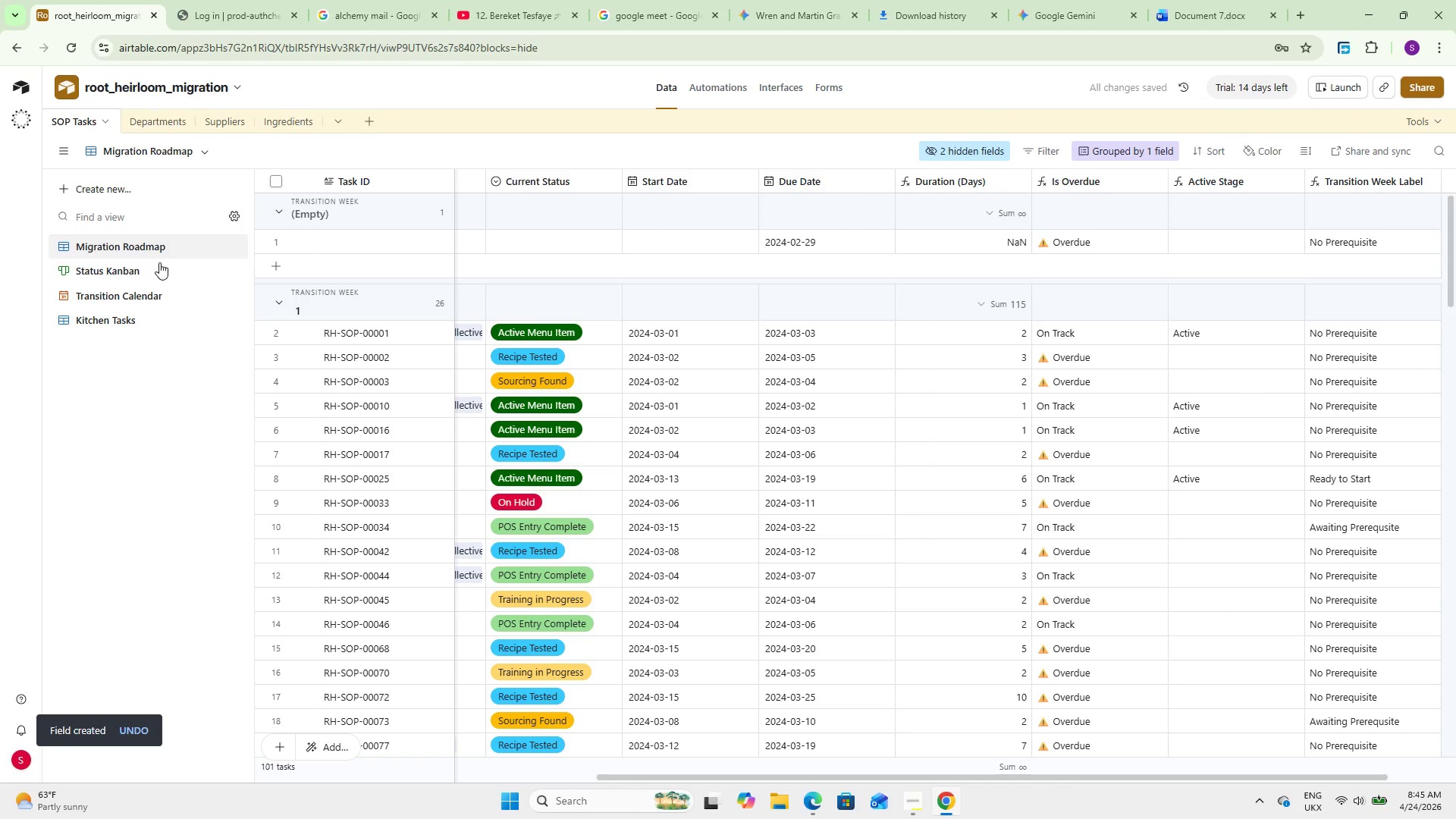 
left_click([136, 318])
 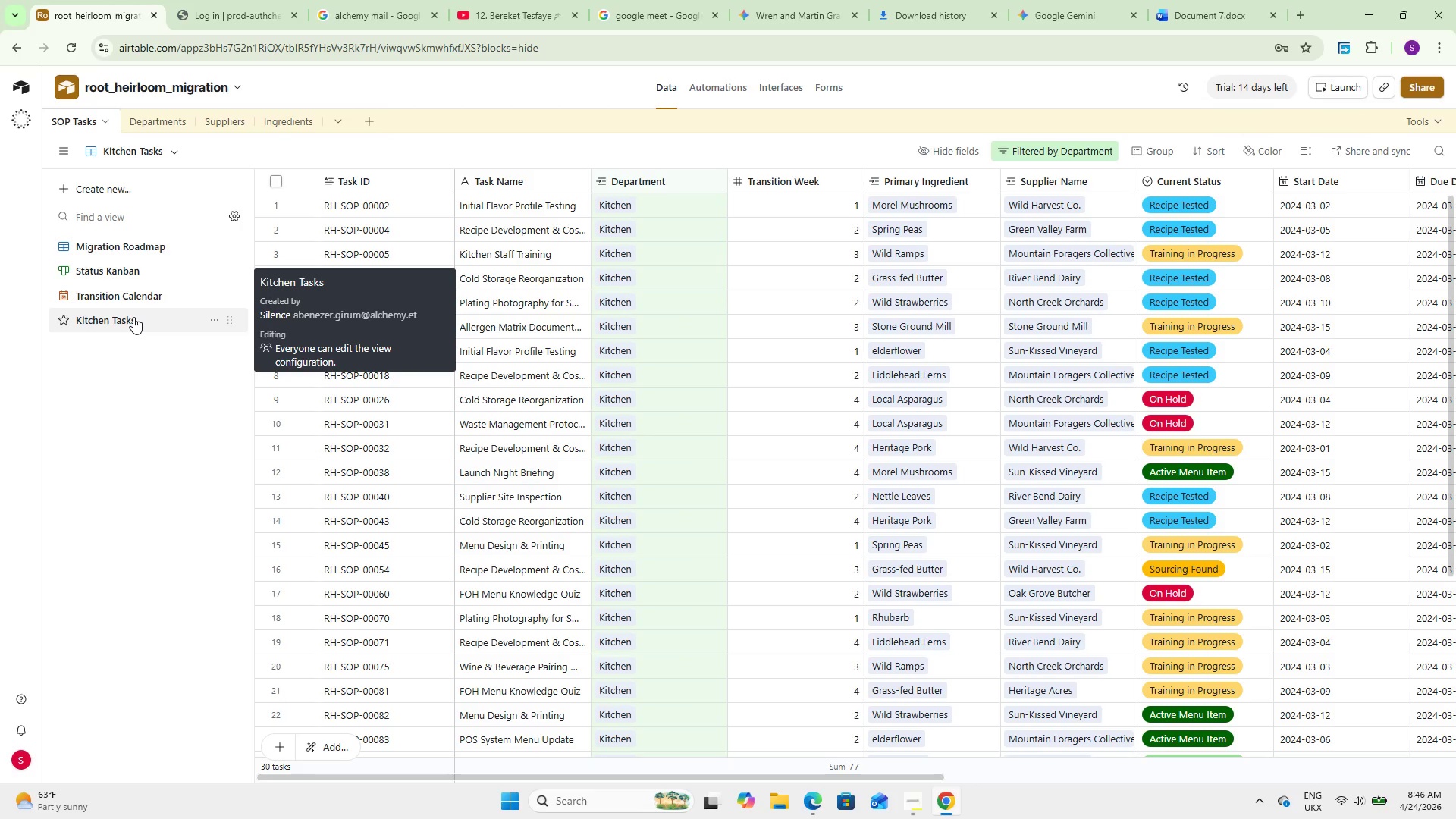 
wait(39.08)
 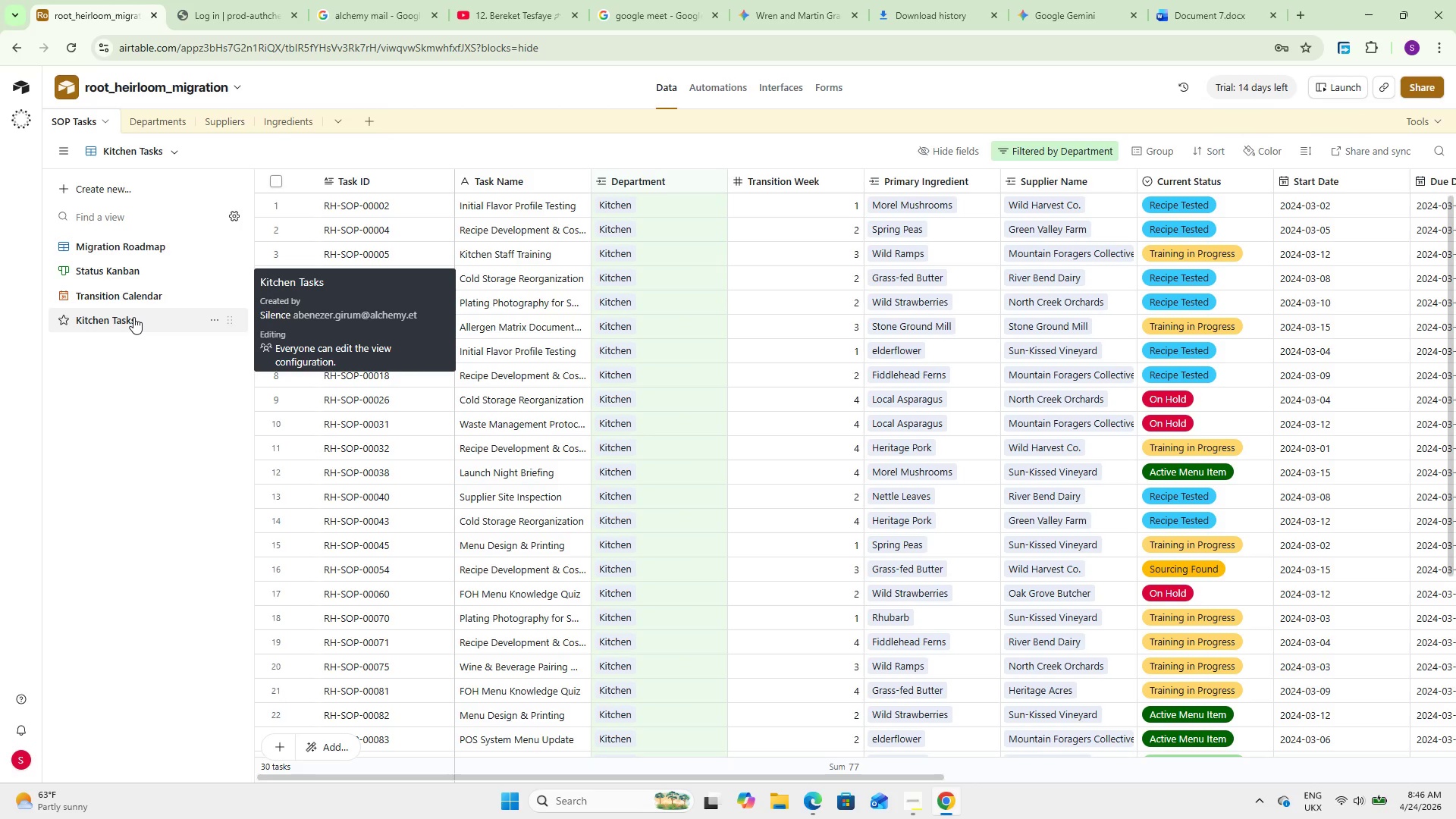 
left_click([1145, 141])
 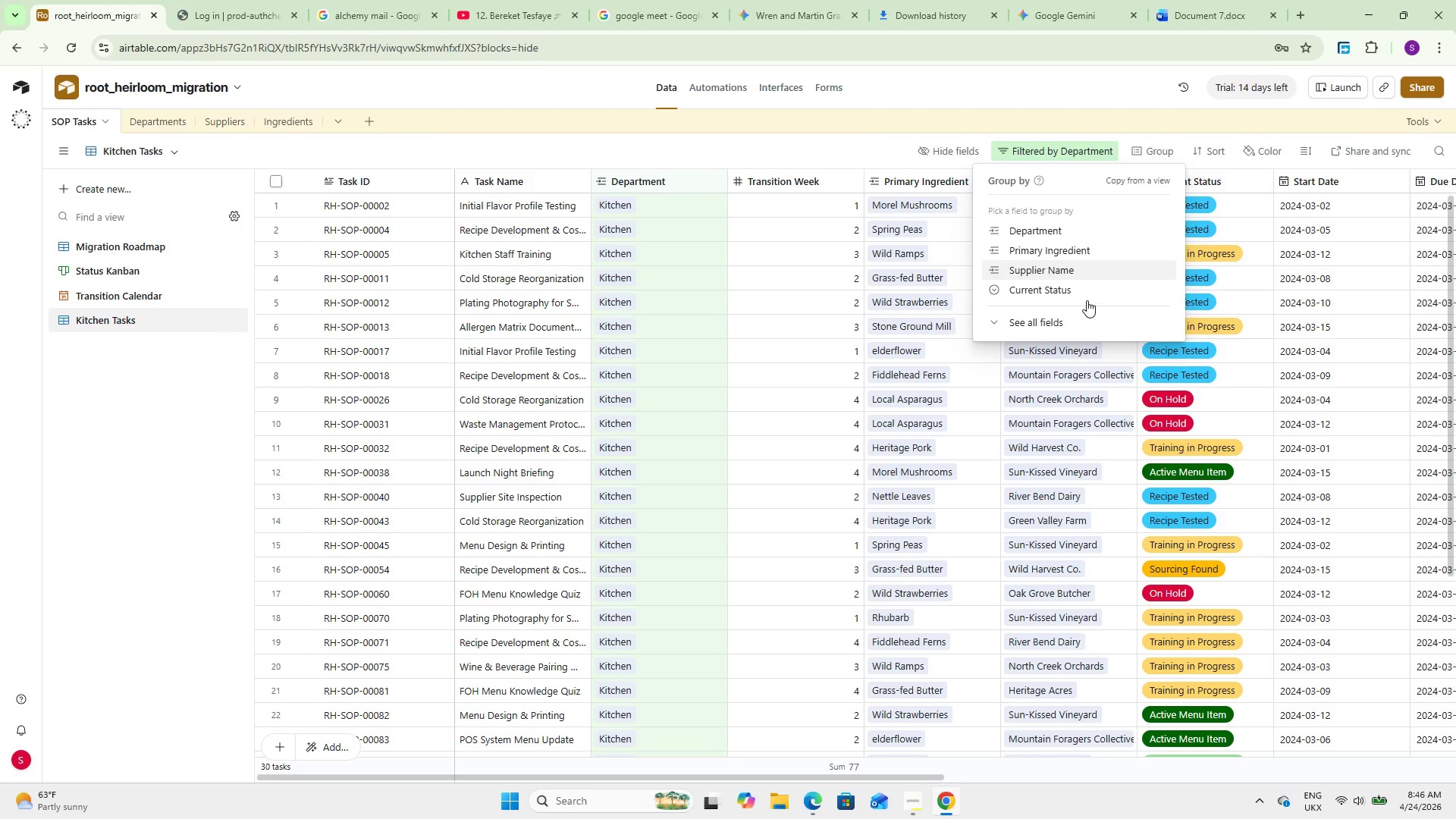 
scroll: coordinate [1070, 293], scroll_direction: down, amount: 4.0
 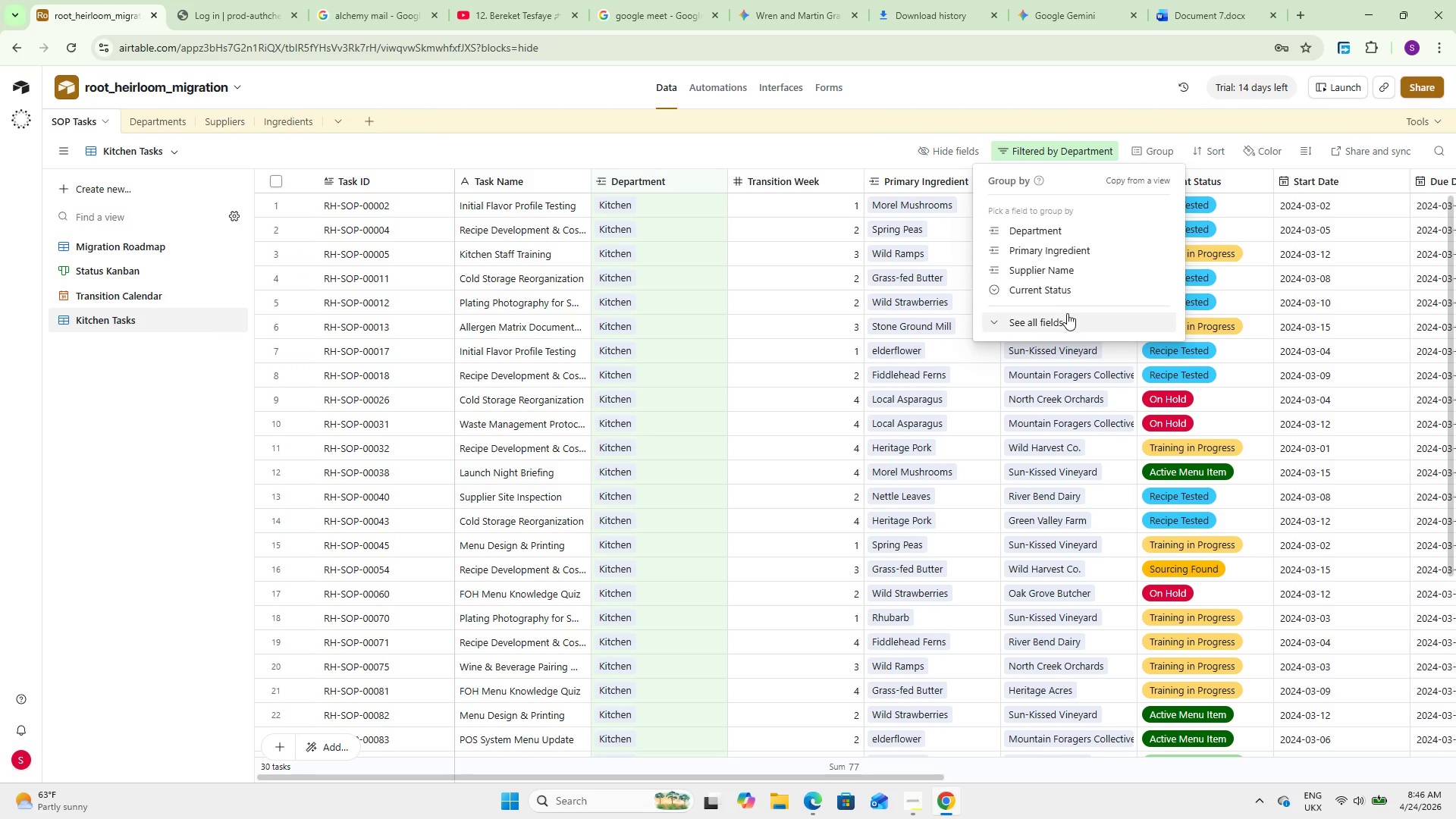 
left_click([1067, 313])
 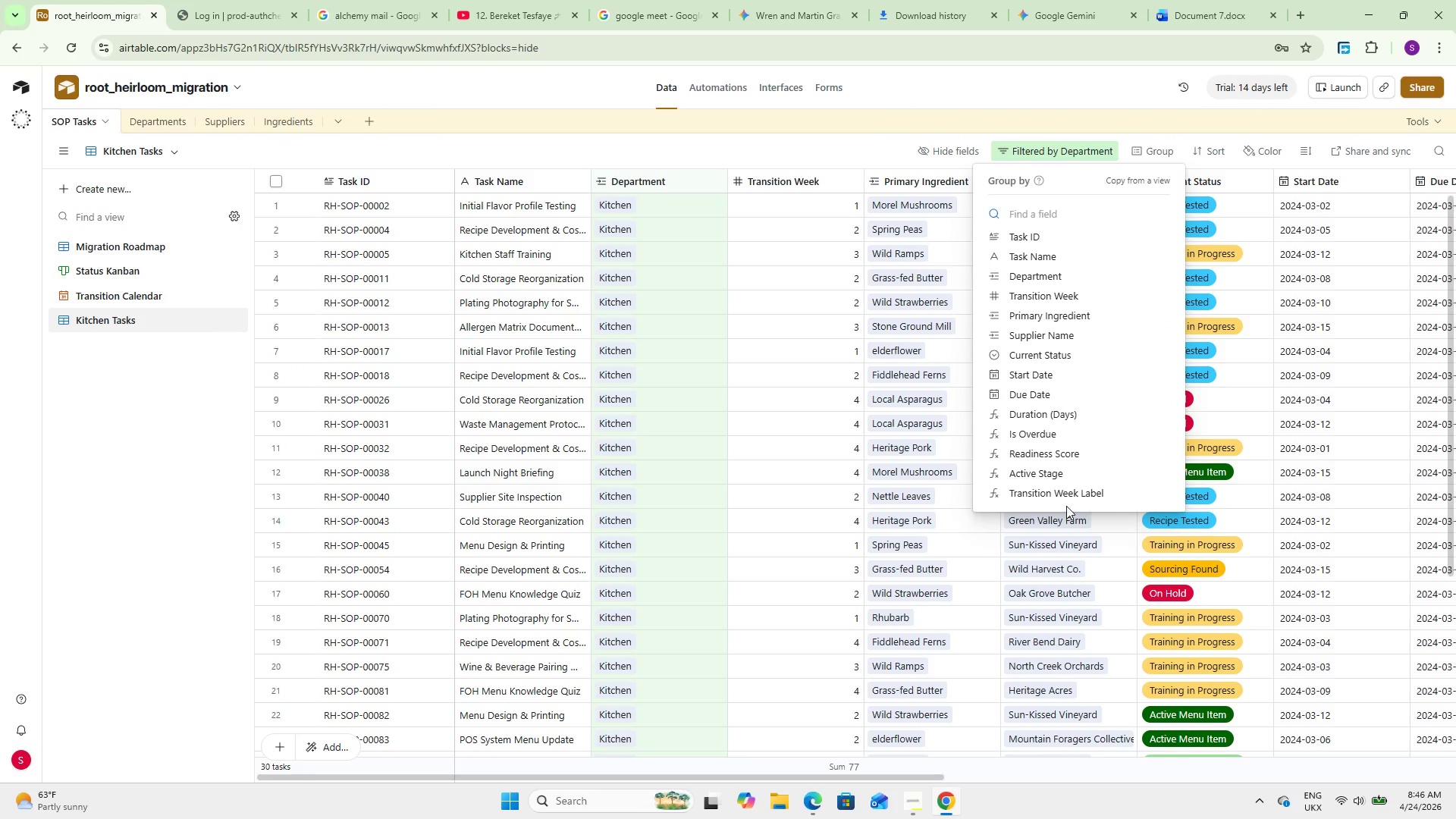 
left_click([1071, 491])
 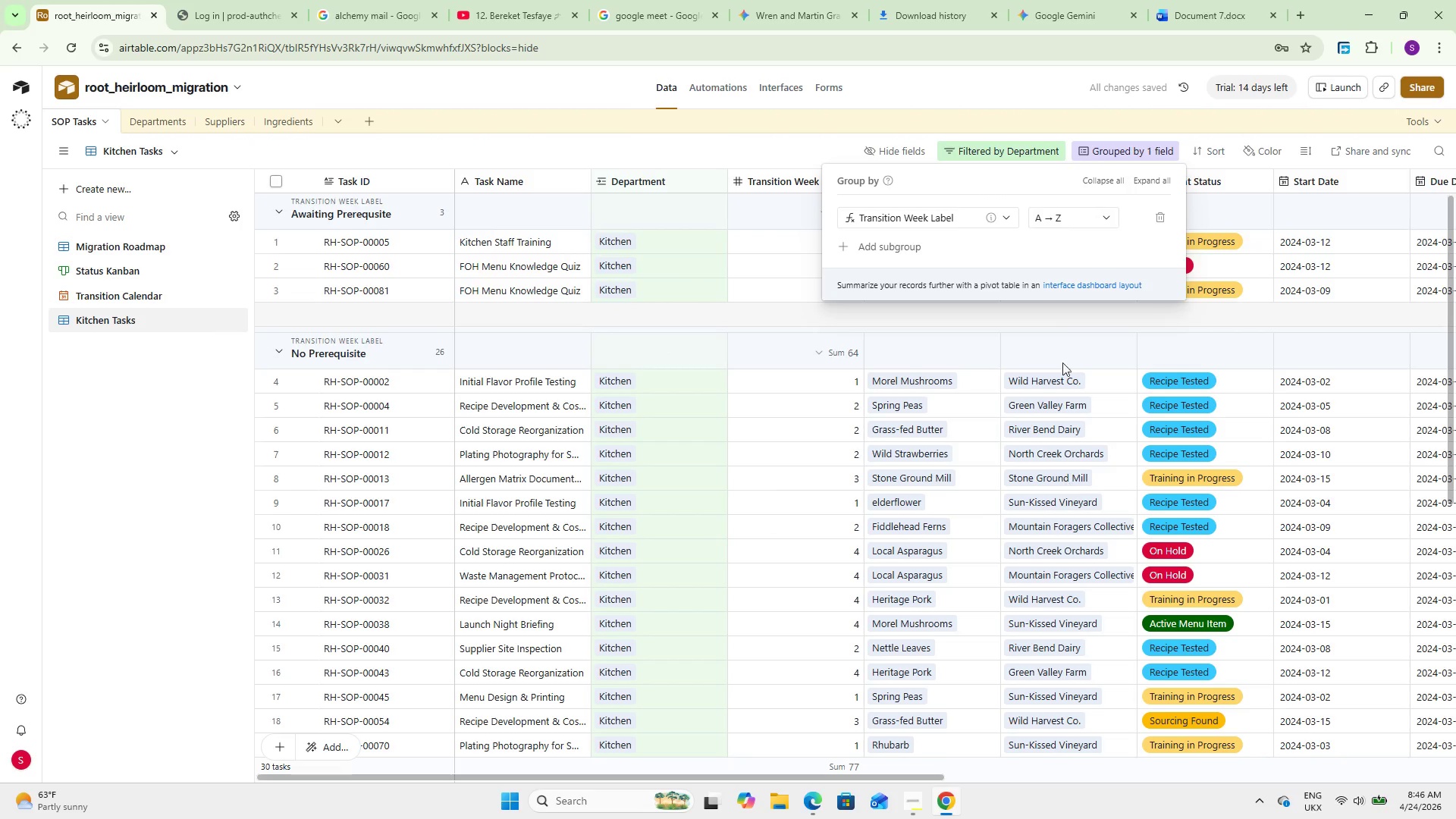 
left_click([214, 424])
 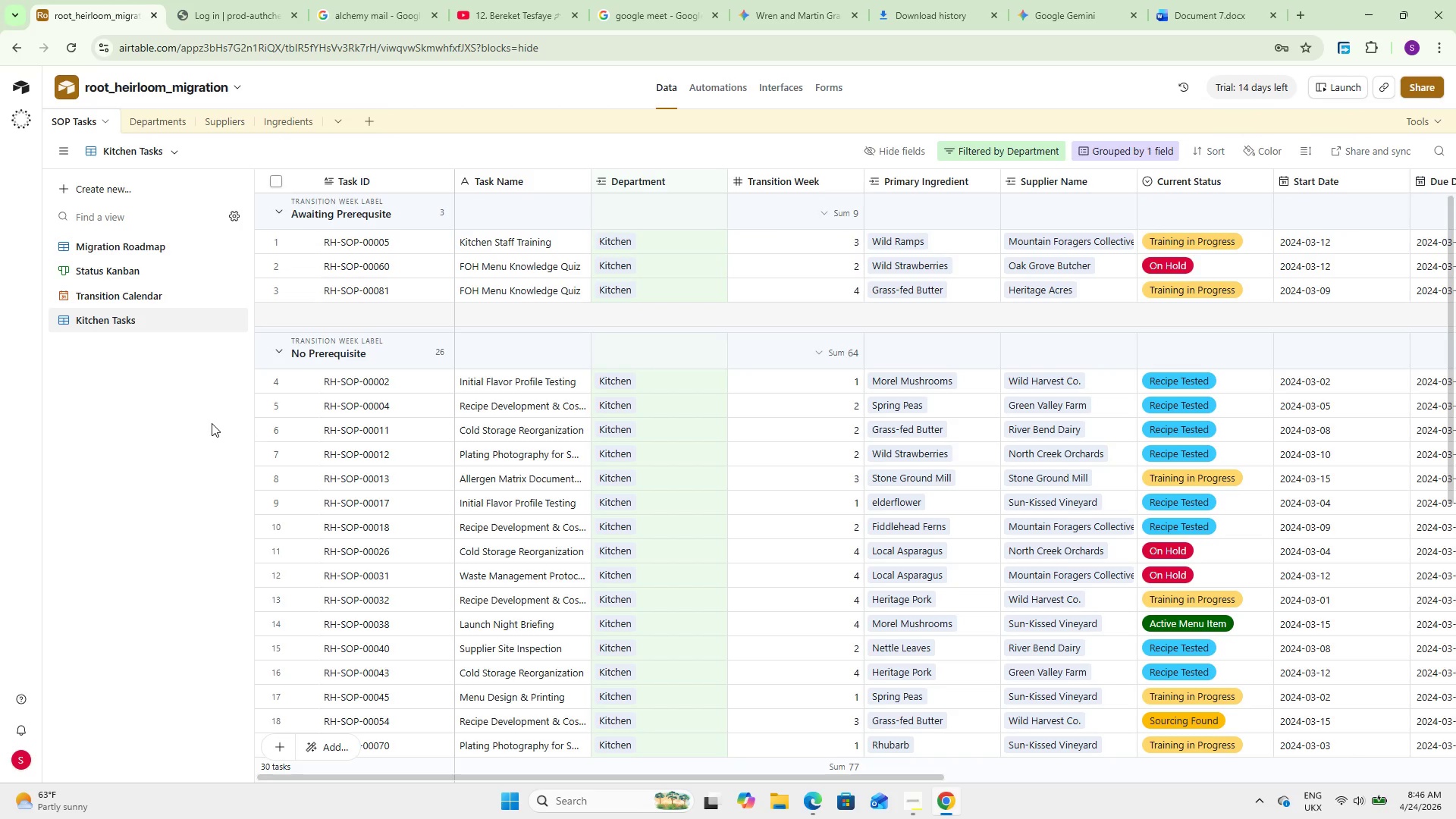 
wait(13.12)
 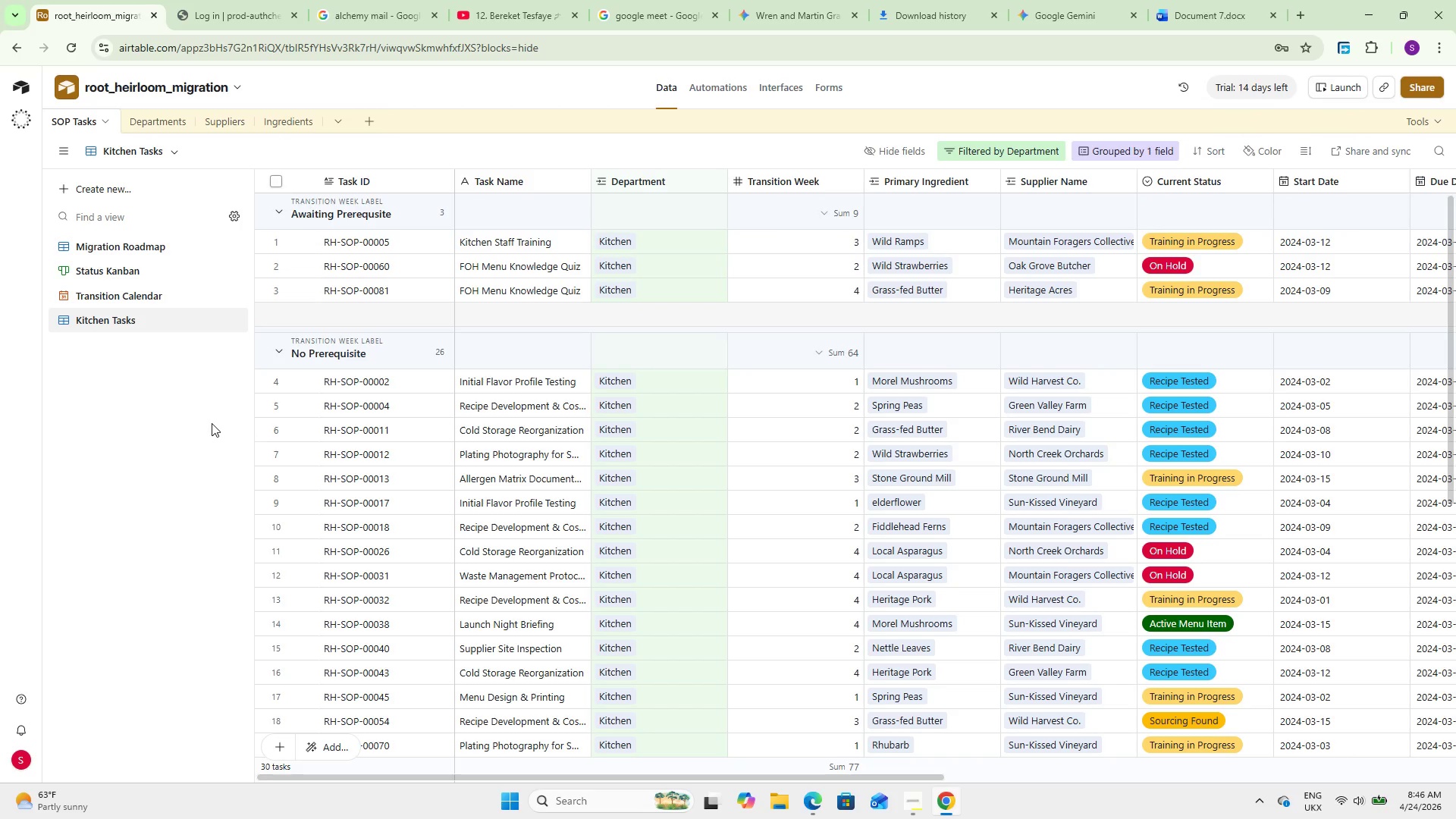 
left_click([119, 187])
 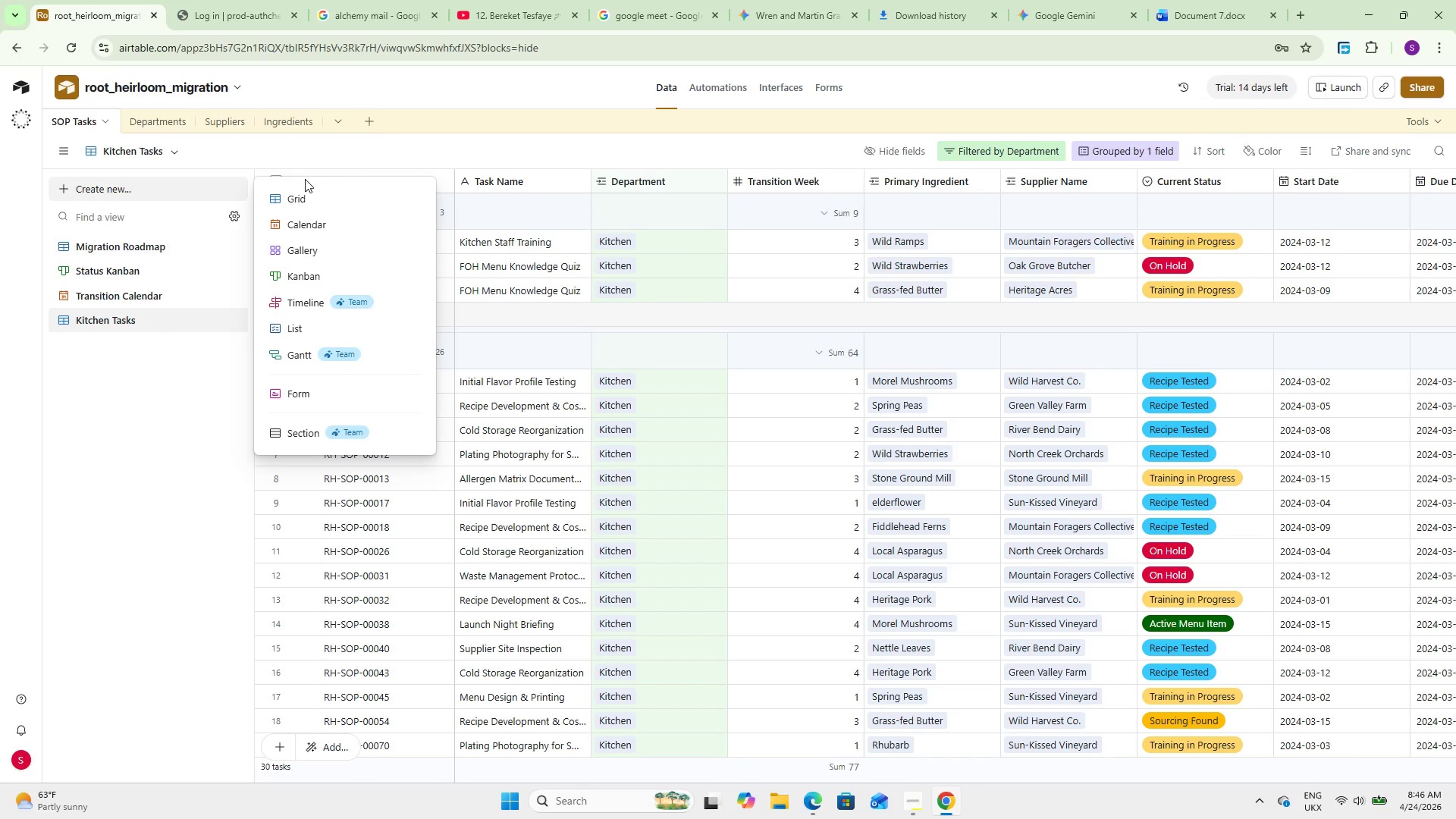 
left_click([297, 194])
 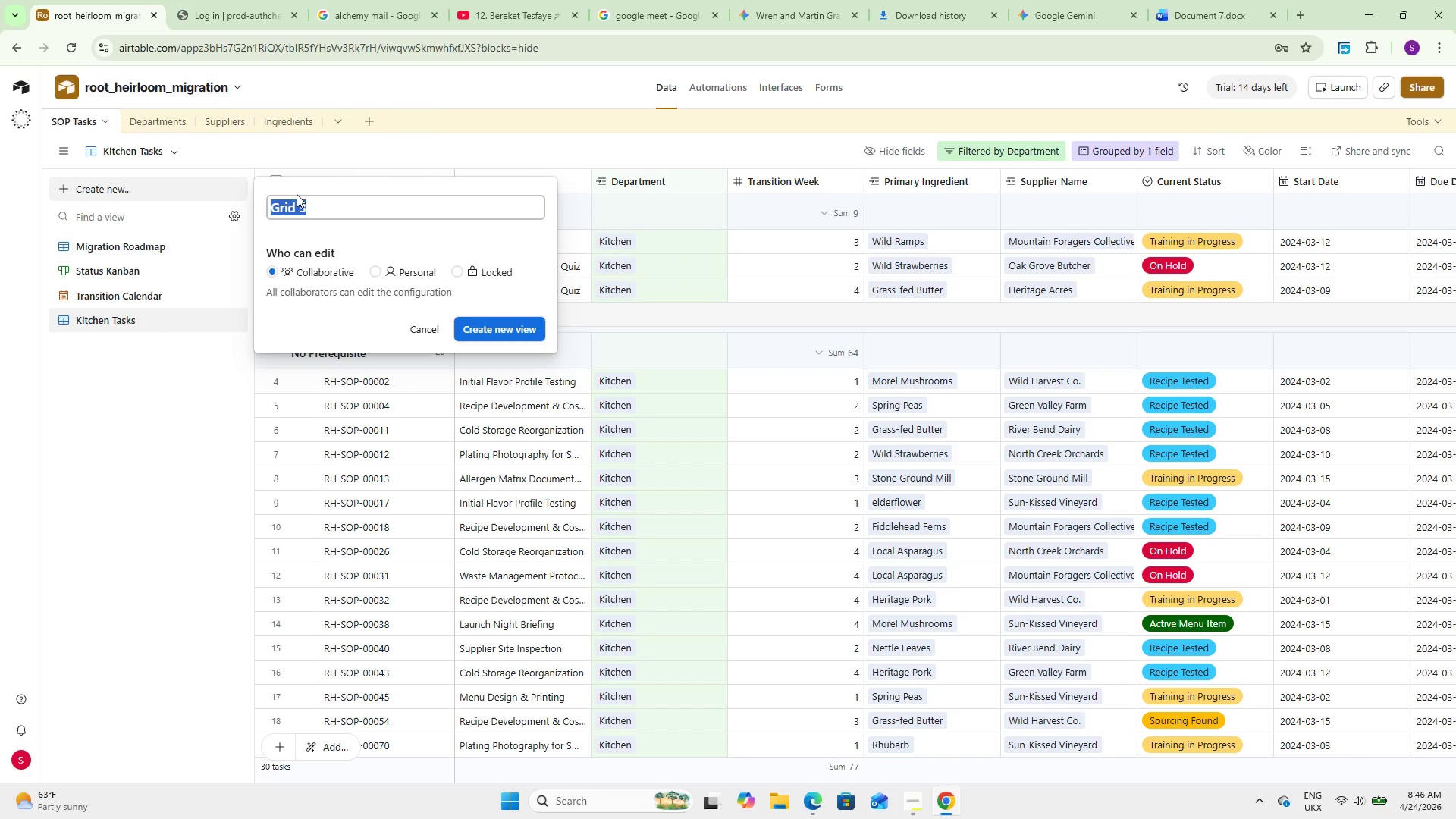 
wait(7.44)
 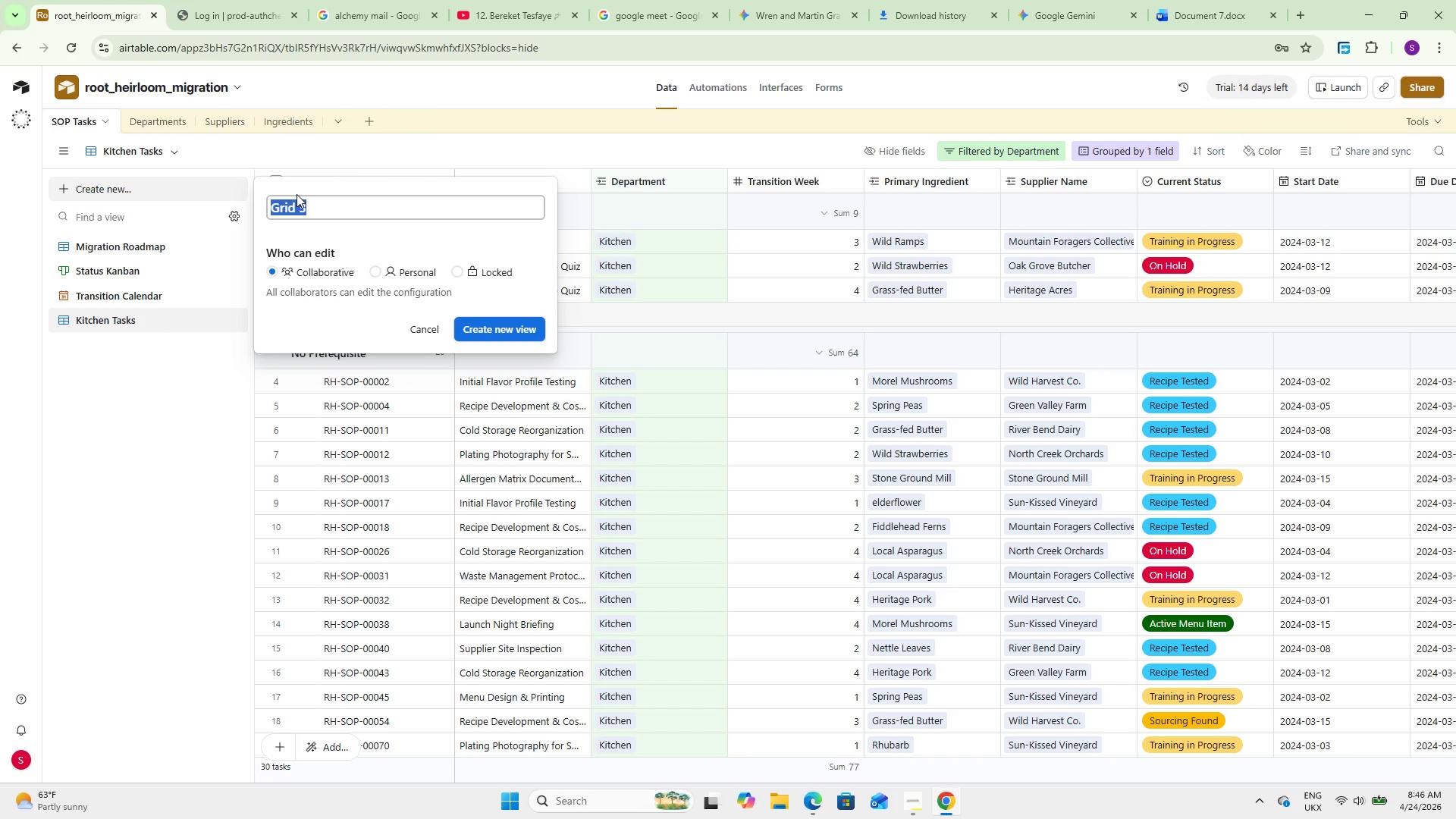 
key(Backspace)
type(FOH Tasj)
key(Backspace)
type(ks)
 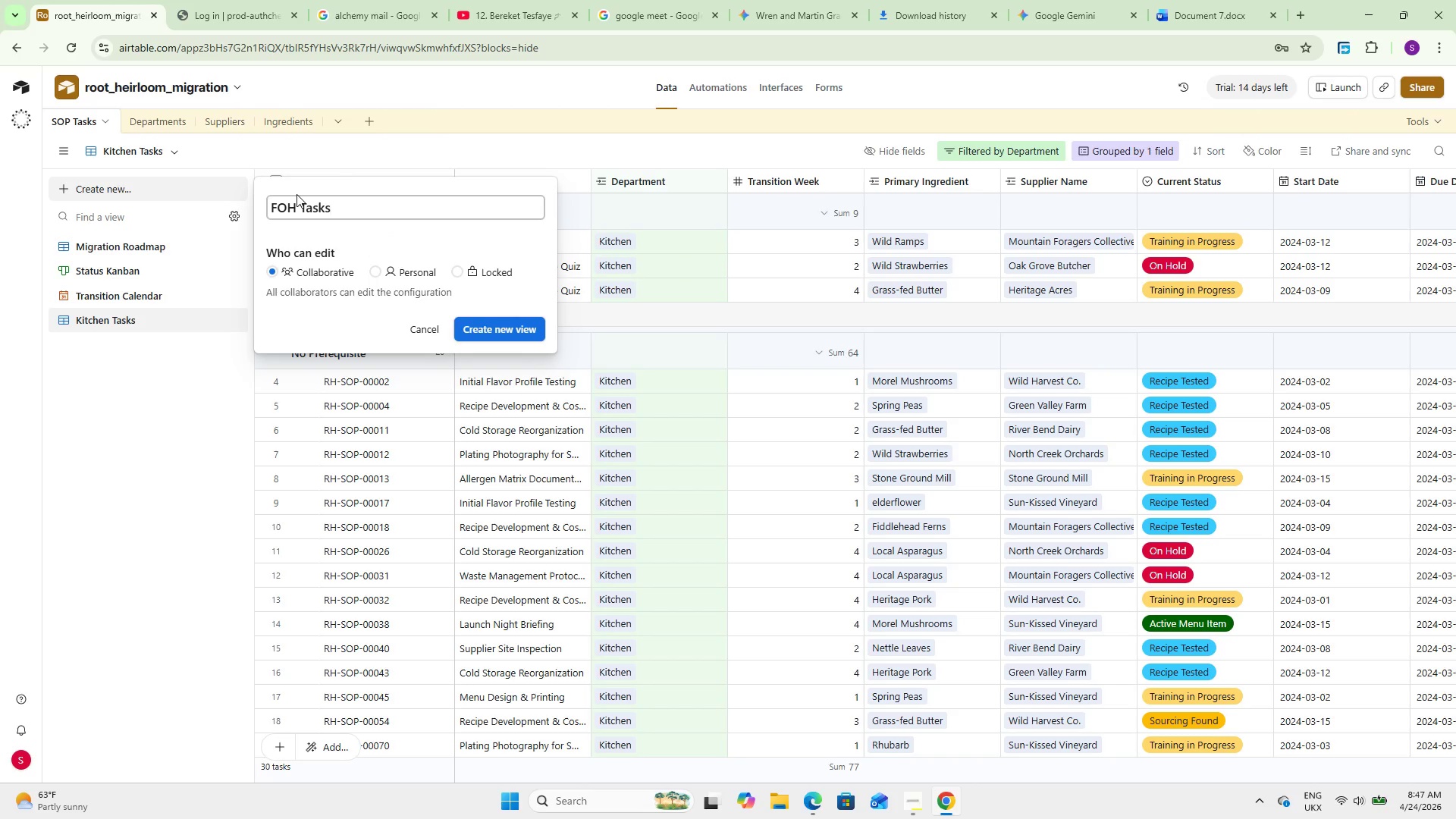 
left_click([503, 331])
 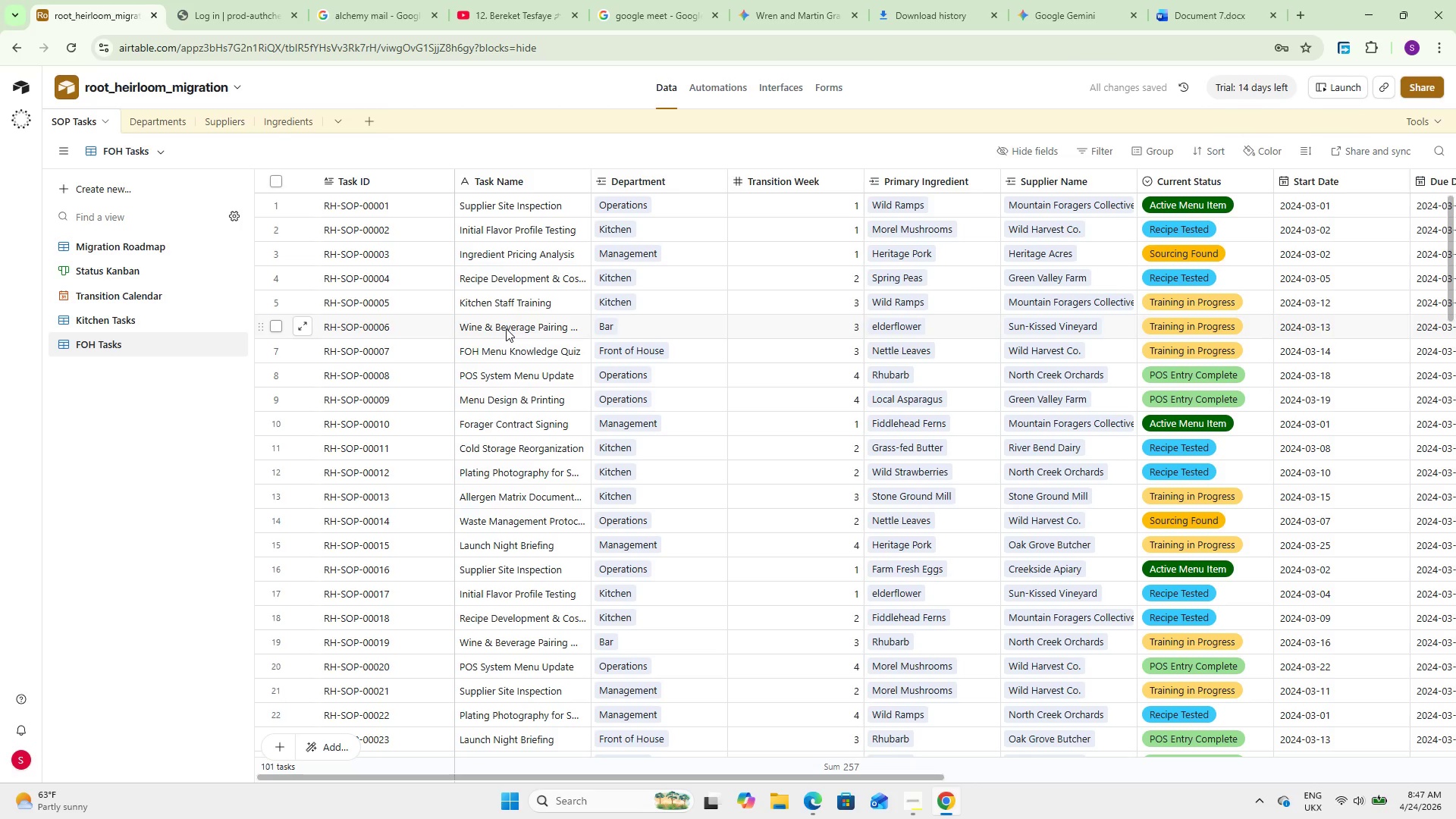 
wait(6.16)
 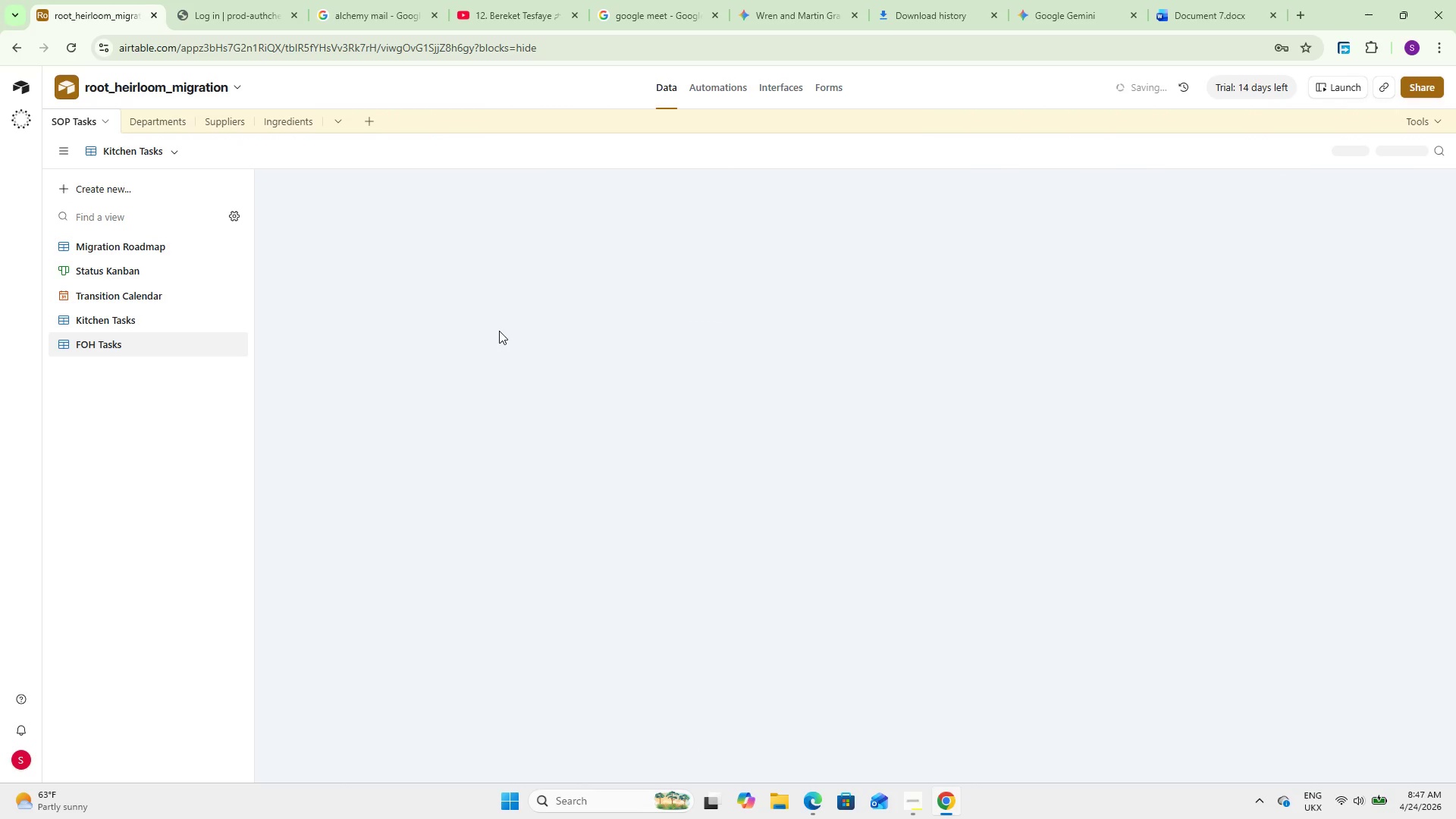 
left_click([1093, 152])
 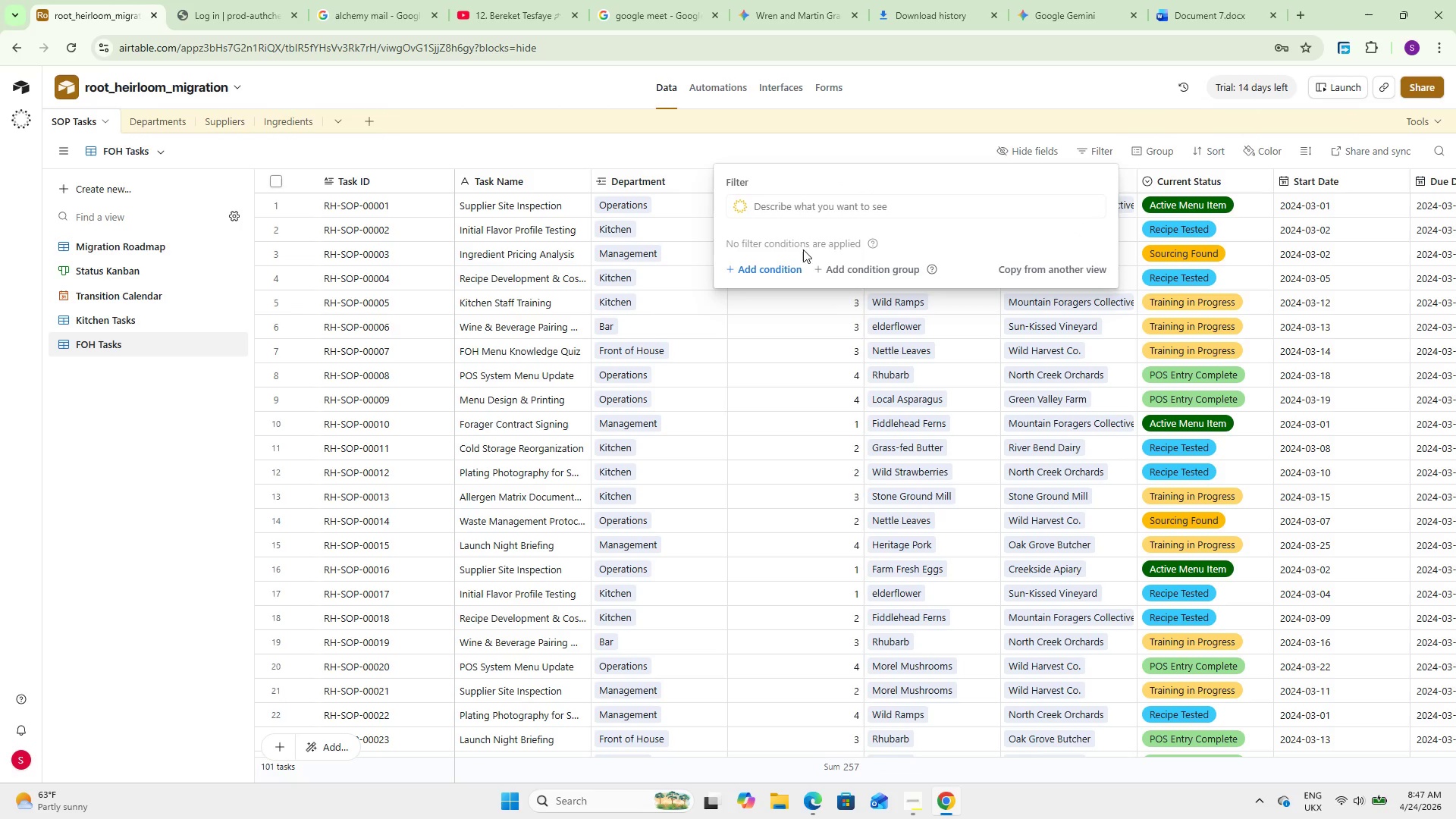 
left_click([784, 260])
 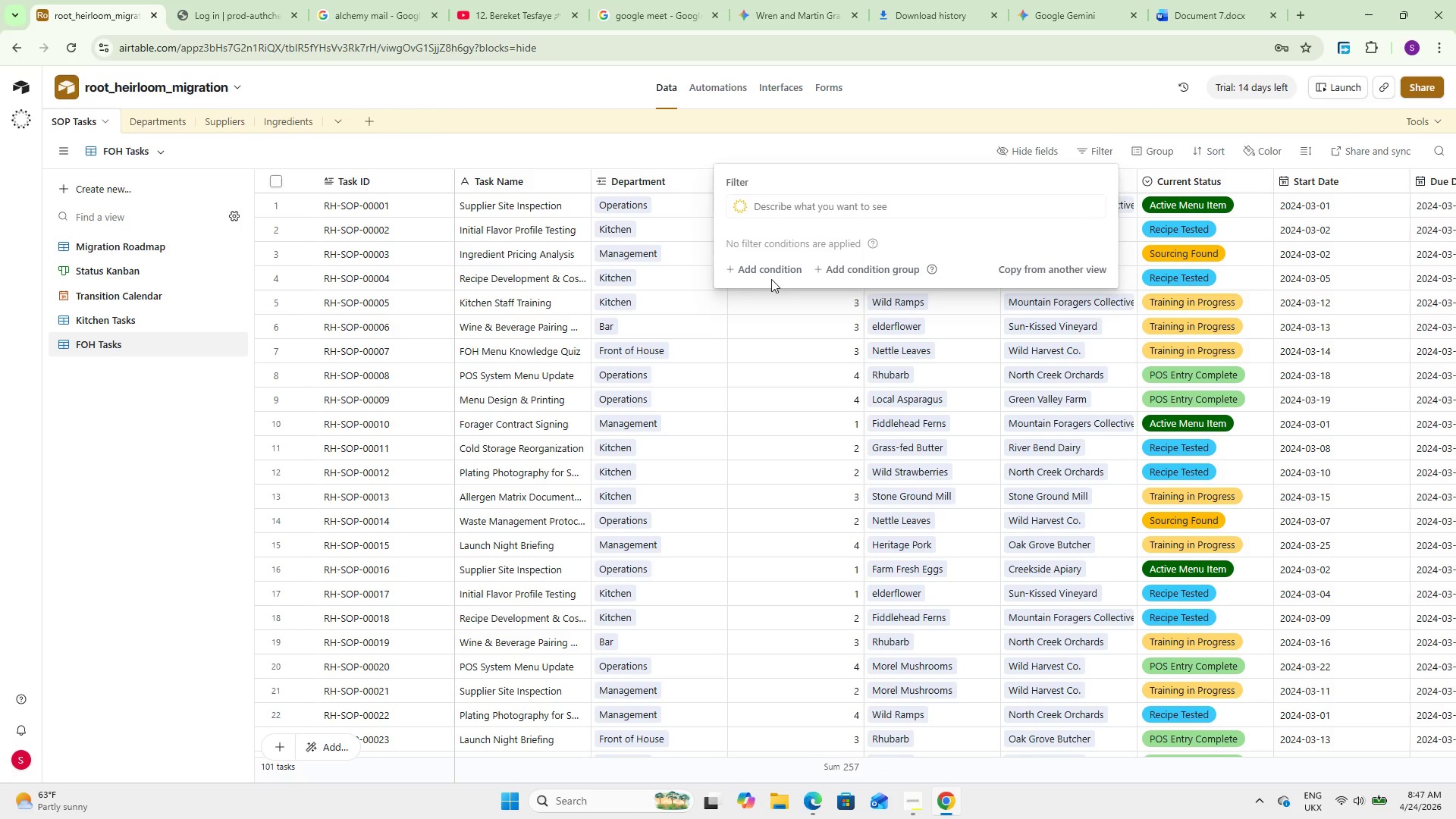 
left_click([771, 279])
 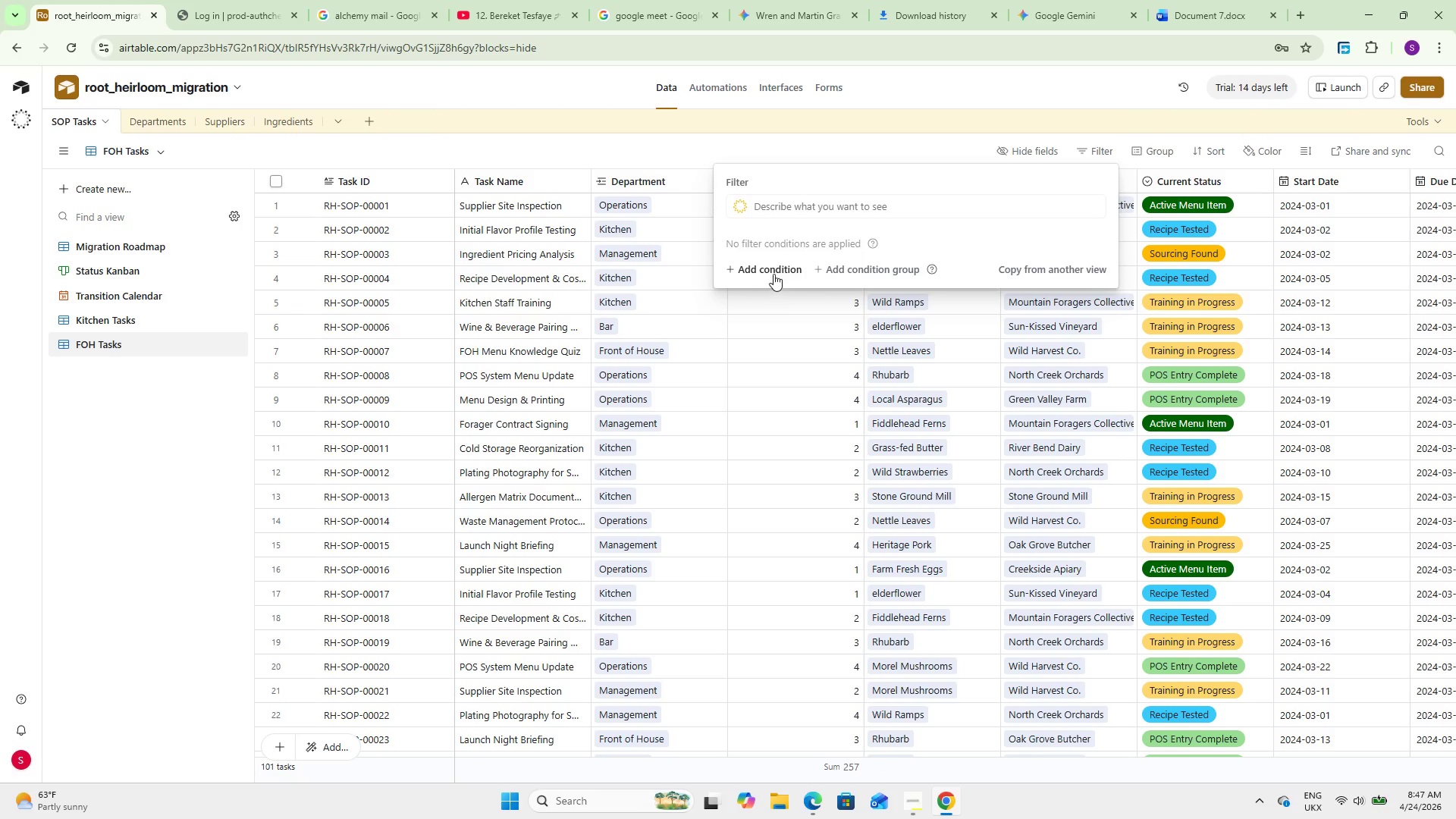 
left_click([774, 274])
 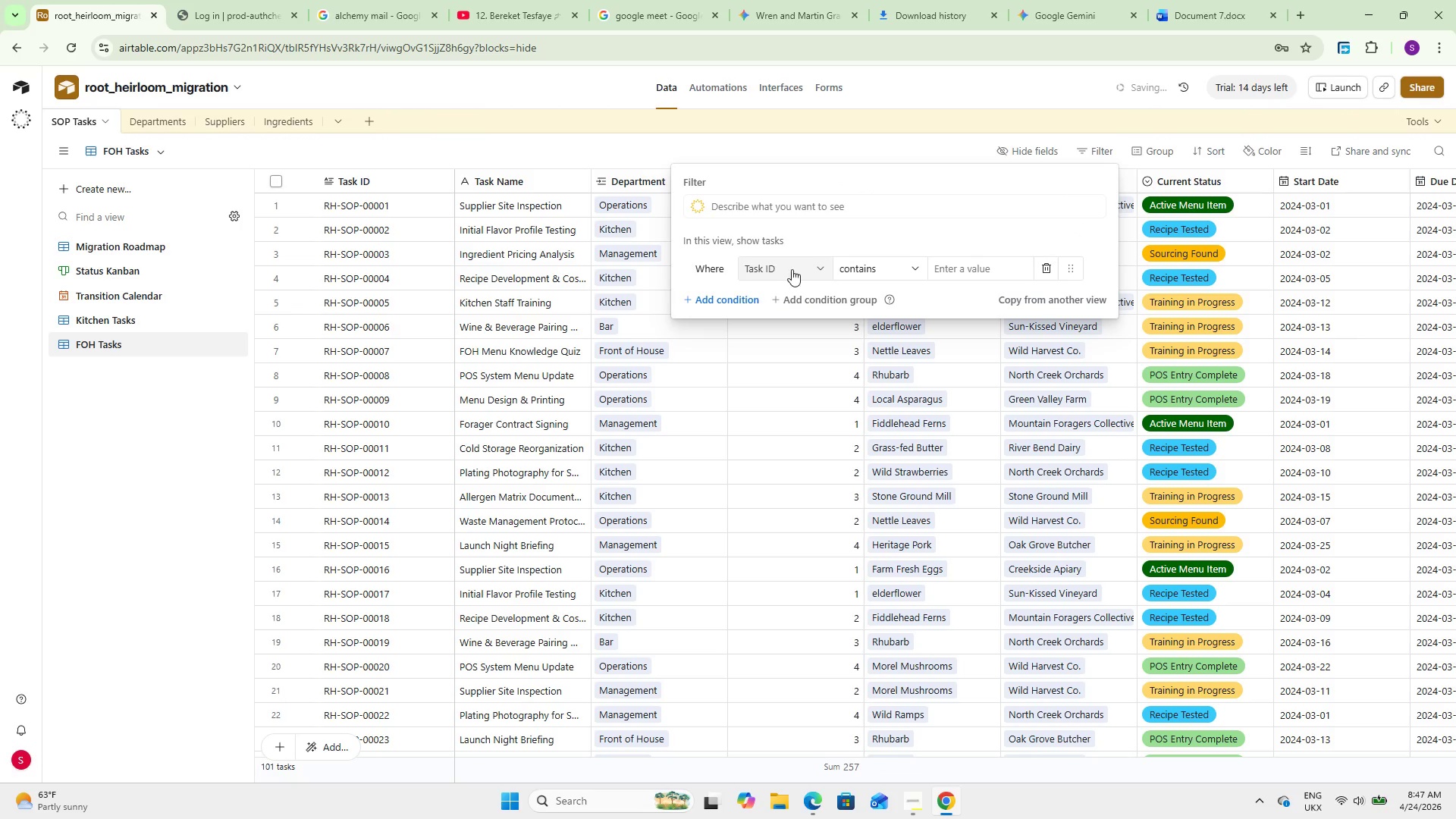 
left_click([792, 269])
 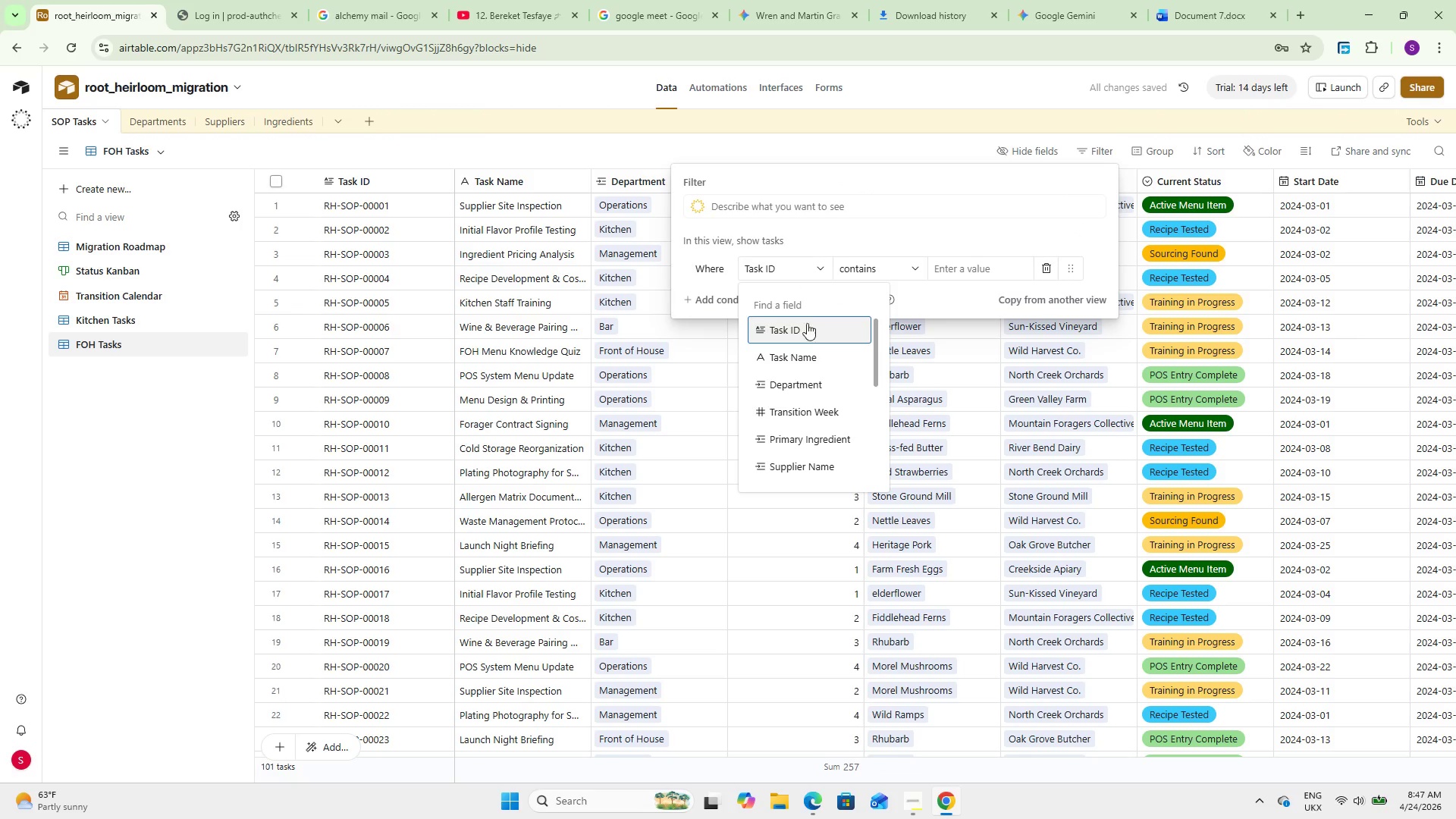 
left_click([807, 378])
 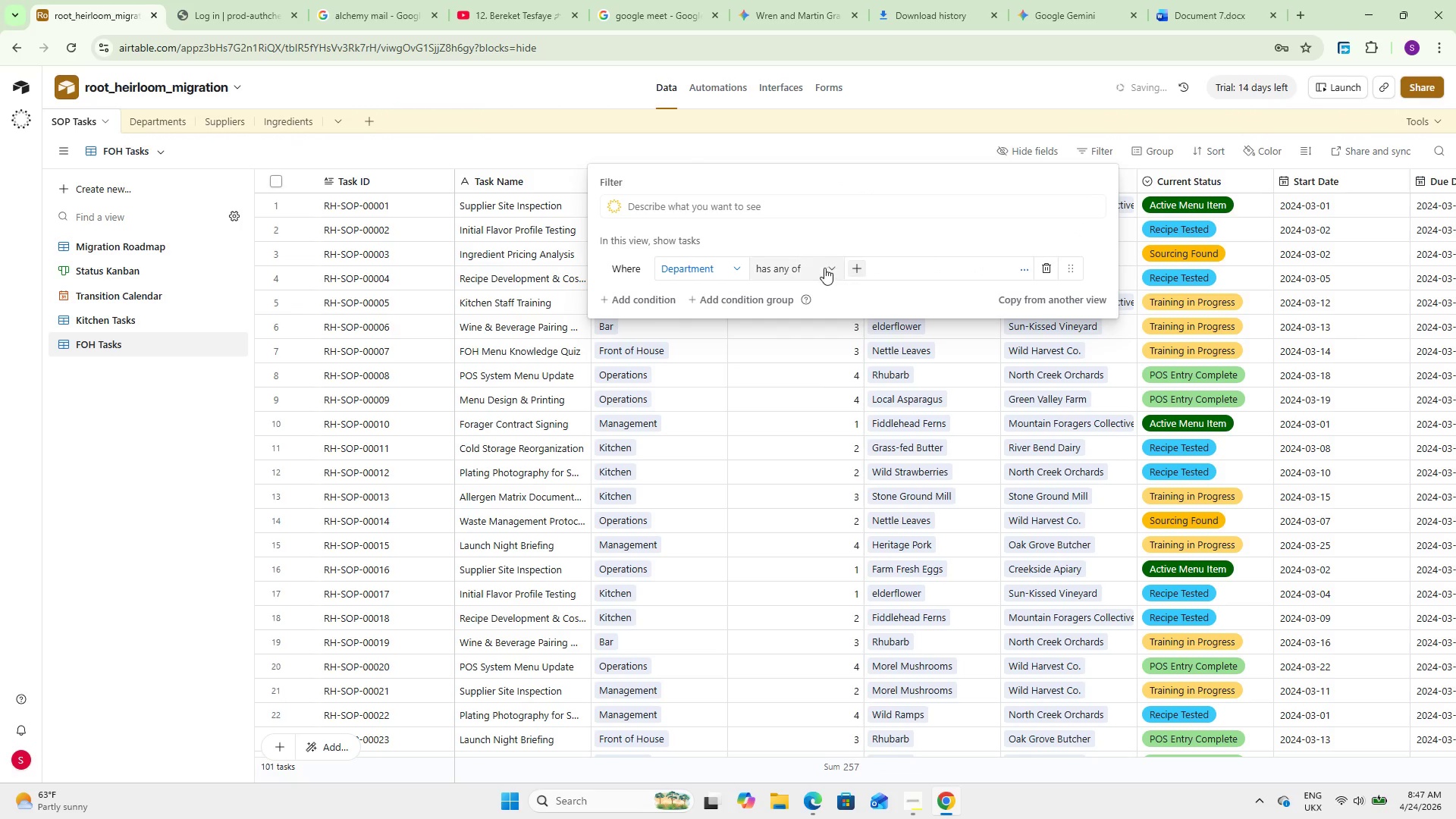 
left_click([824, 268])
 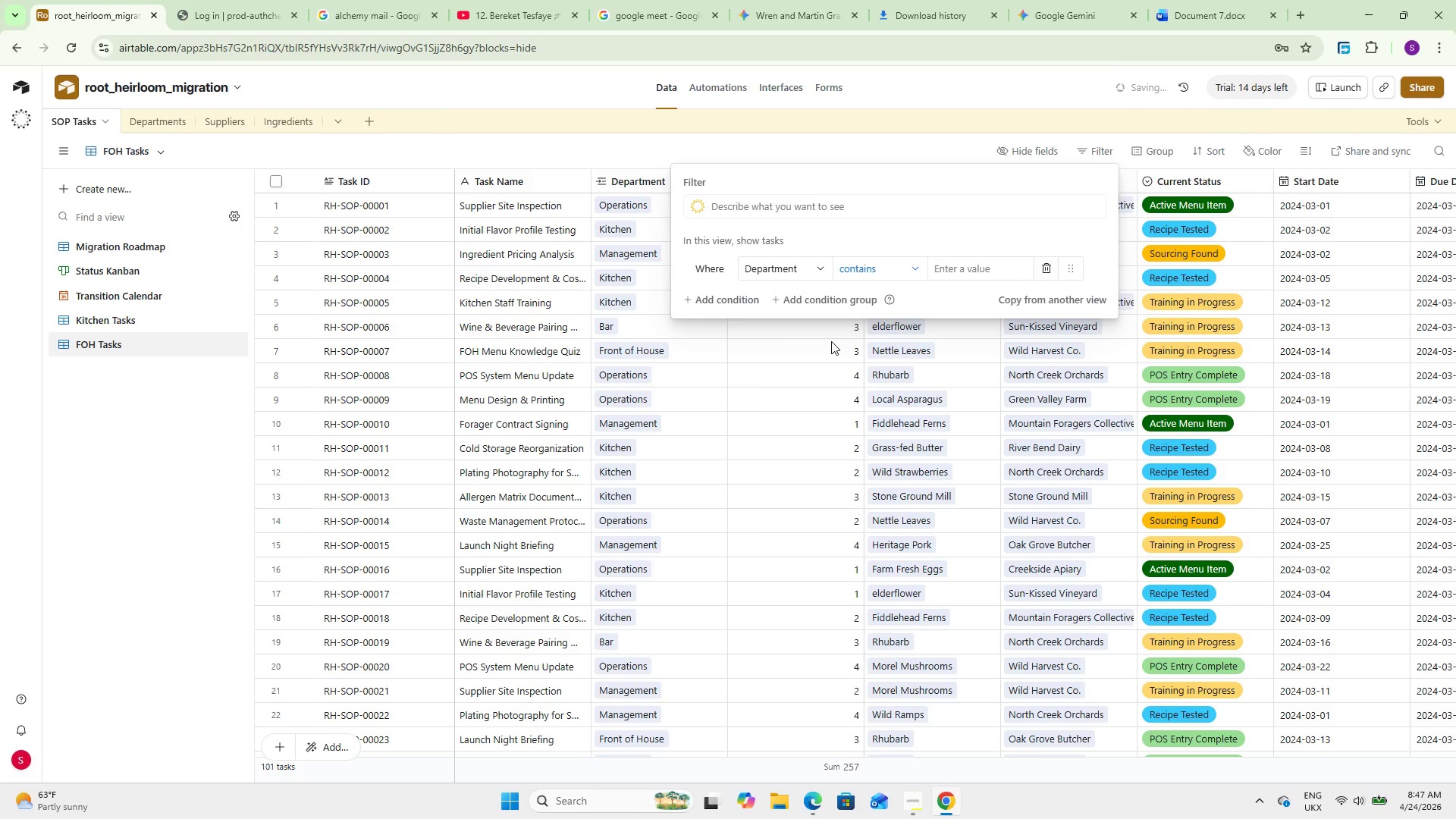 
left_click([946, 264])
 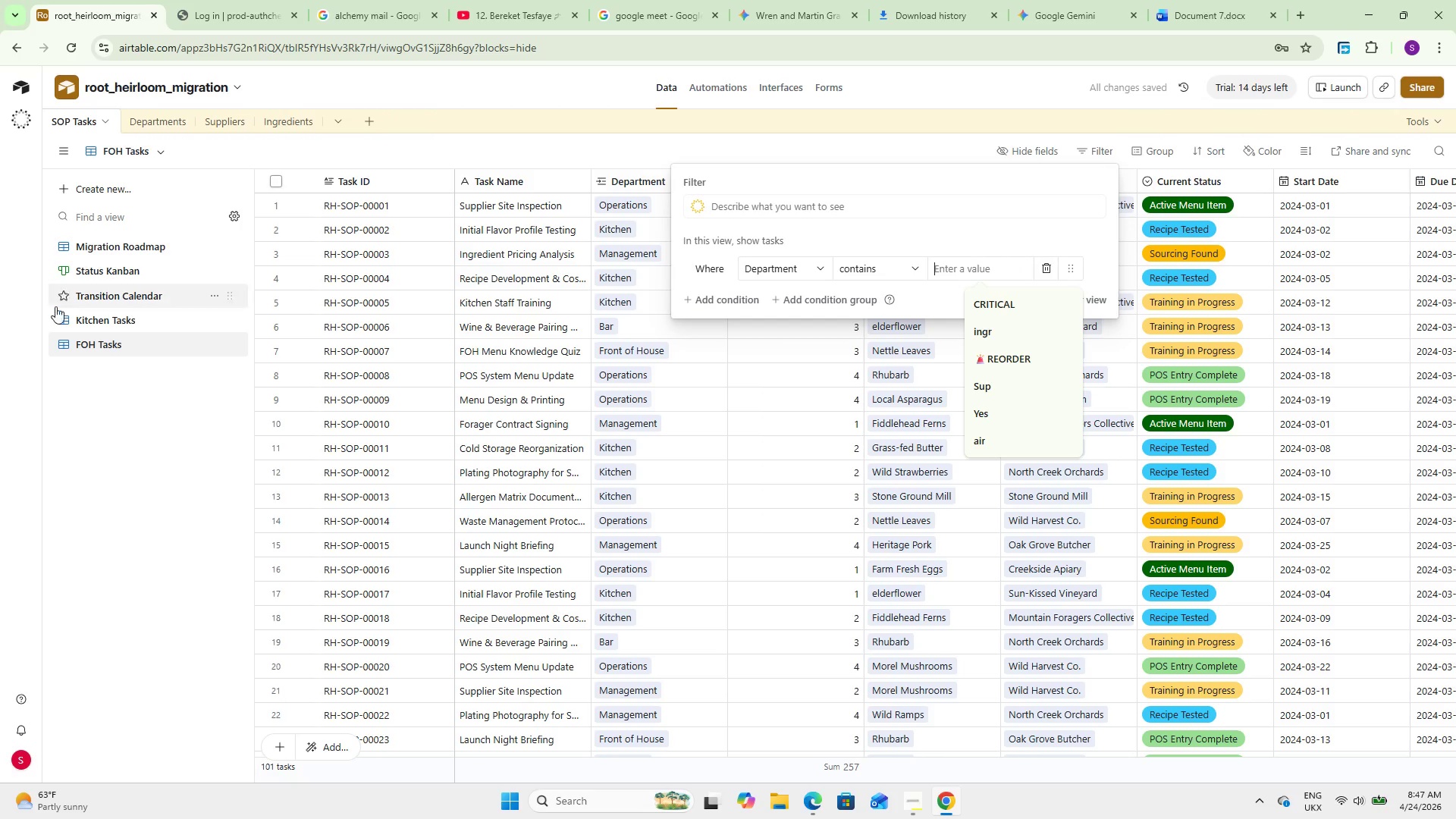 
mouse_move([116, 270])
 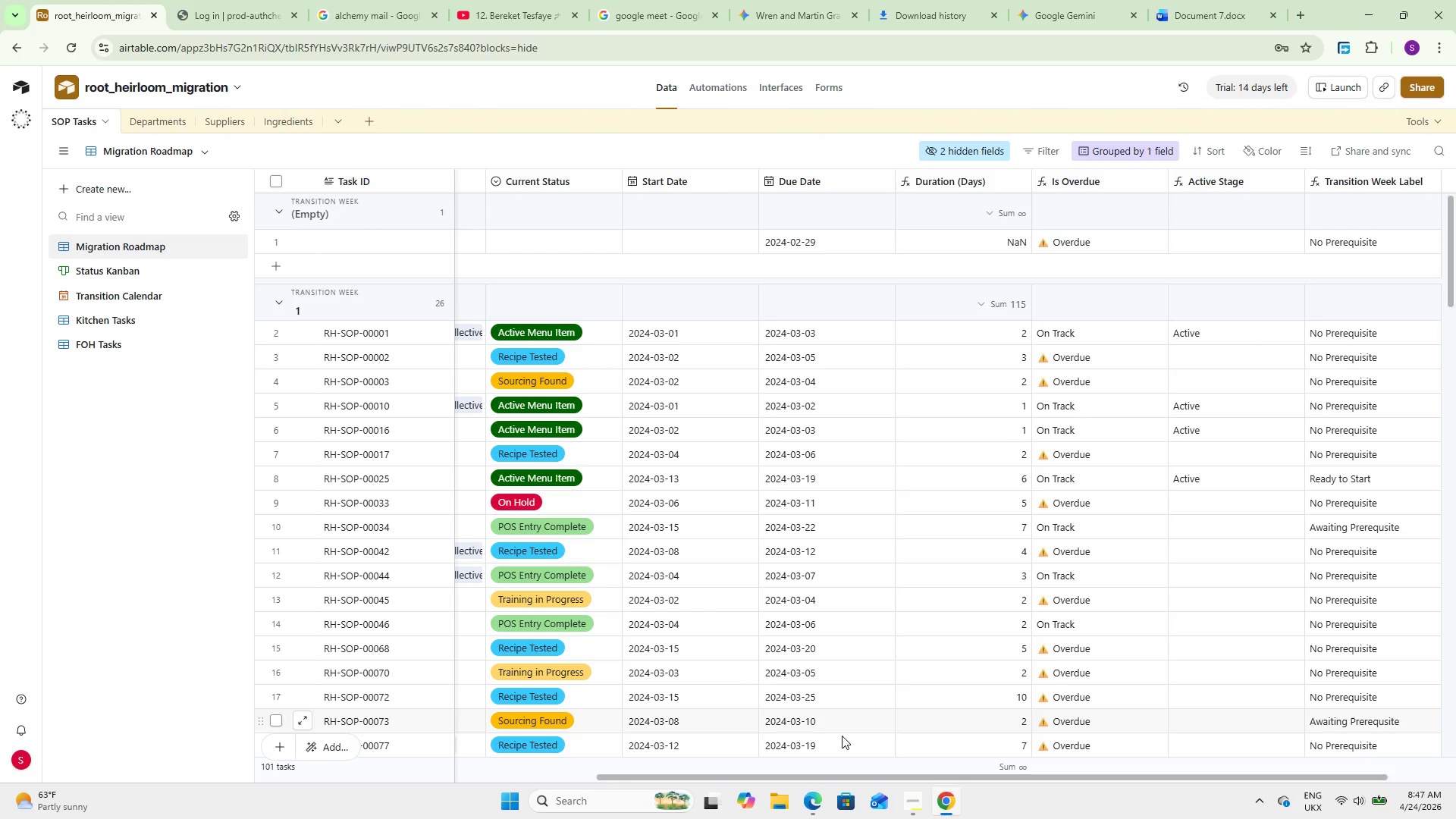 
left_click_drag(start_coordinate=[846, 776], to_coordinate=[506, 723])
 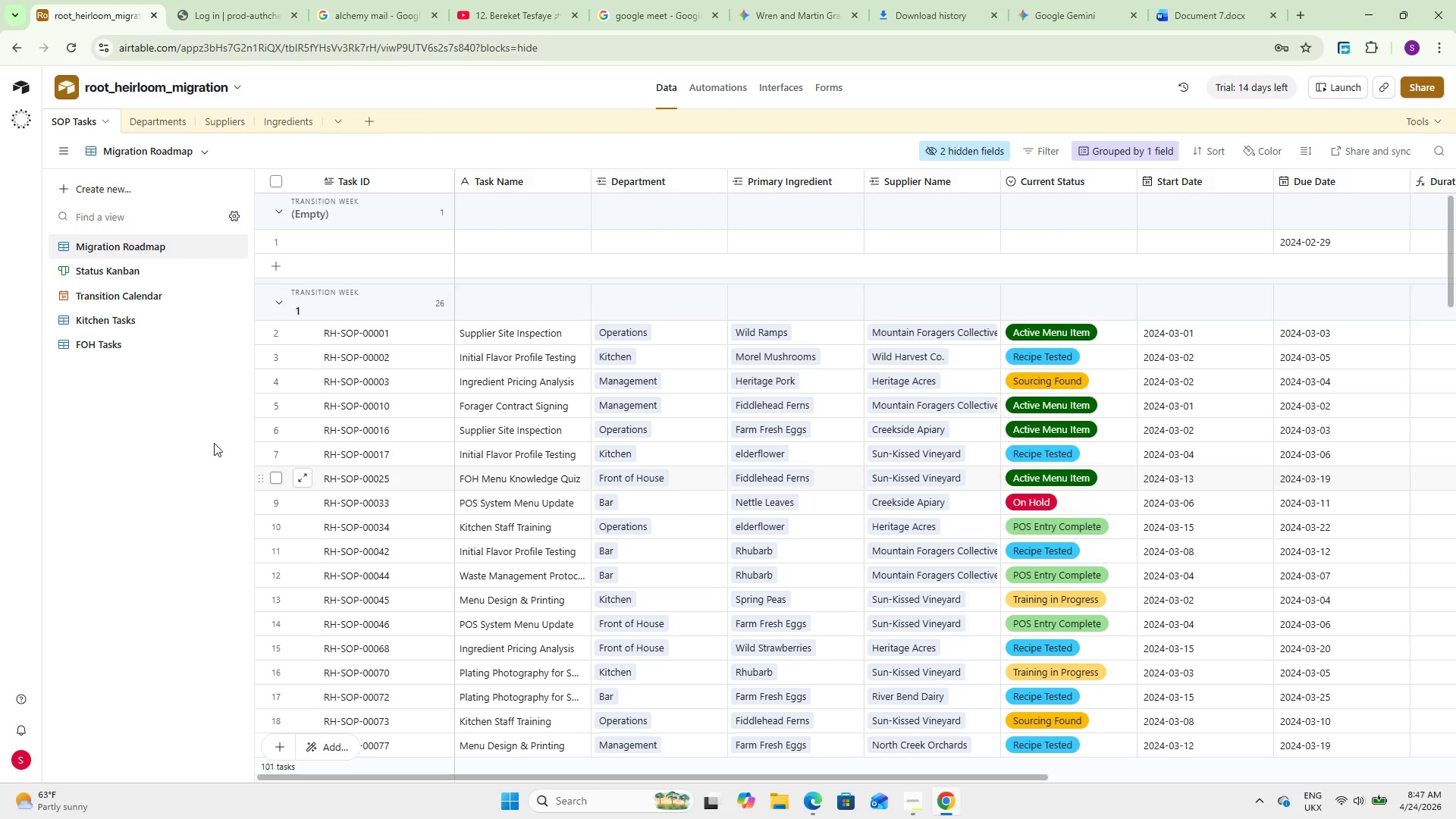 
left_click([122, 348])
 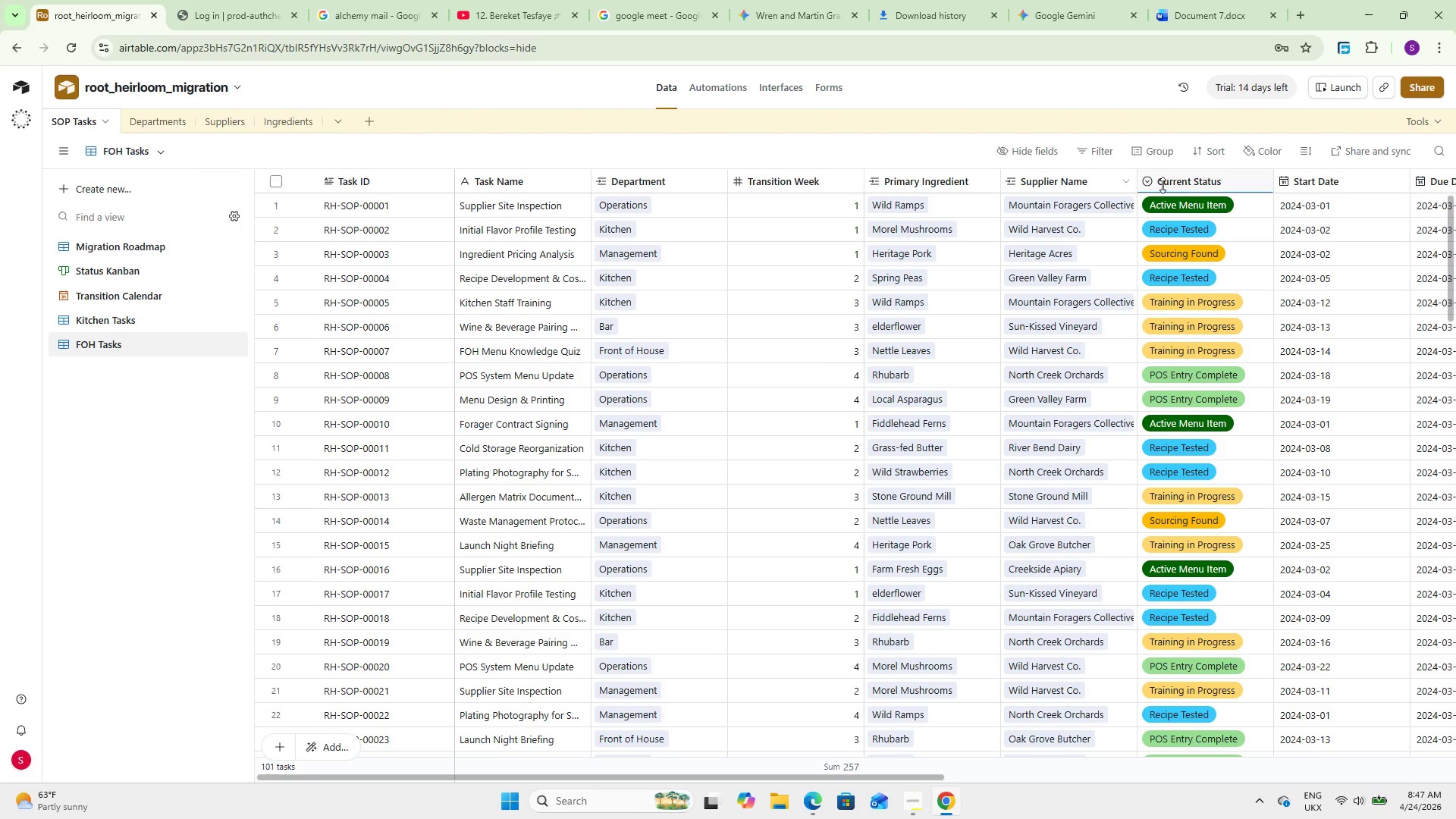 
left_click([1106, 156])
 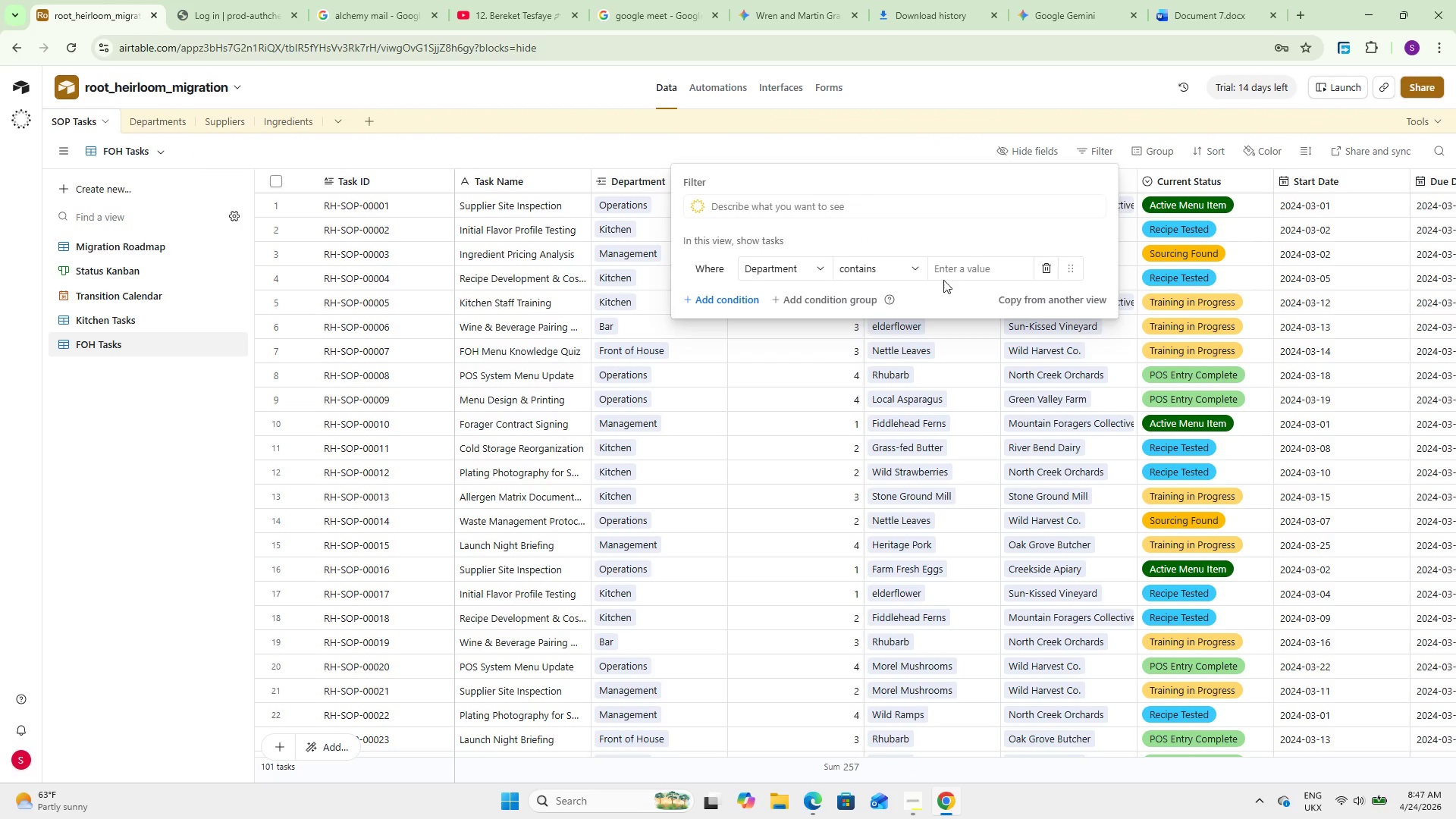 
left_click([971, 263])
 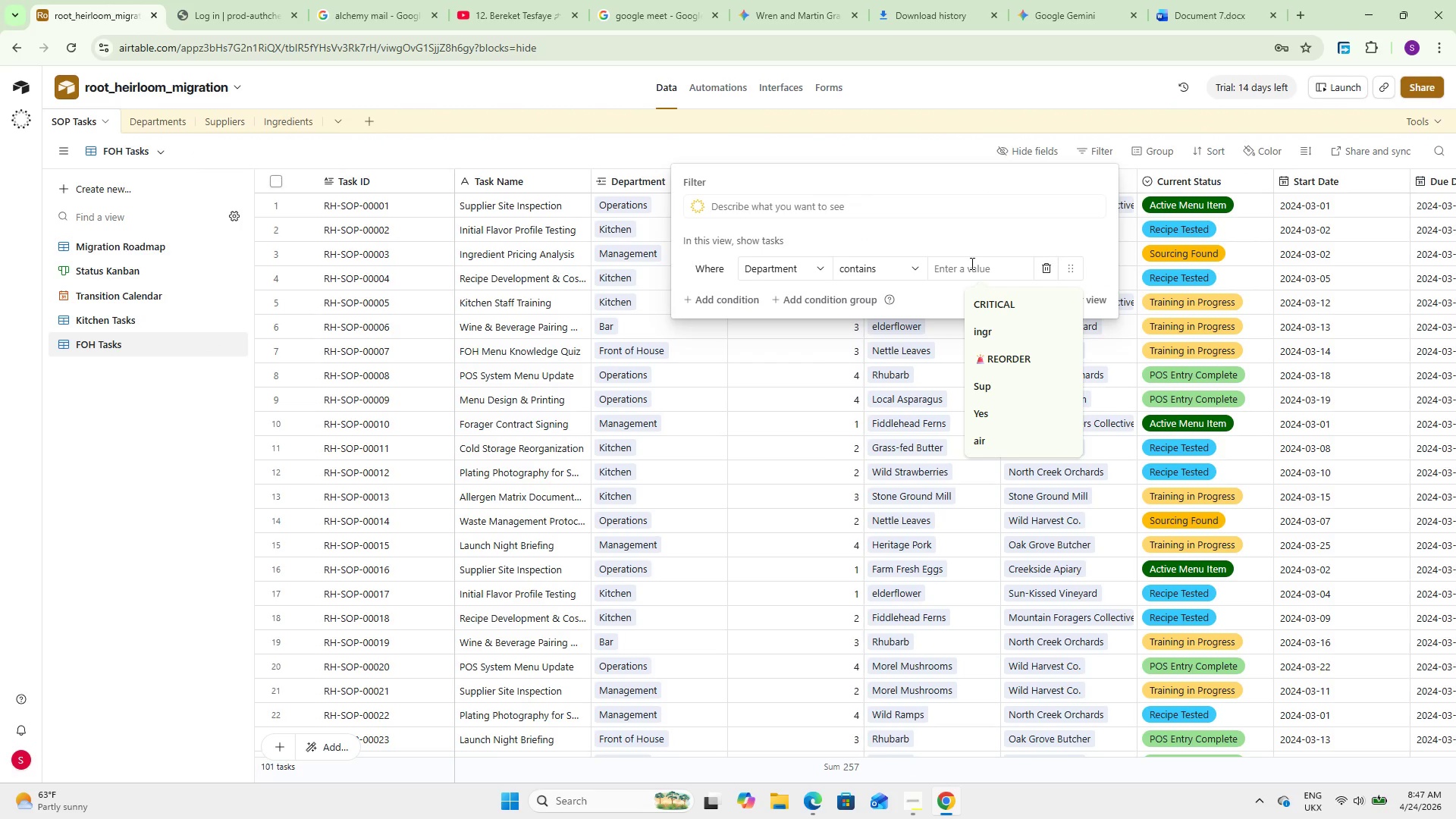 
type(Front of House)
 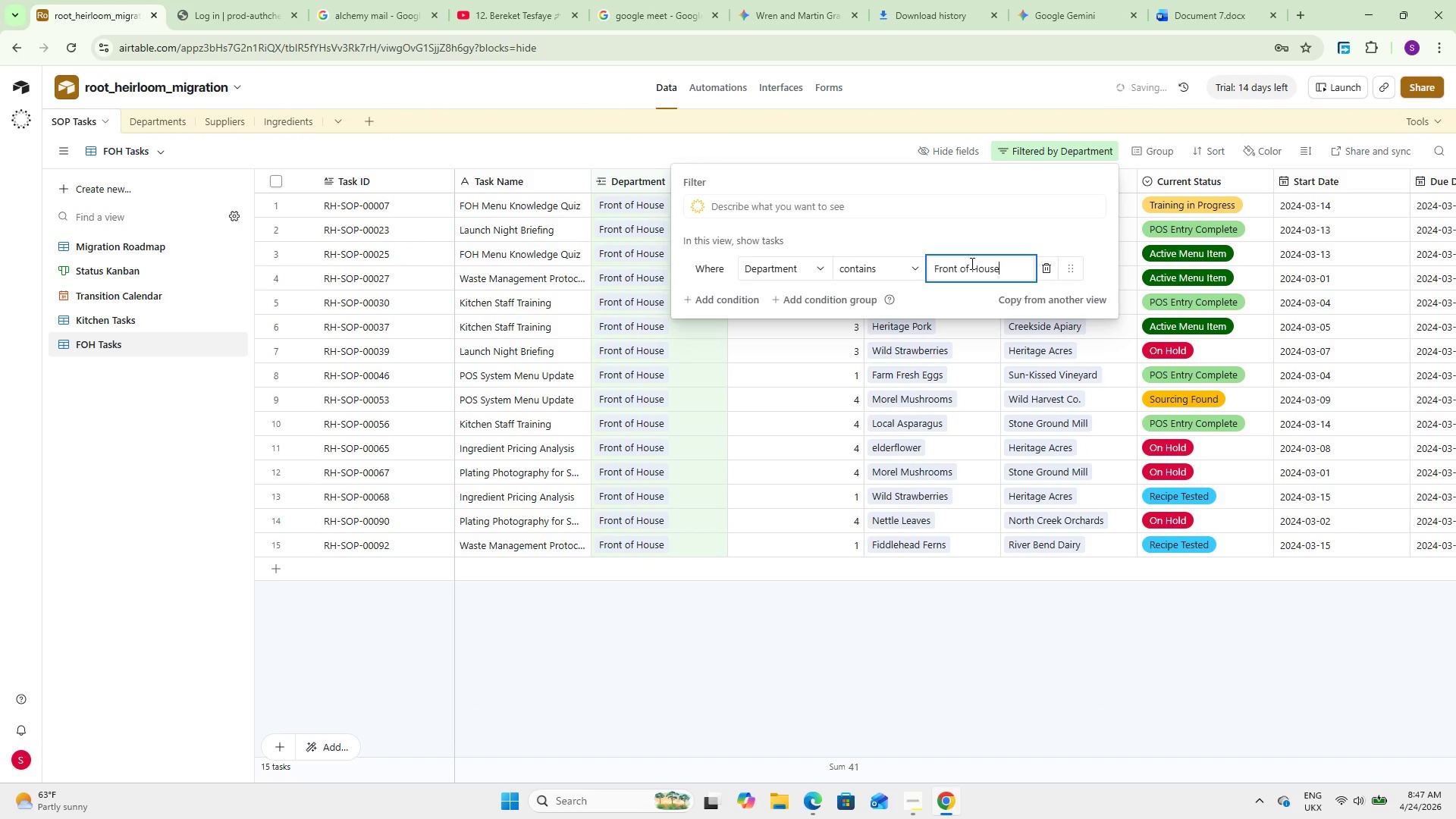 
left_click([510, 636])
 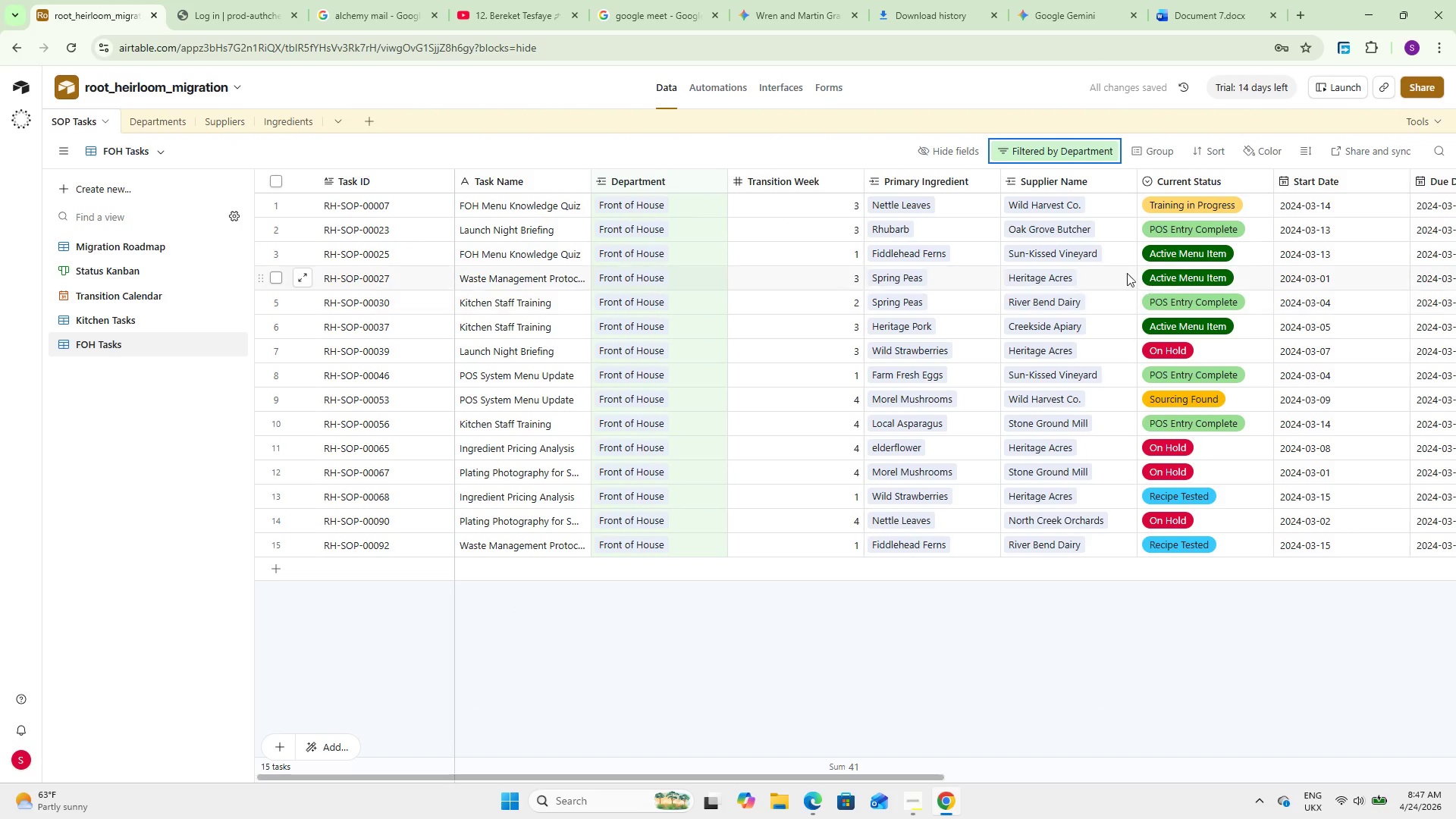 
left_click([1153, 151])
 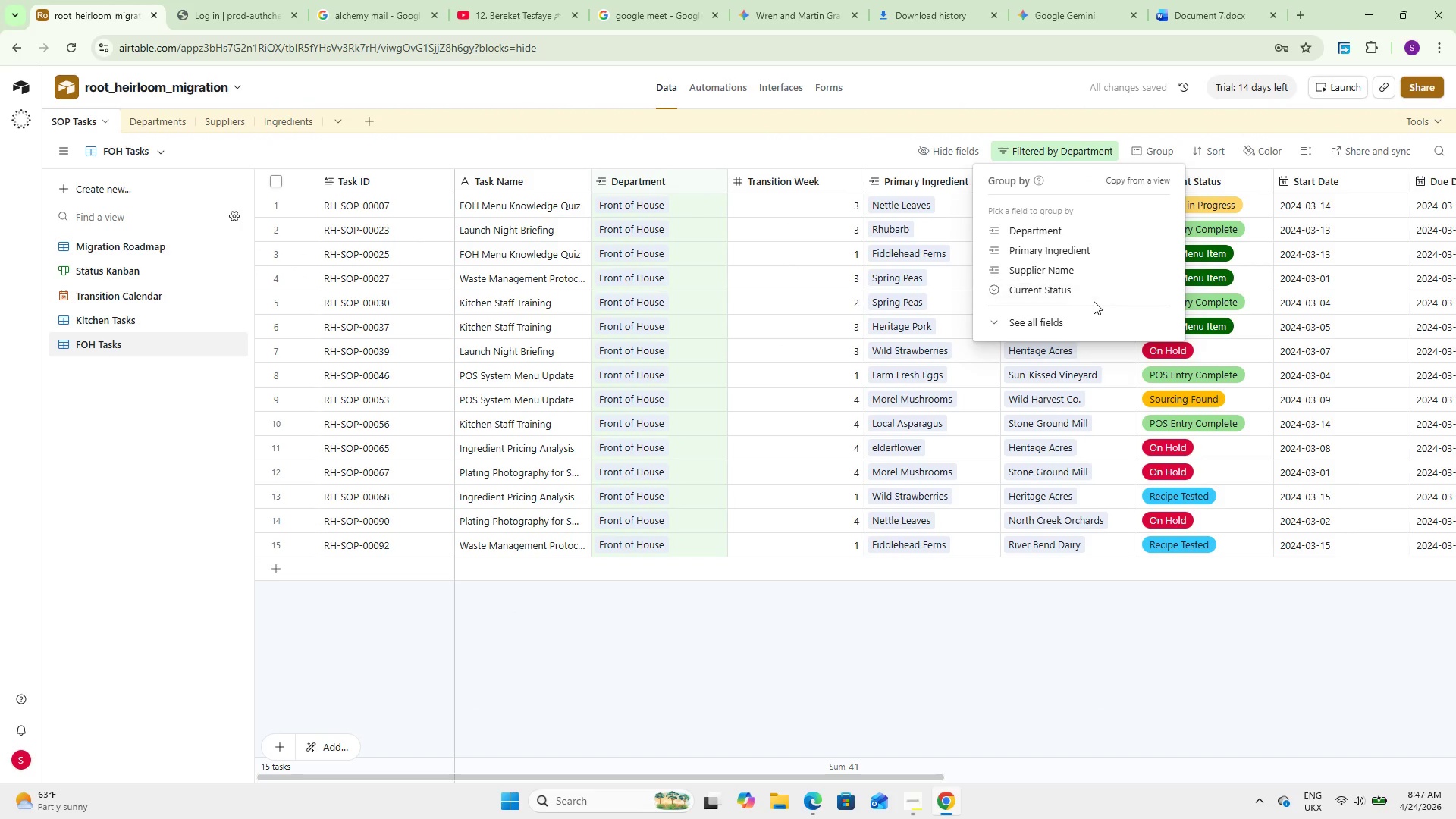 
left_click([1049, 337])
 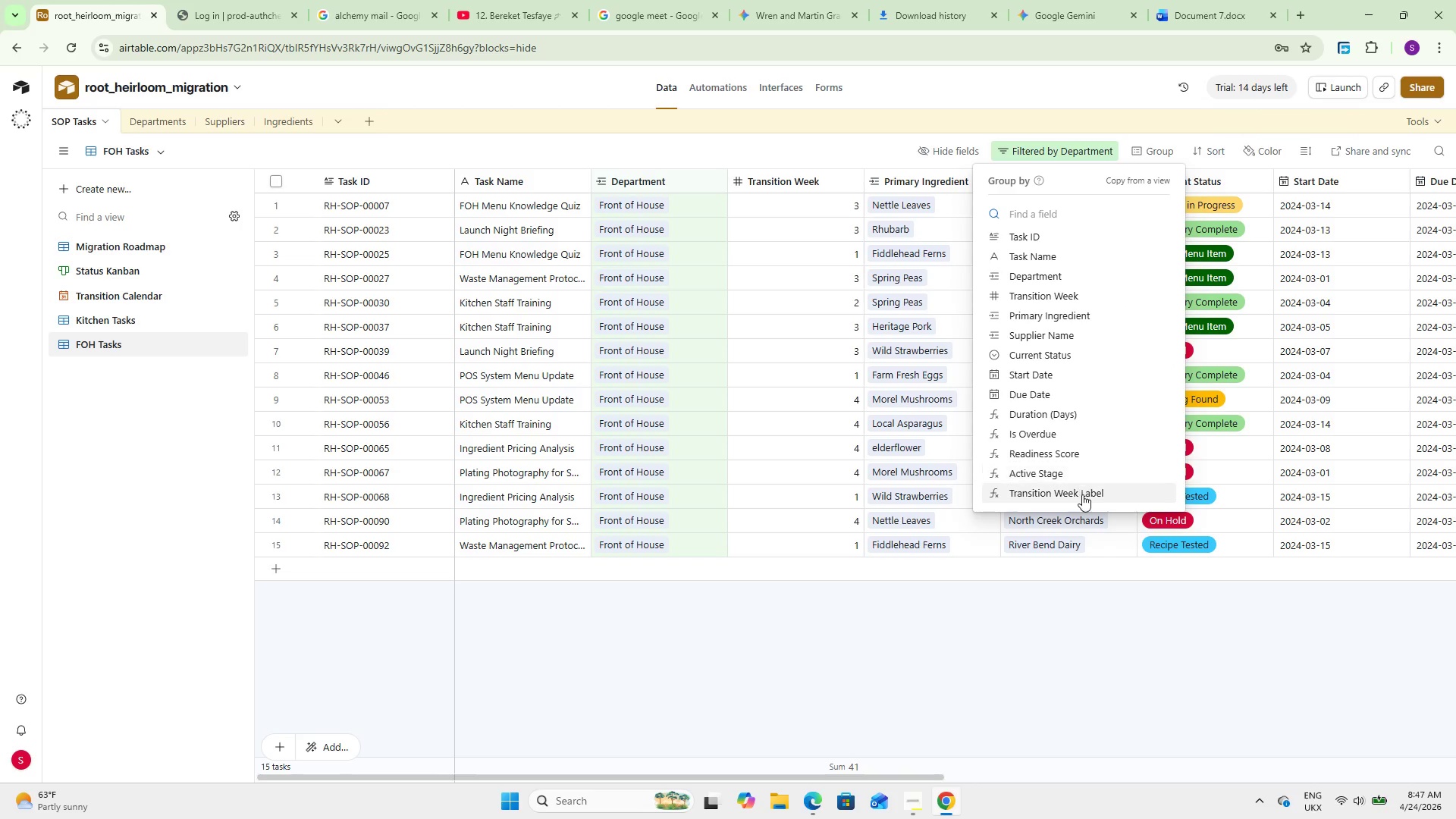 
left_click([1082, 496])
 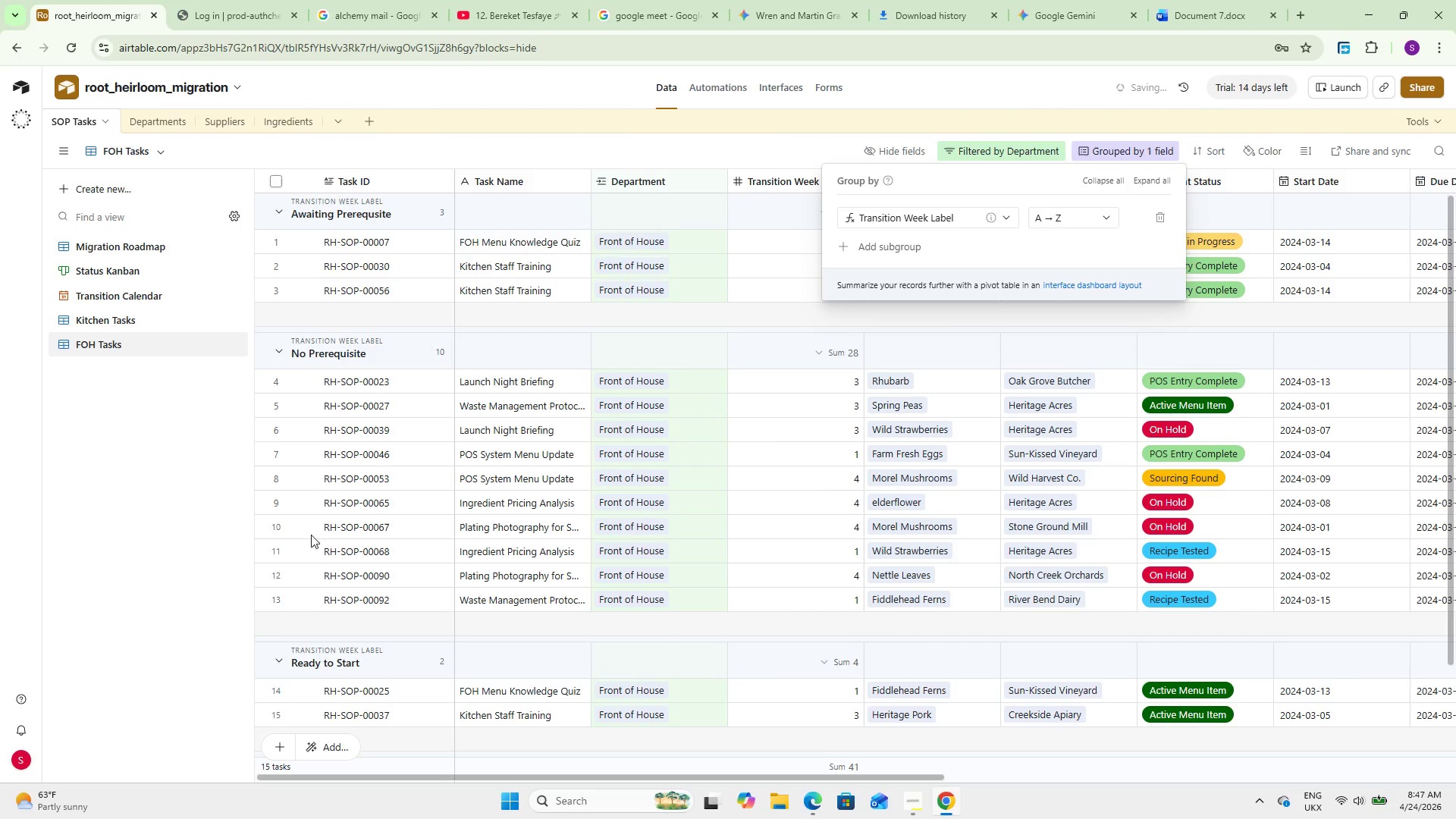 
left_click([134, 482])
 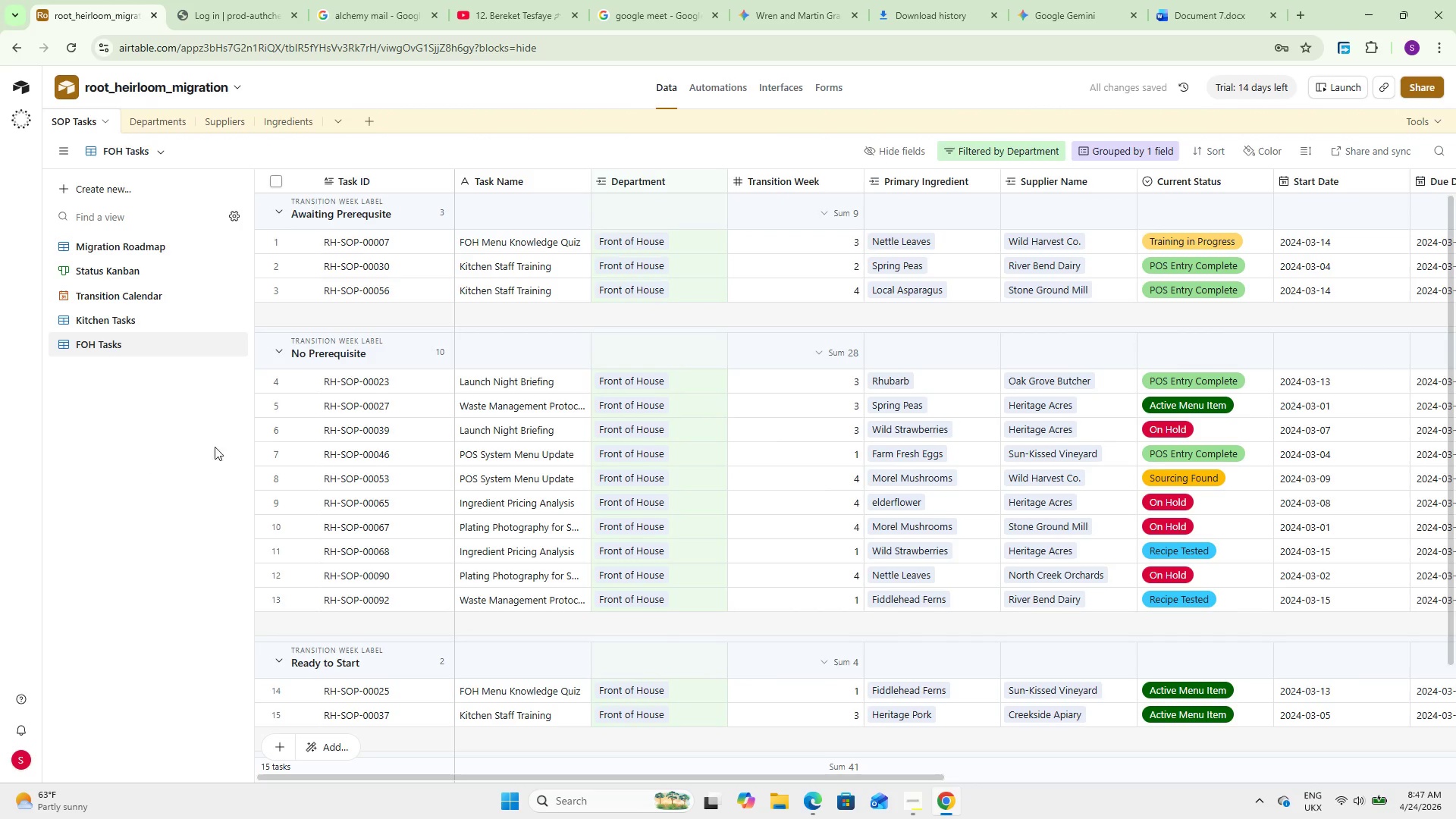 
scroll: coordinate [695, 362], scroll_direction: none, amount: 0.0
 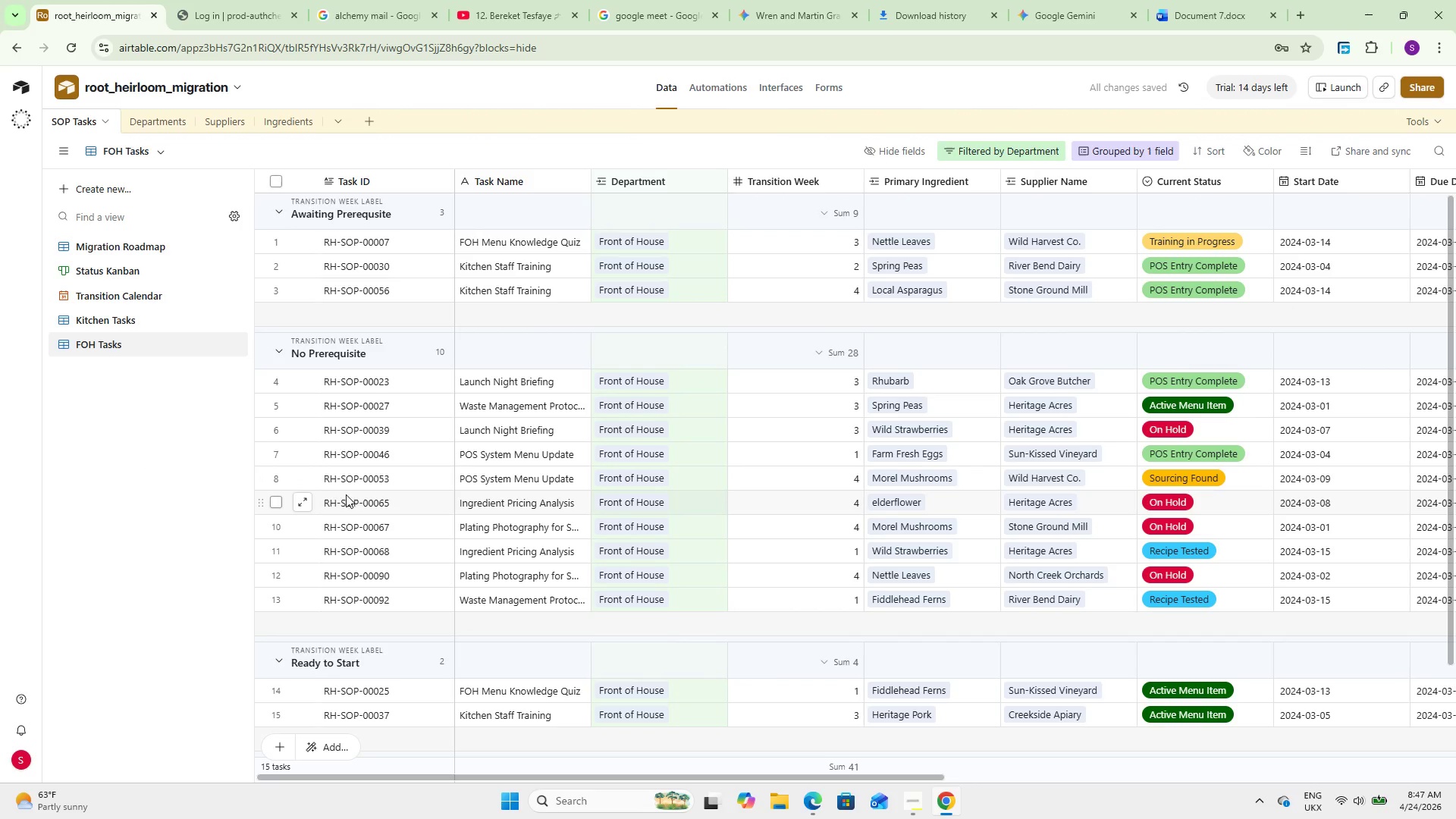 
mouse_move([154, 331])
 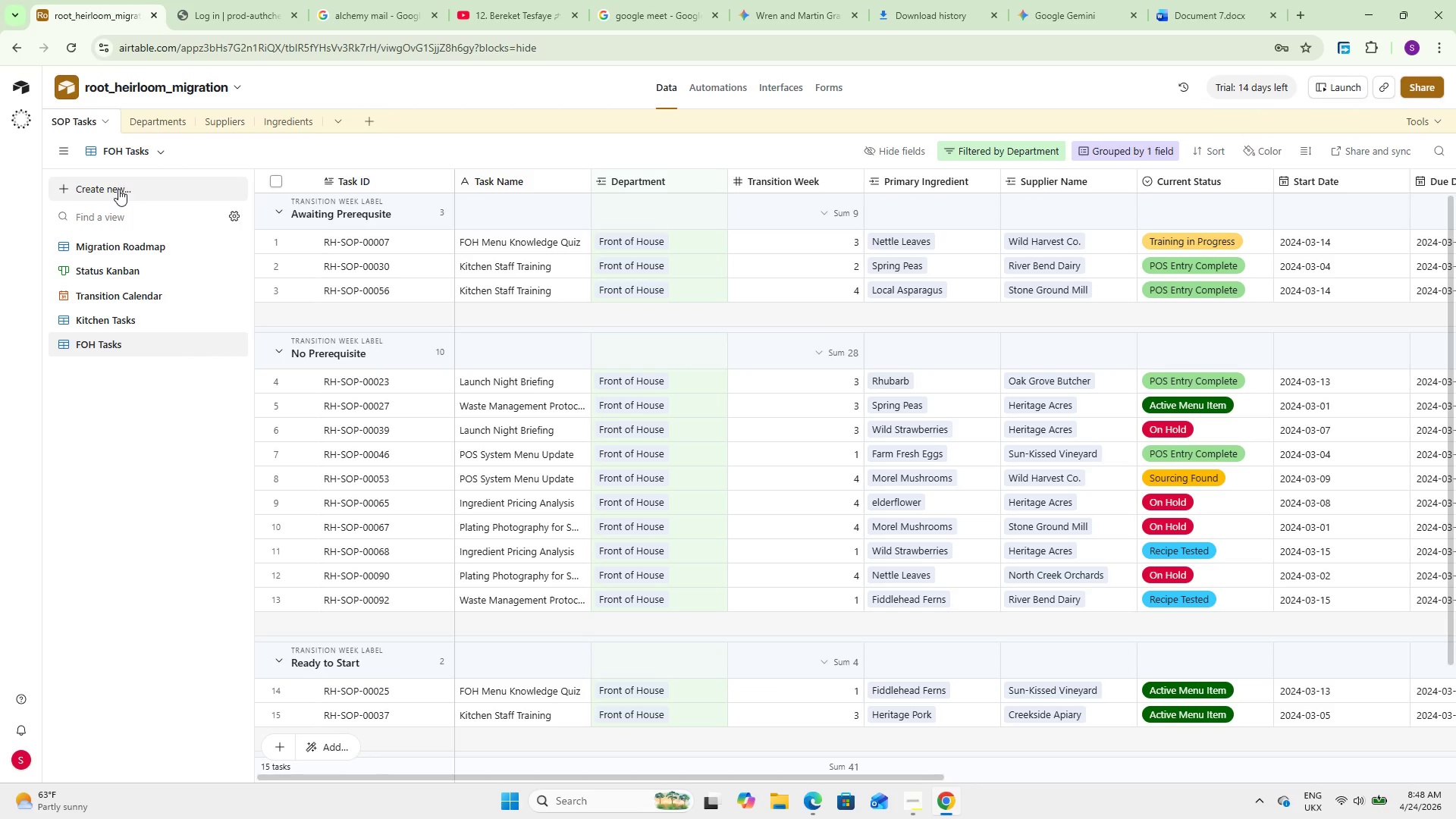 
left_click([118, 189])
 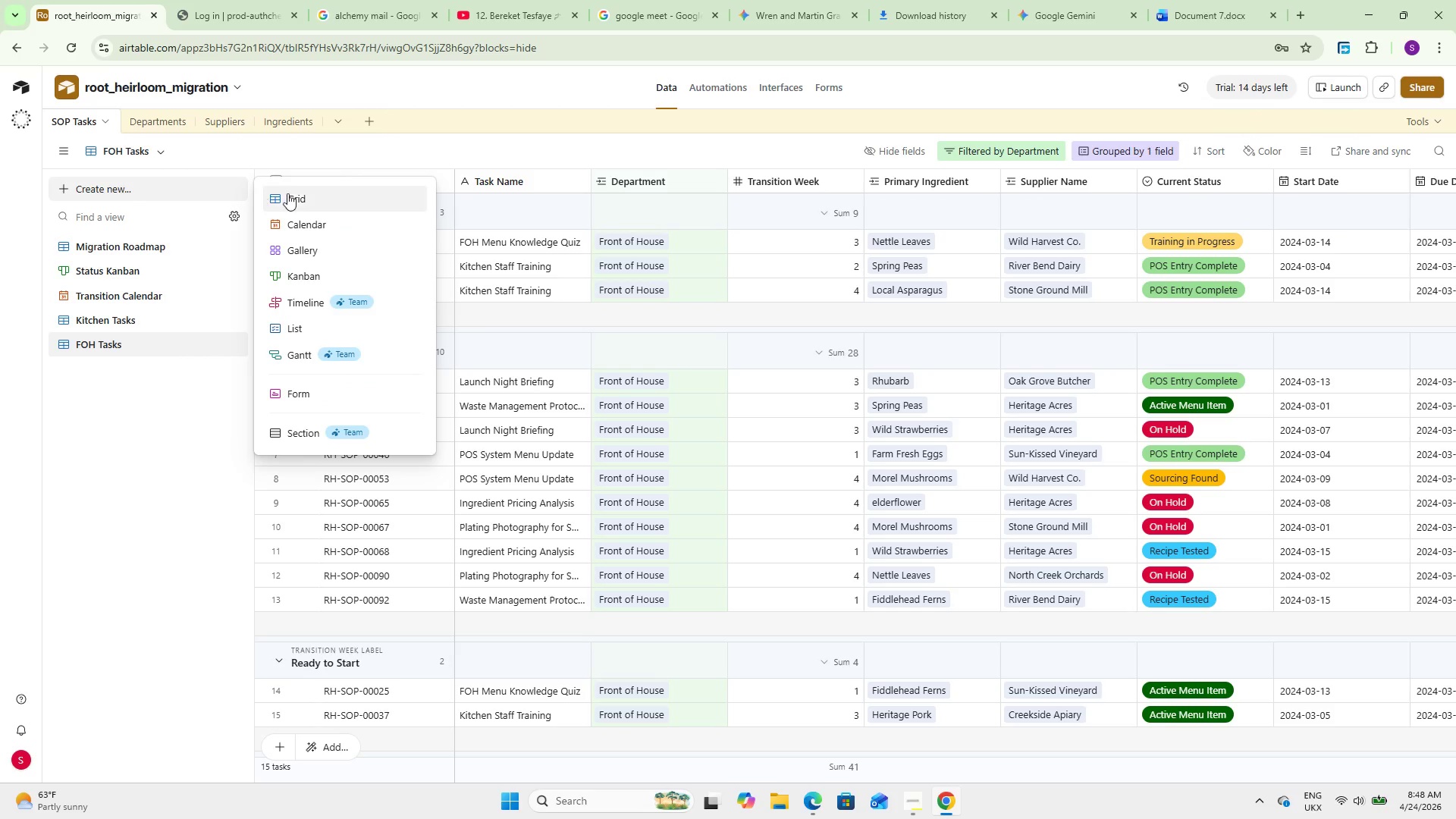 
left_click([295, 193])
 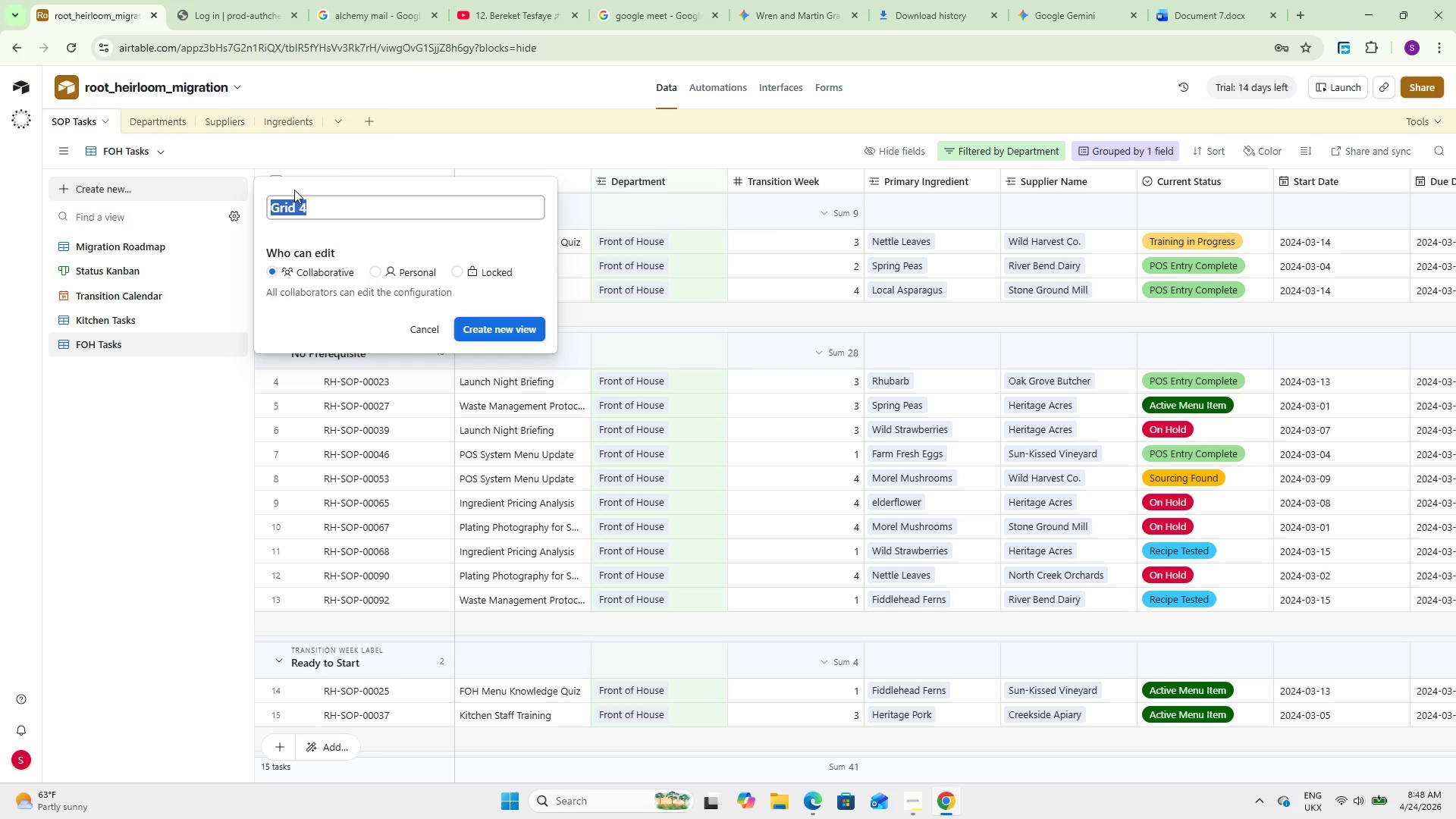 
wait(5.19)
 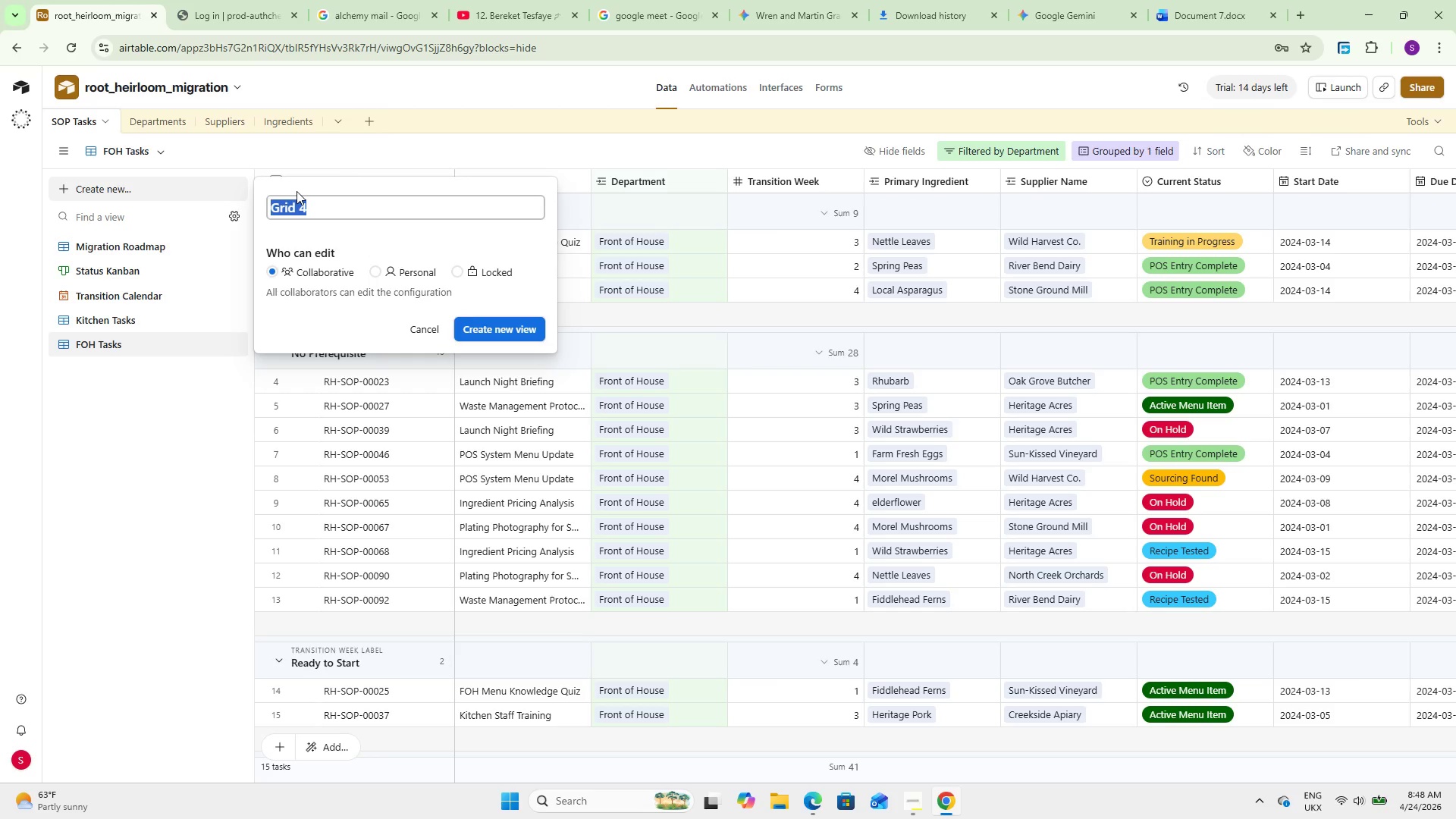 
key(Backspace)
type(Bar Tasks)
 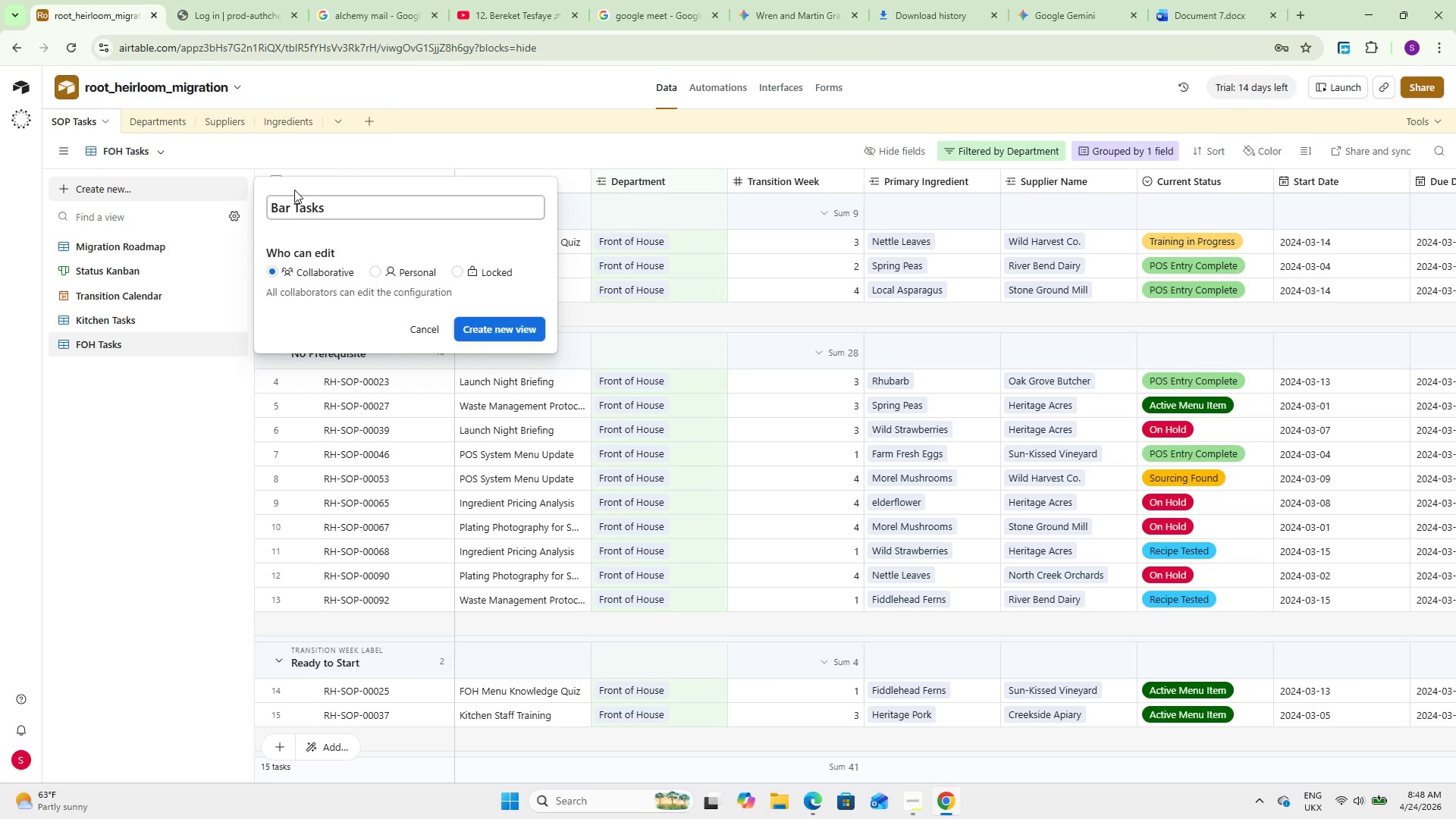 
left_click([482, 325])
 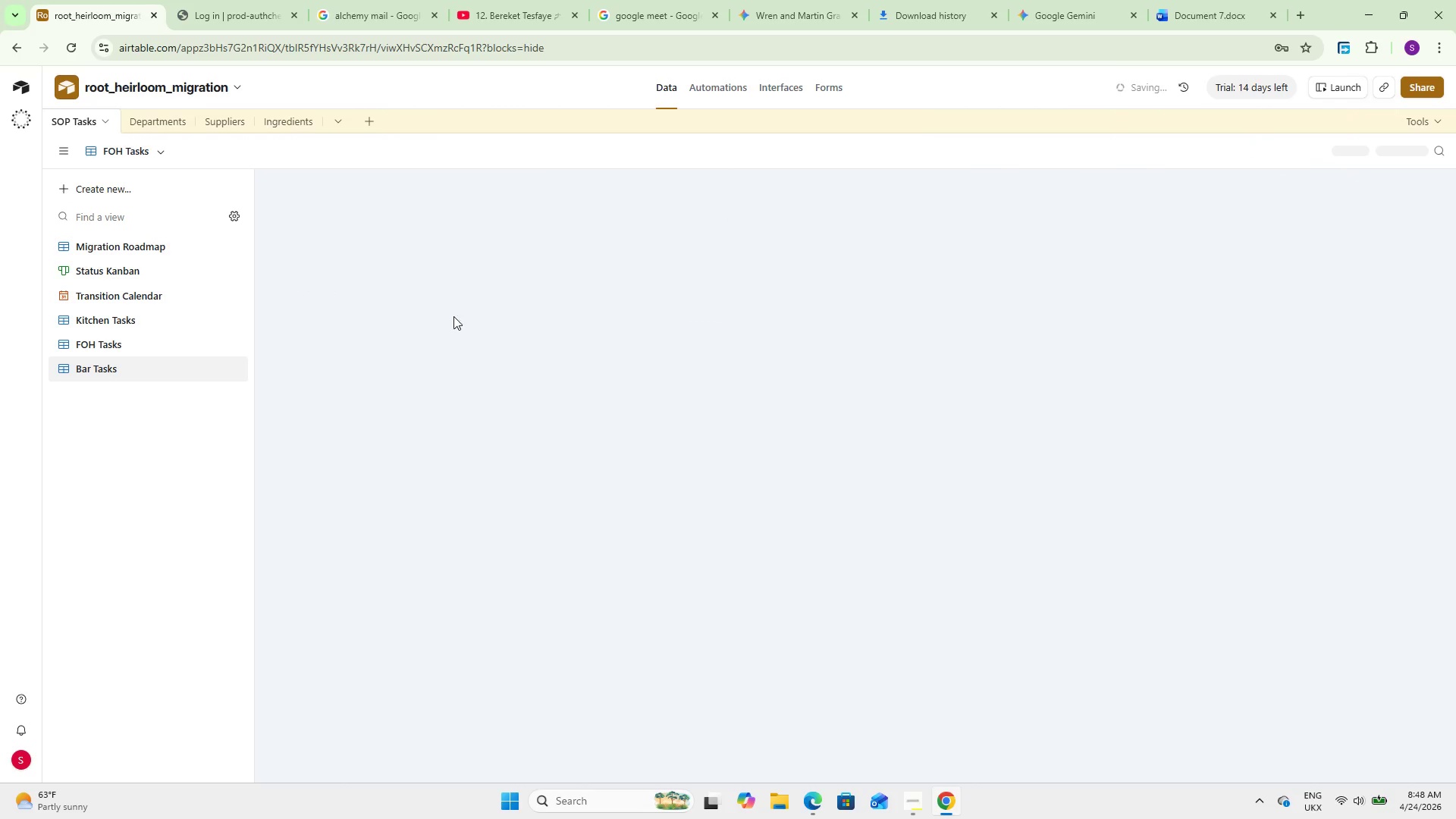 
mouse_move([191, 246])
 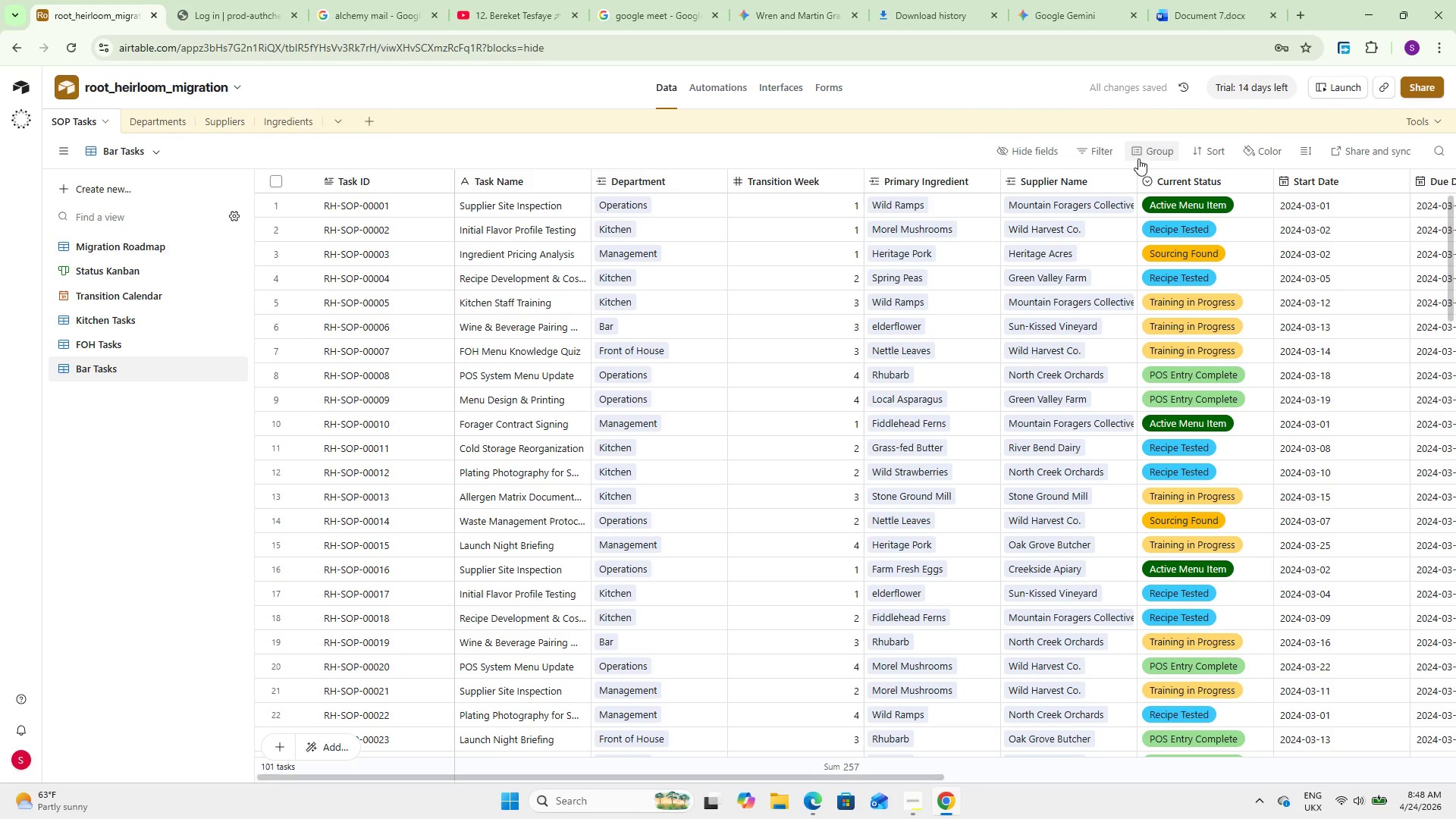 
left_click([1084, 149])
 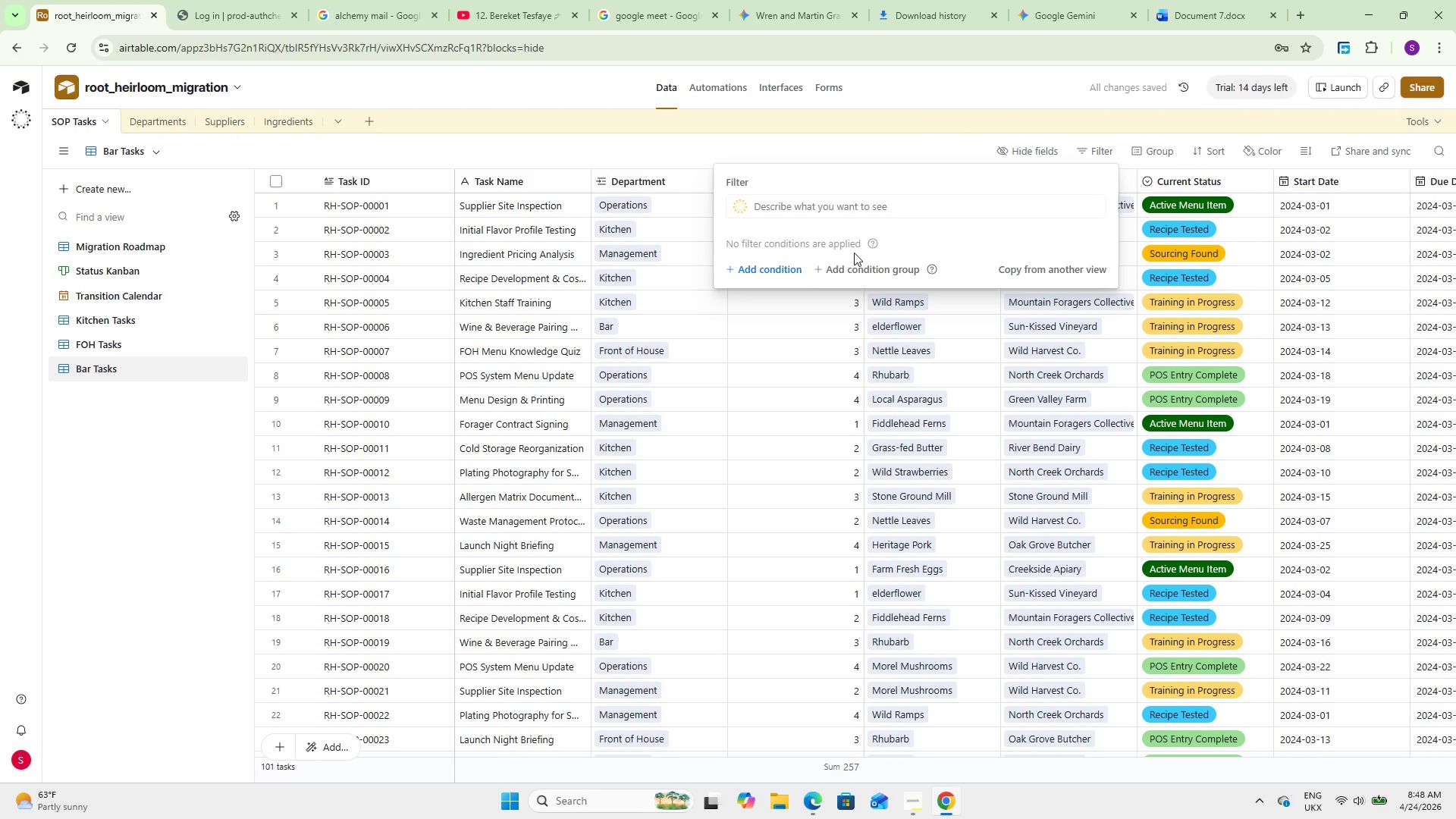 
left_click([756, 269])
 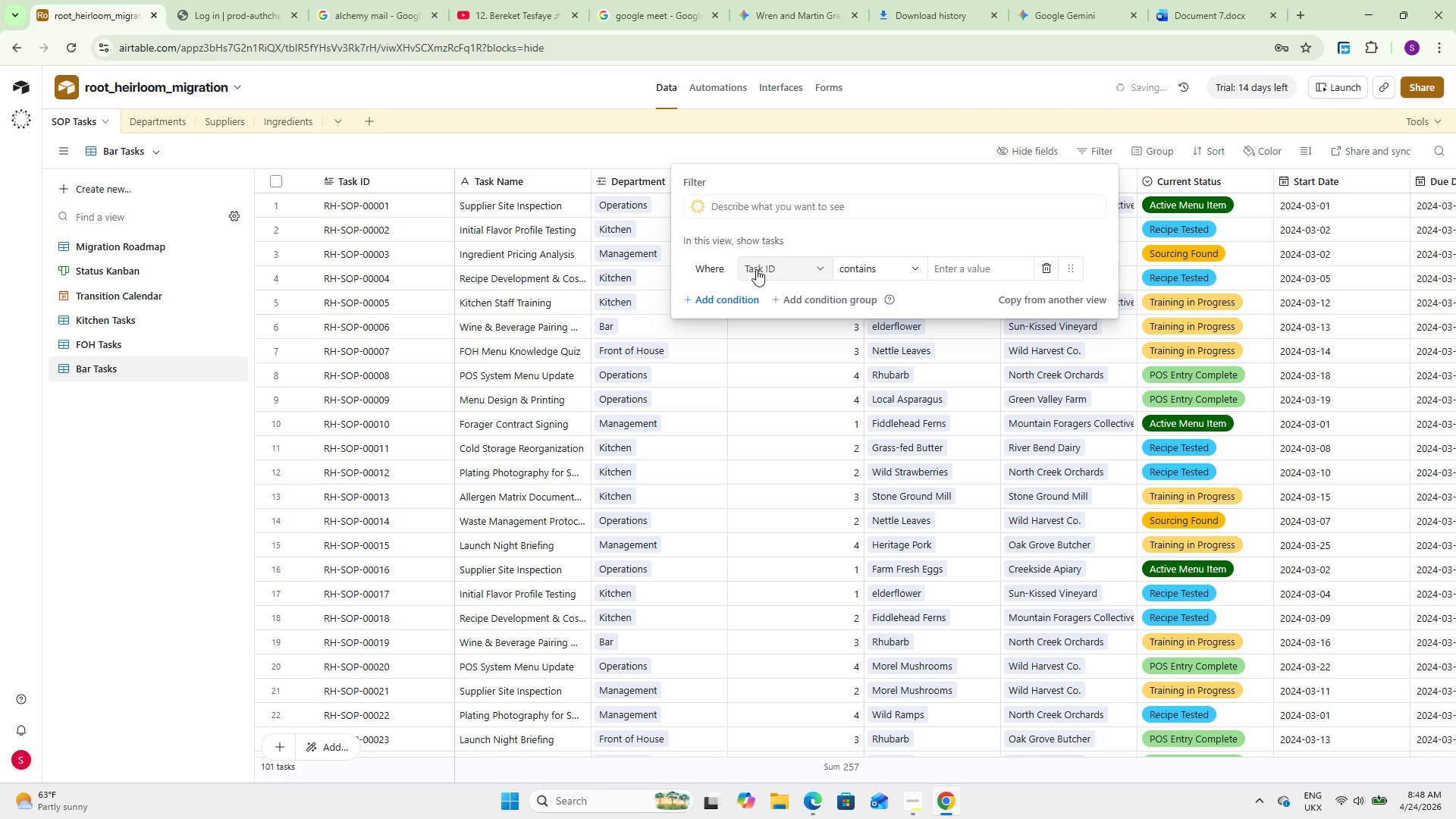 
left_click([756, 269])
 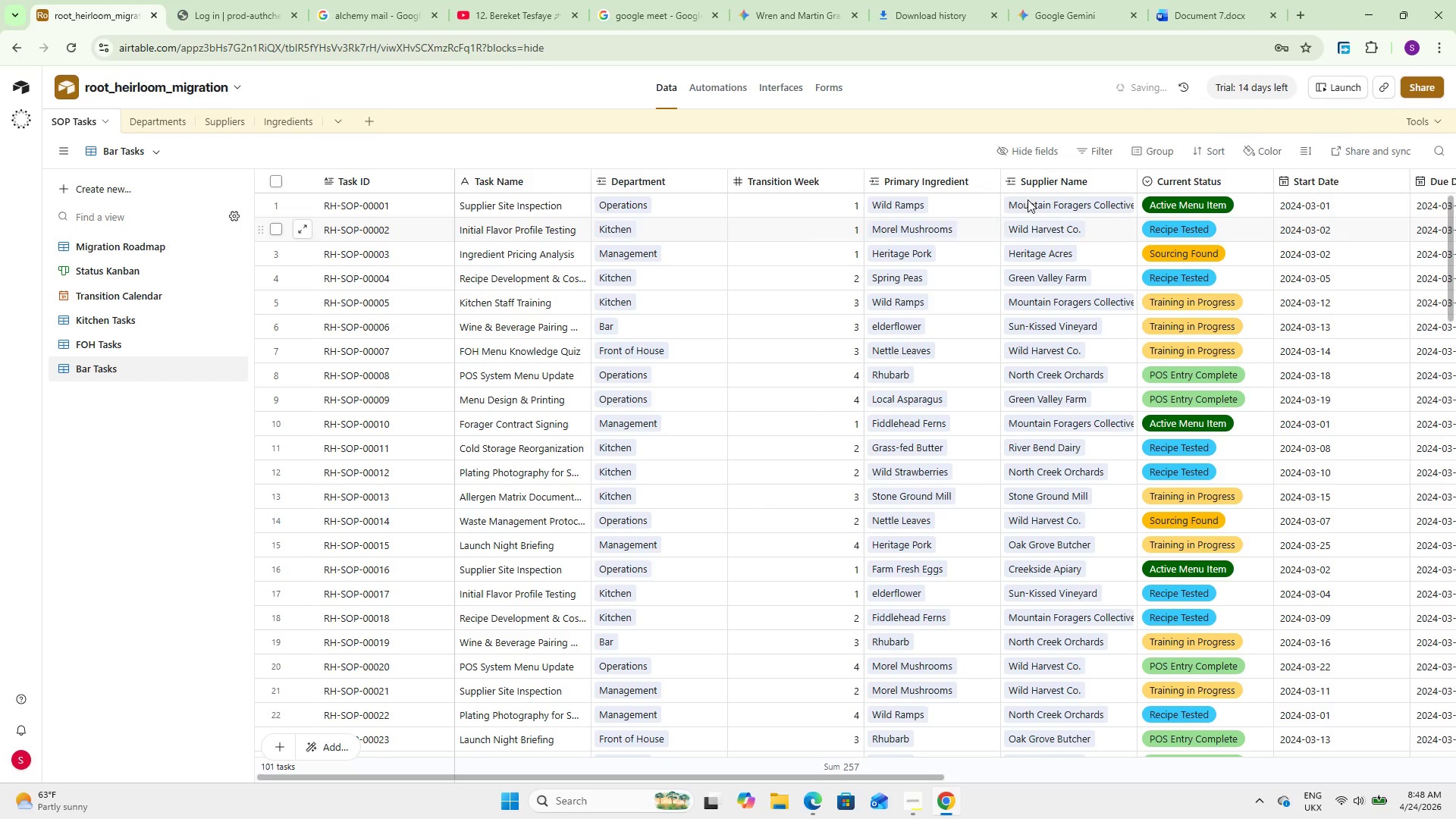 
left_click([1102, 149])
 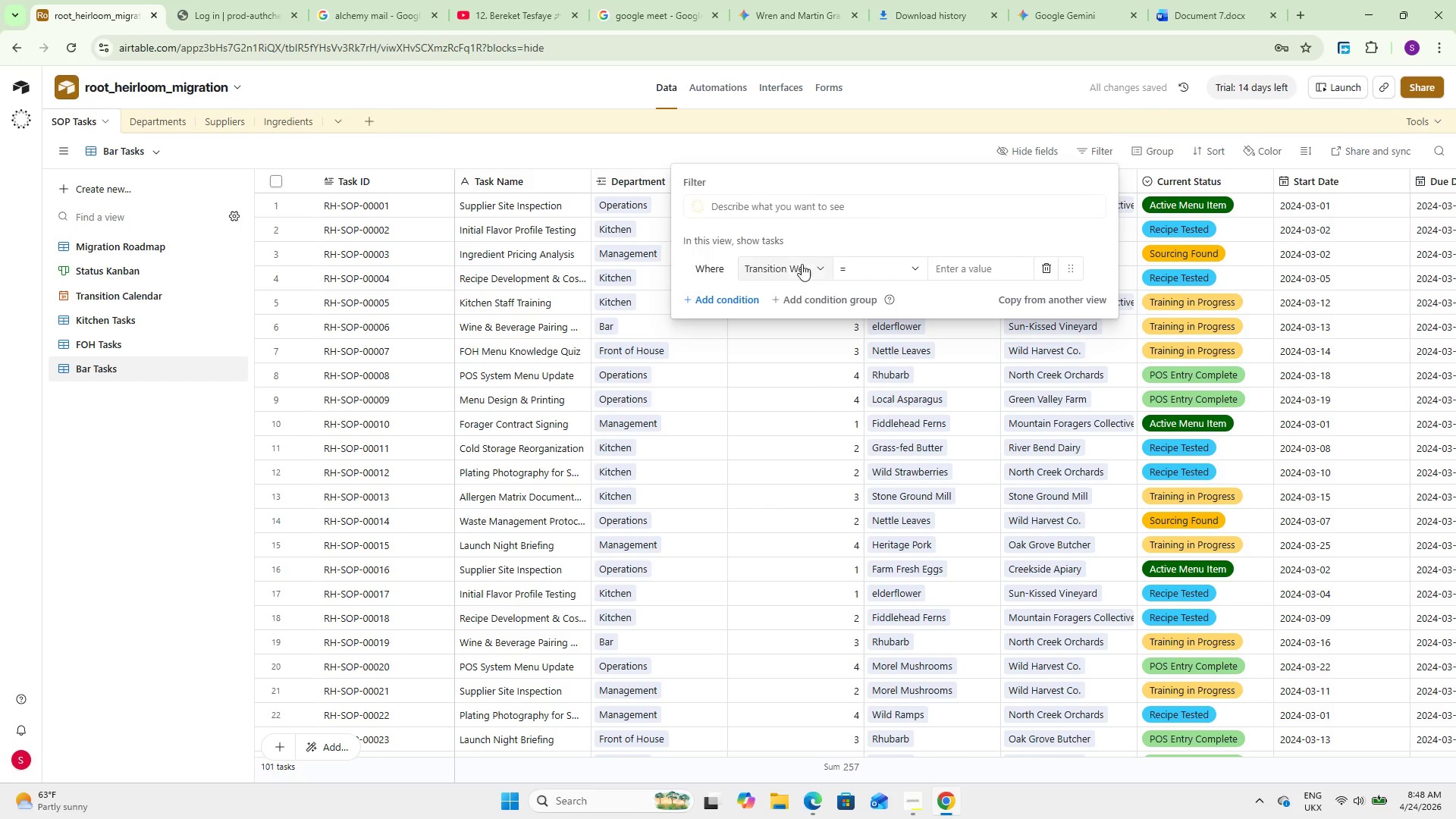 
left_click([794, 270])
 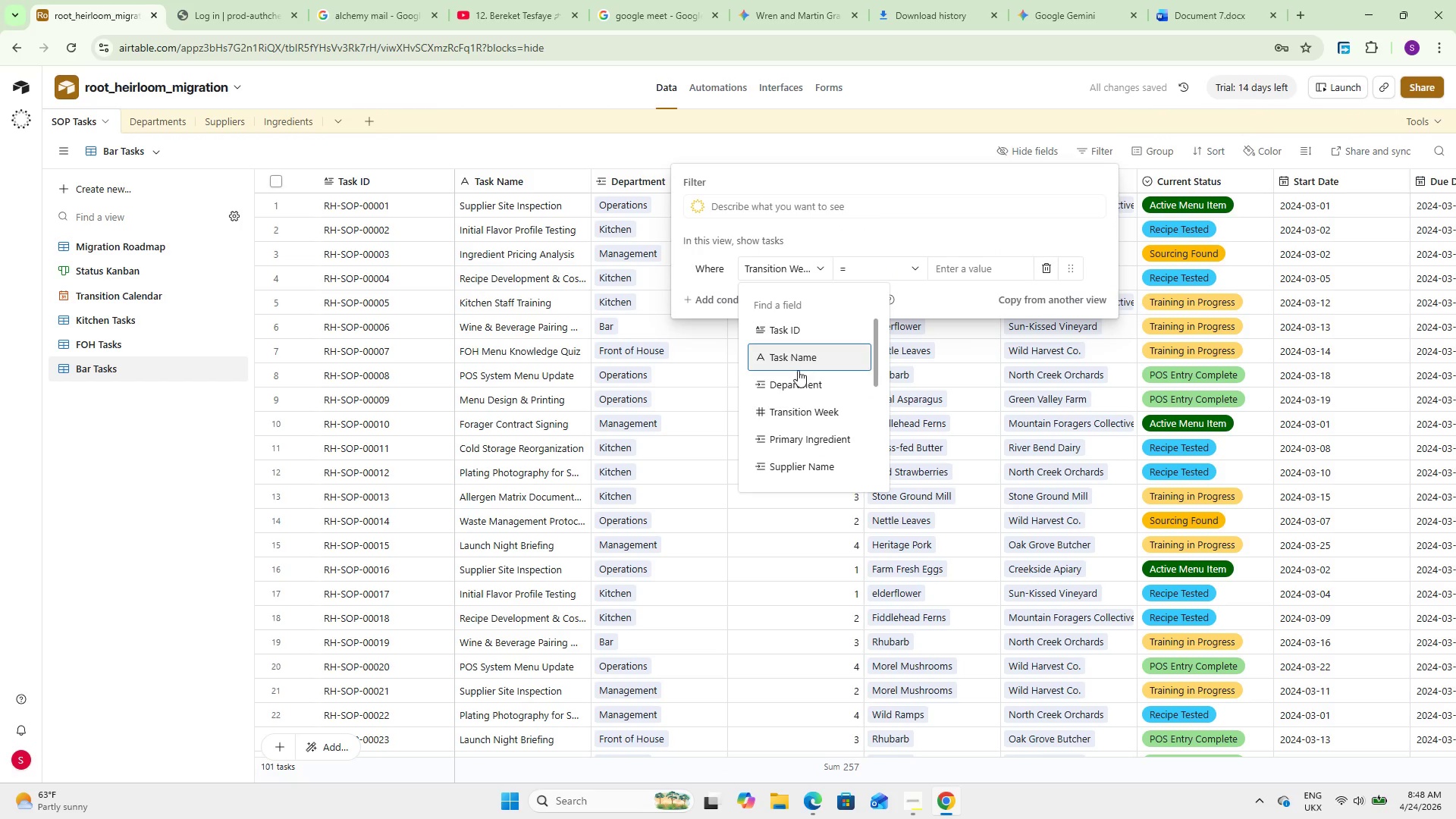 
left_click([799, 378])
 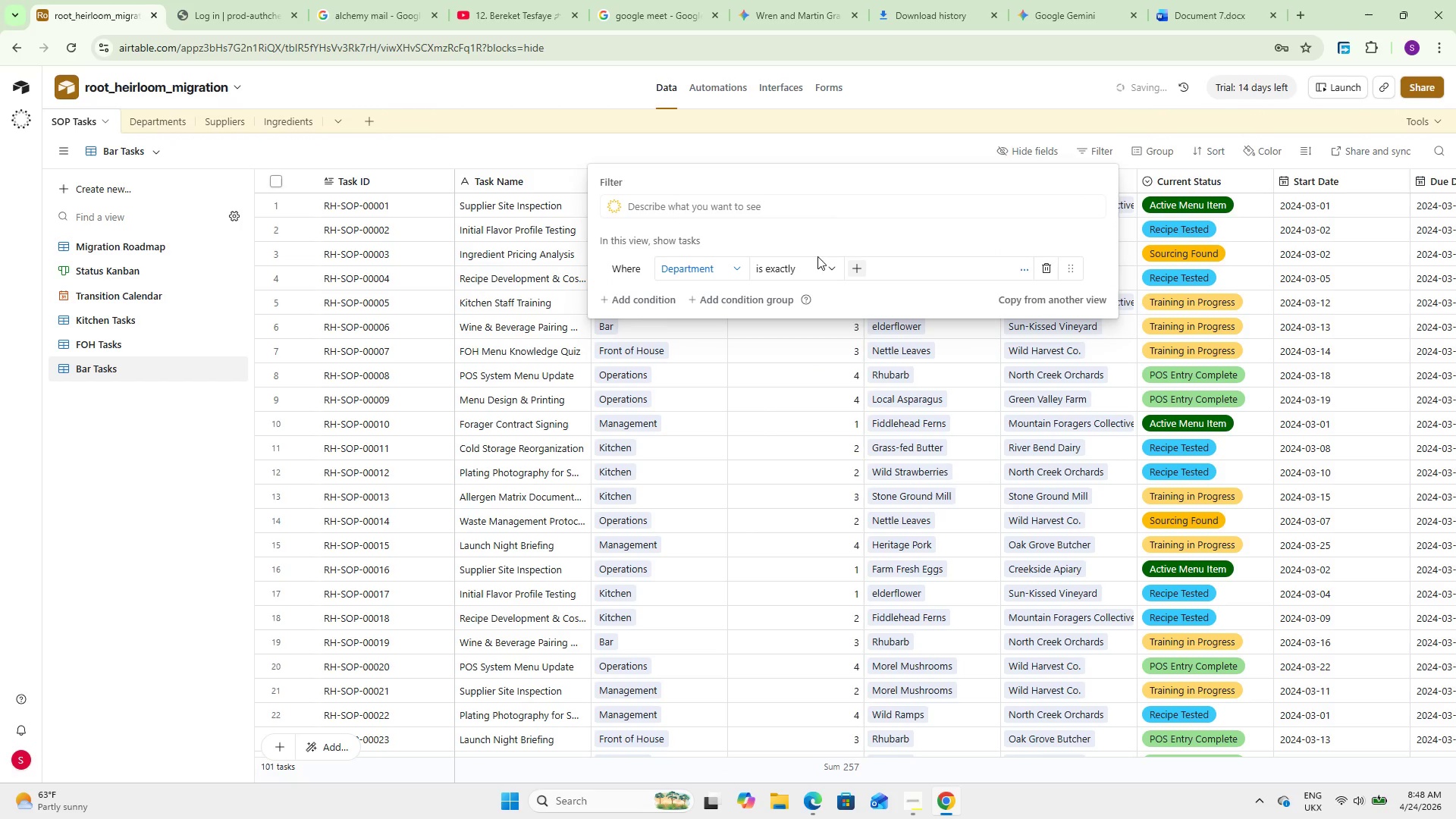 
left_click([816, 261])
 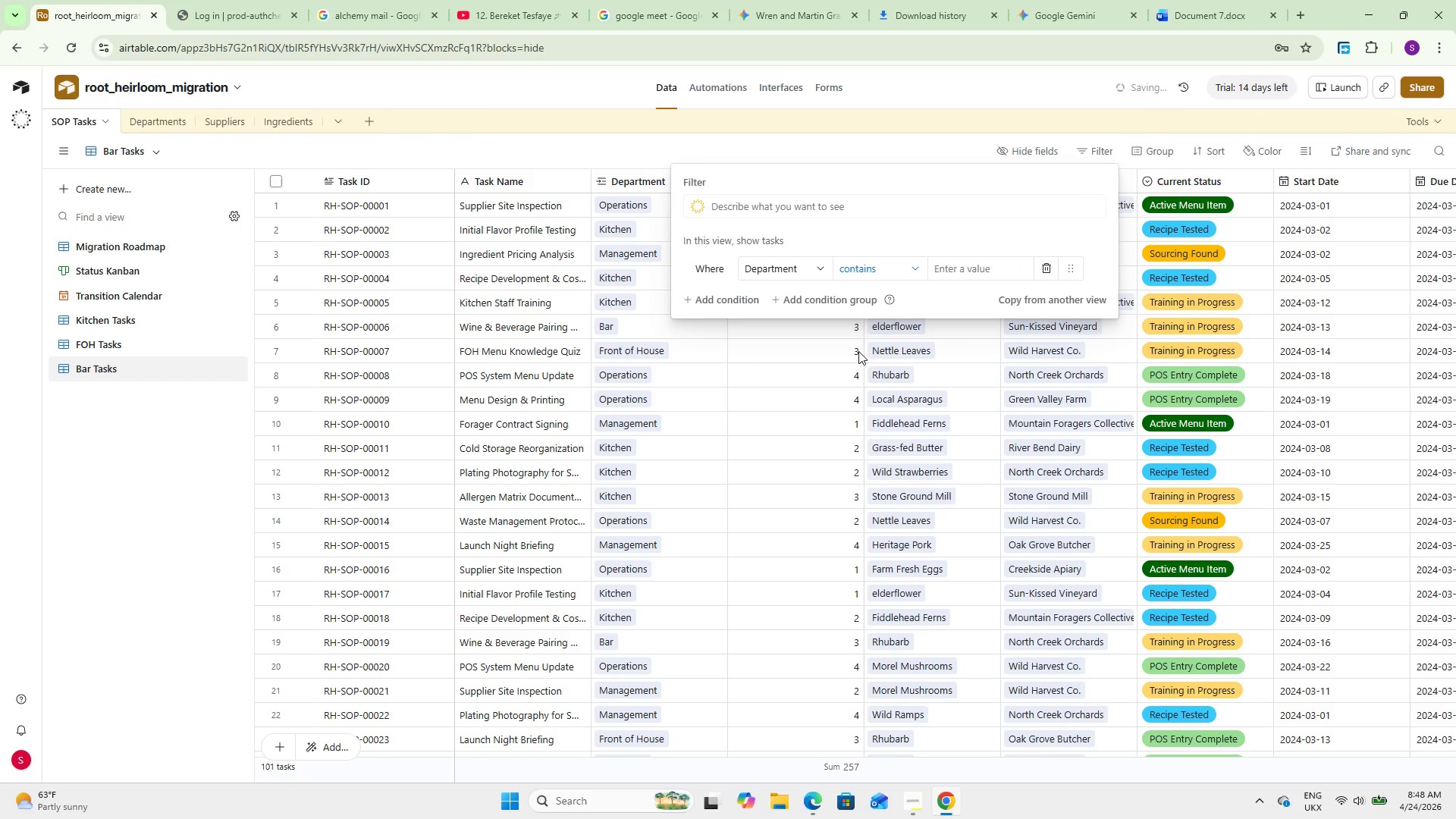 
left_click([949, 268])
 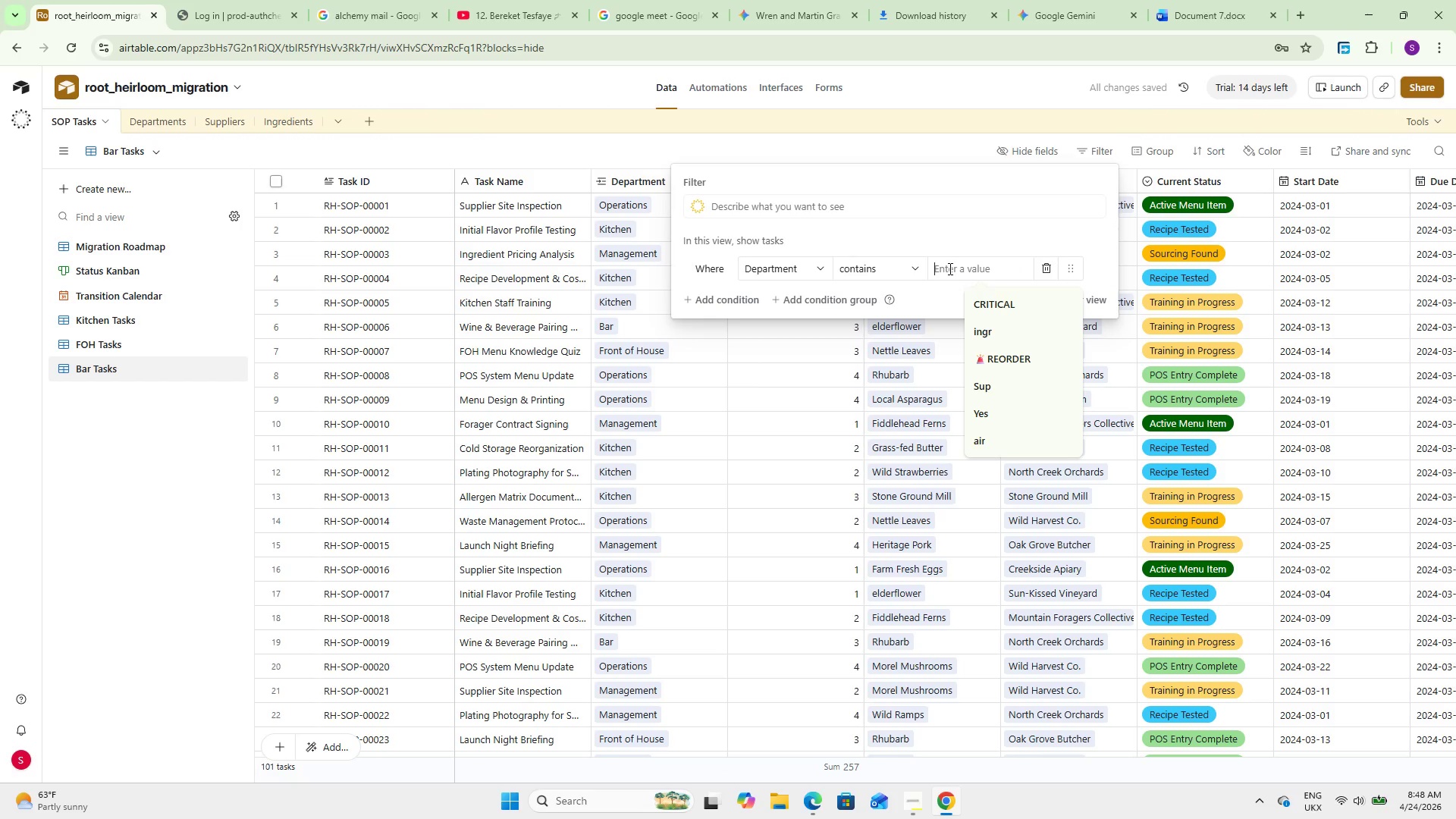 
type(Bar)
 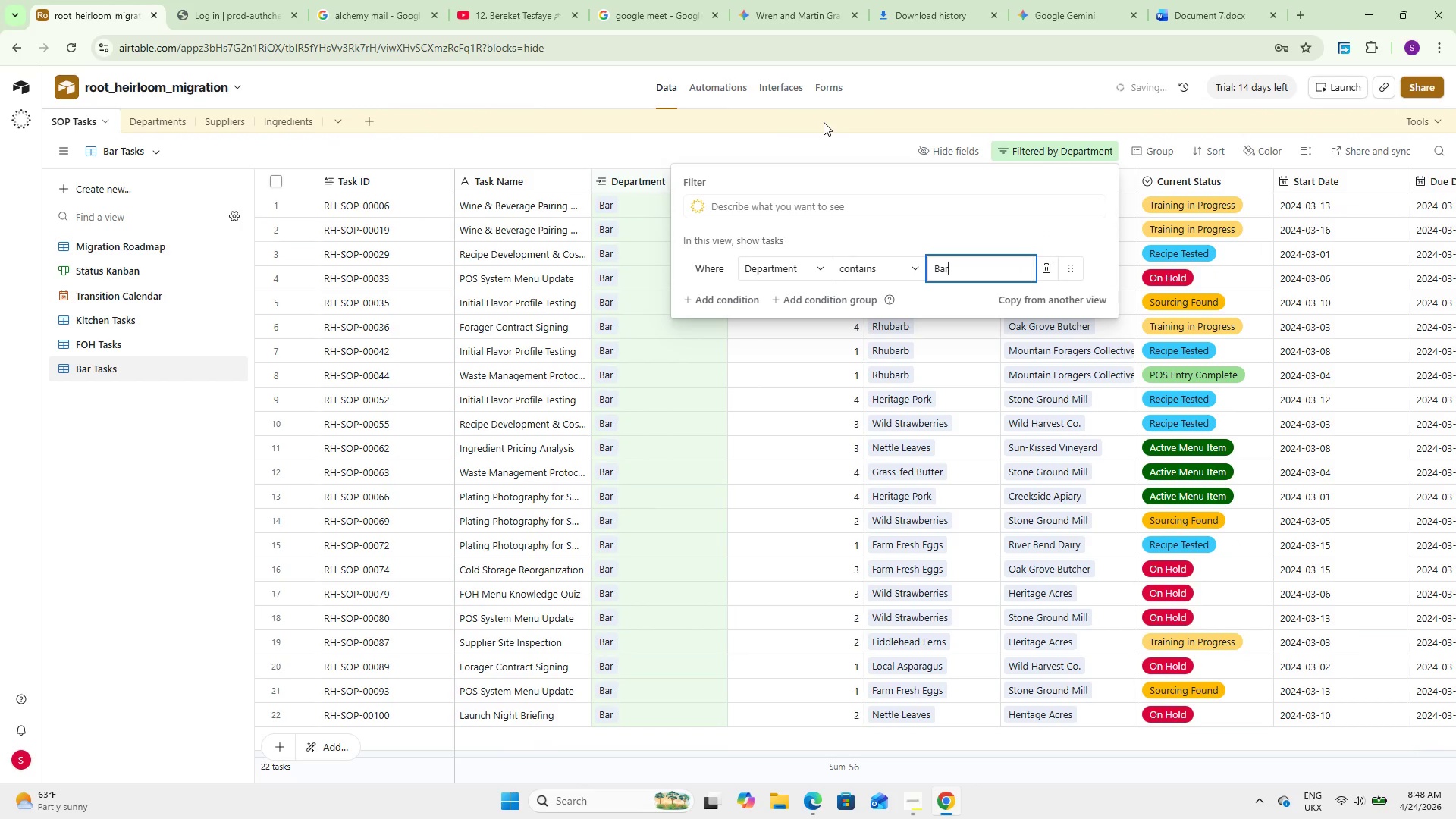 
left_click([810, 152])
 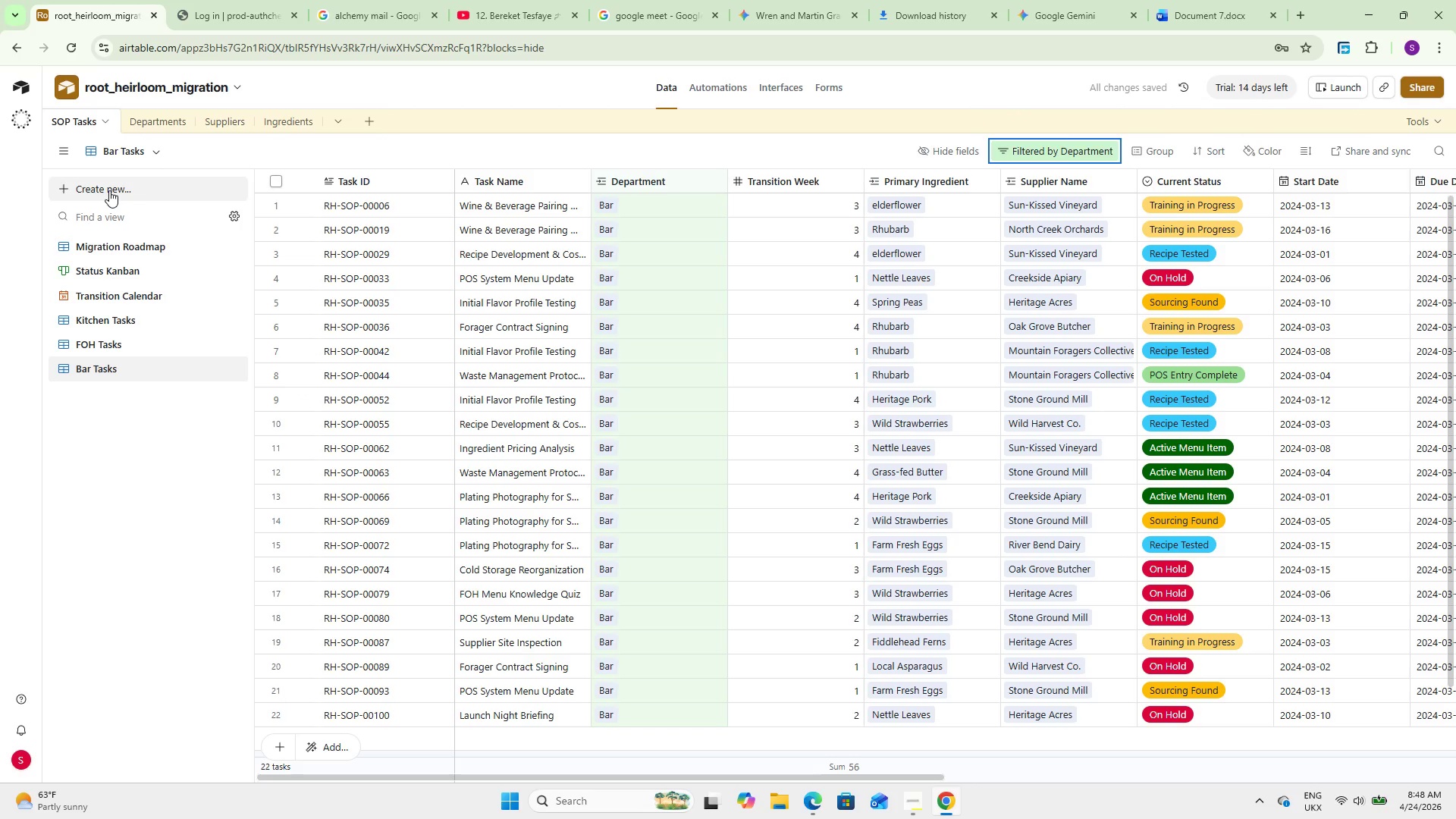 
left_click([109, 190])
 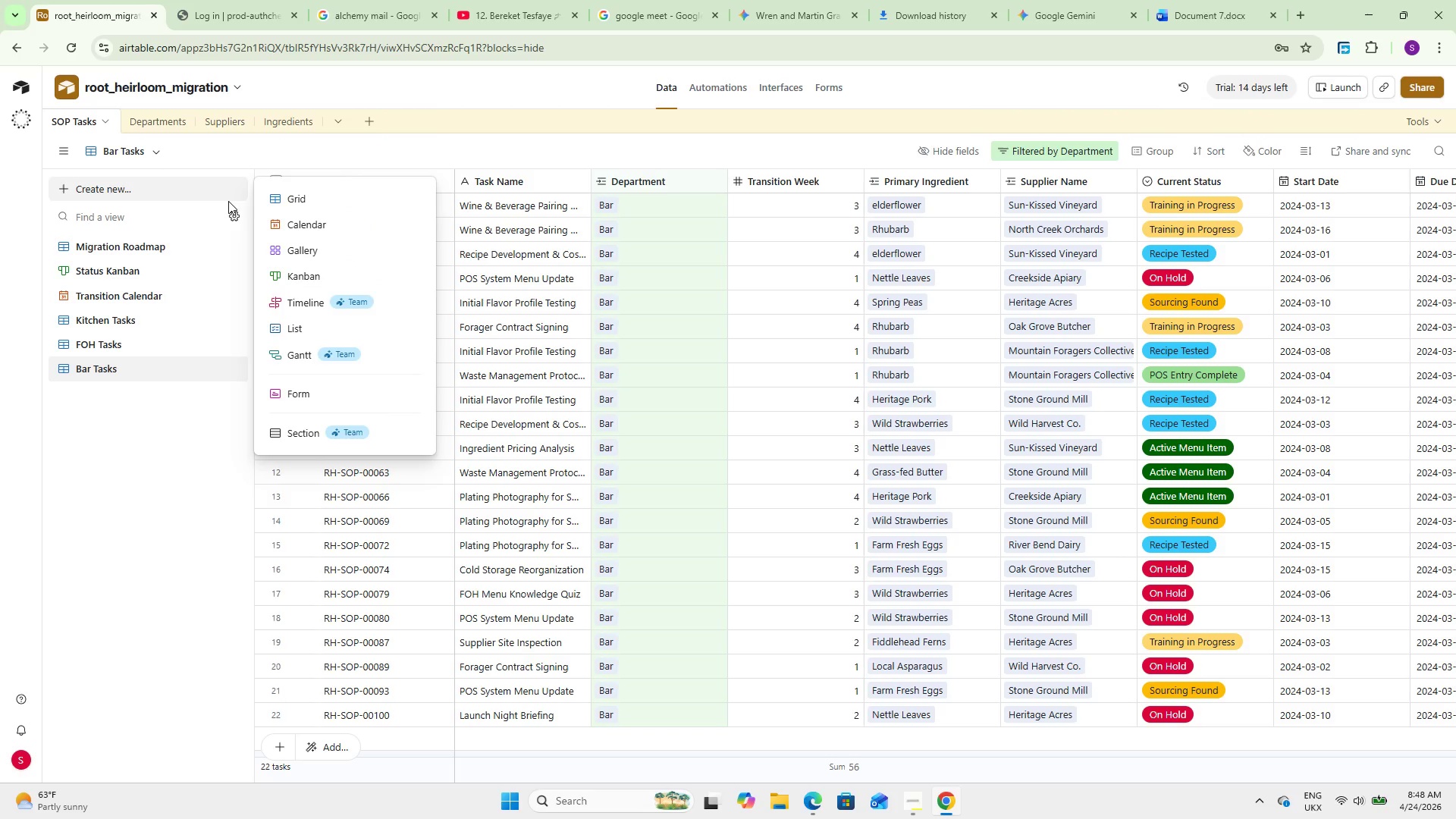 
left_click([334, 198])
 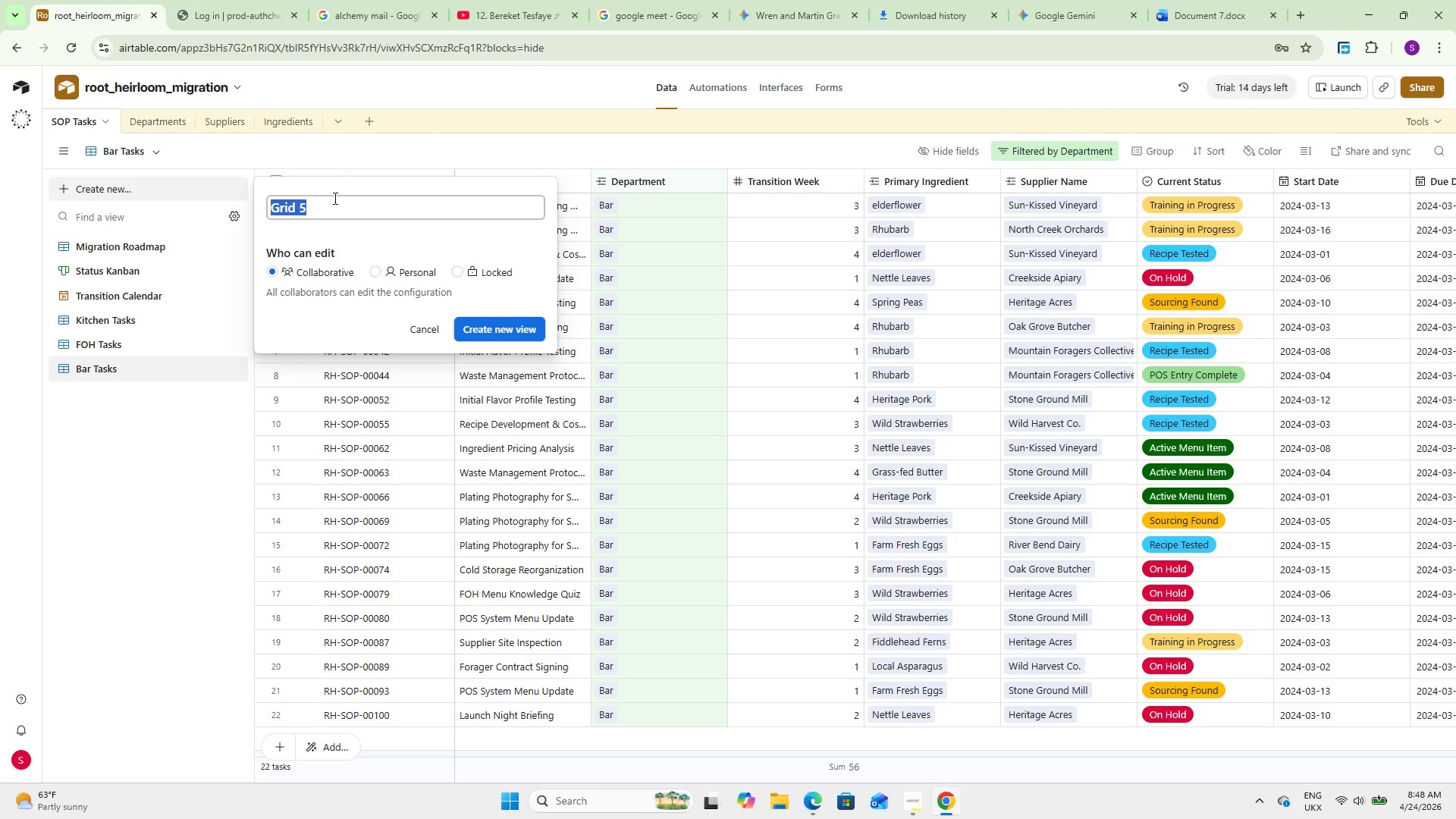 
type(Operaton Tasks)
 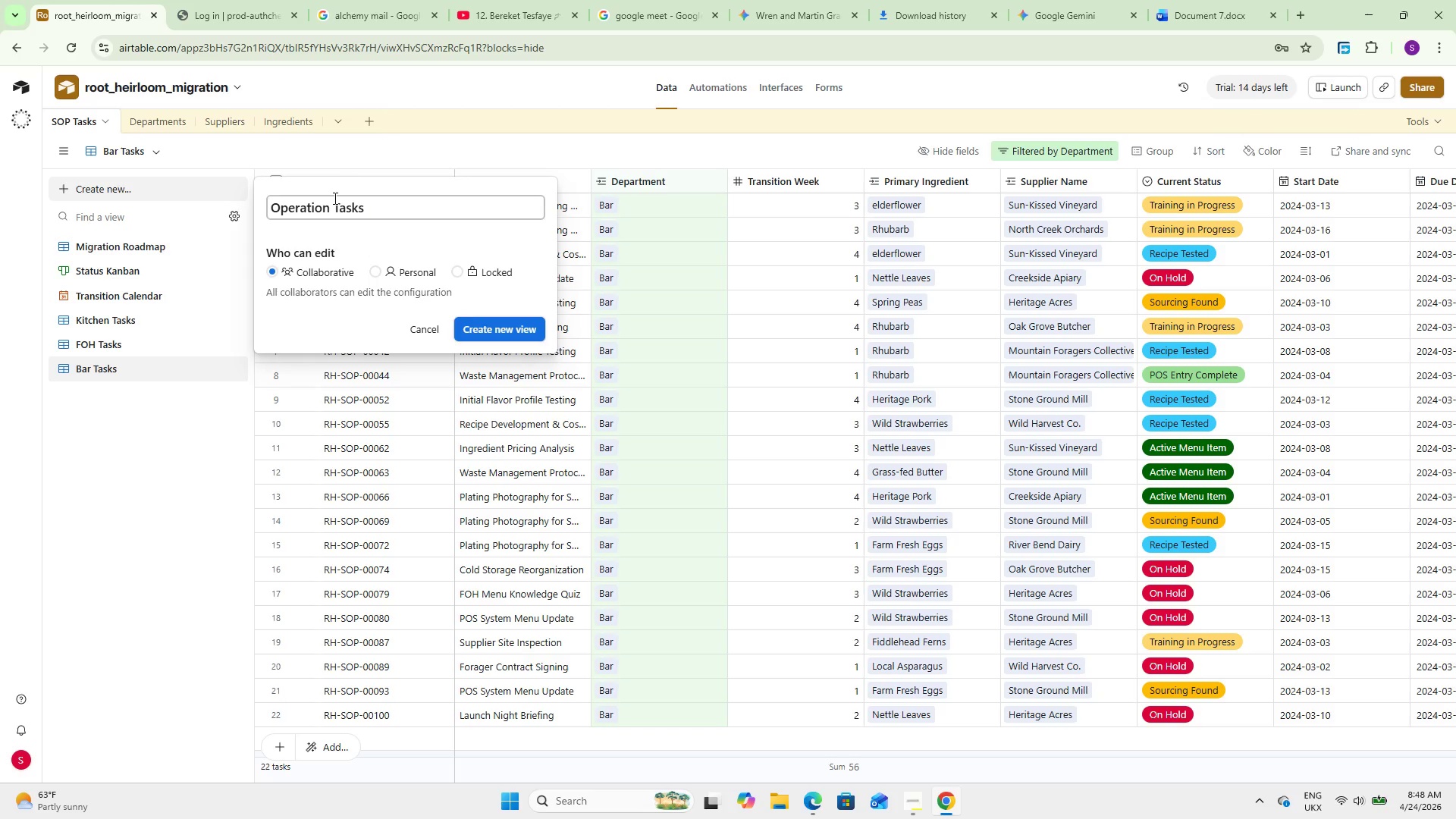 
hold_key(key=I, duration=0.41)
 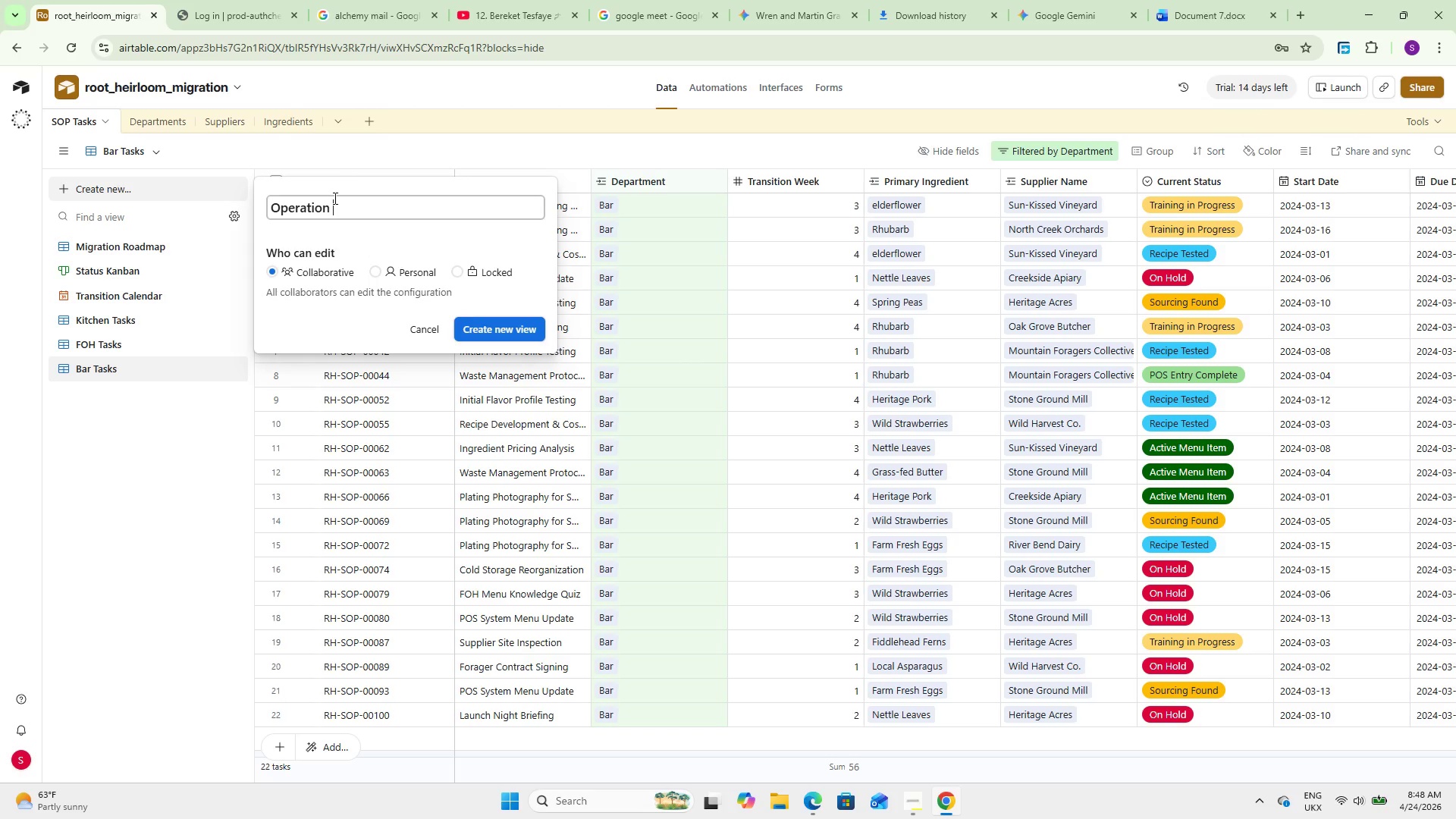 
left_click([478, 319])
 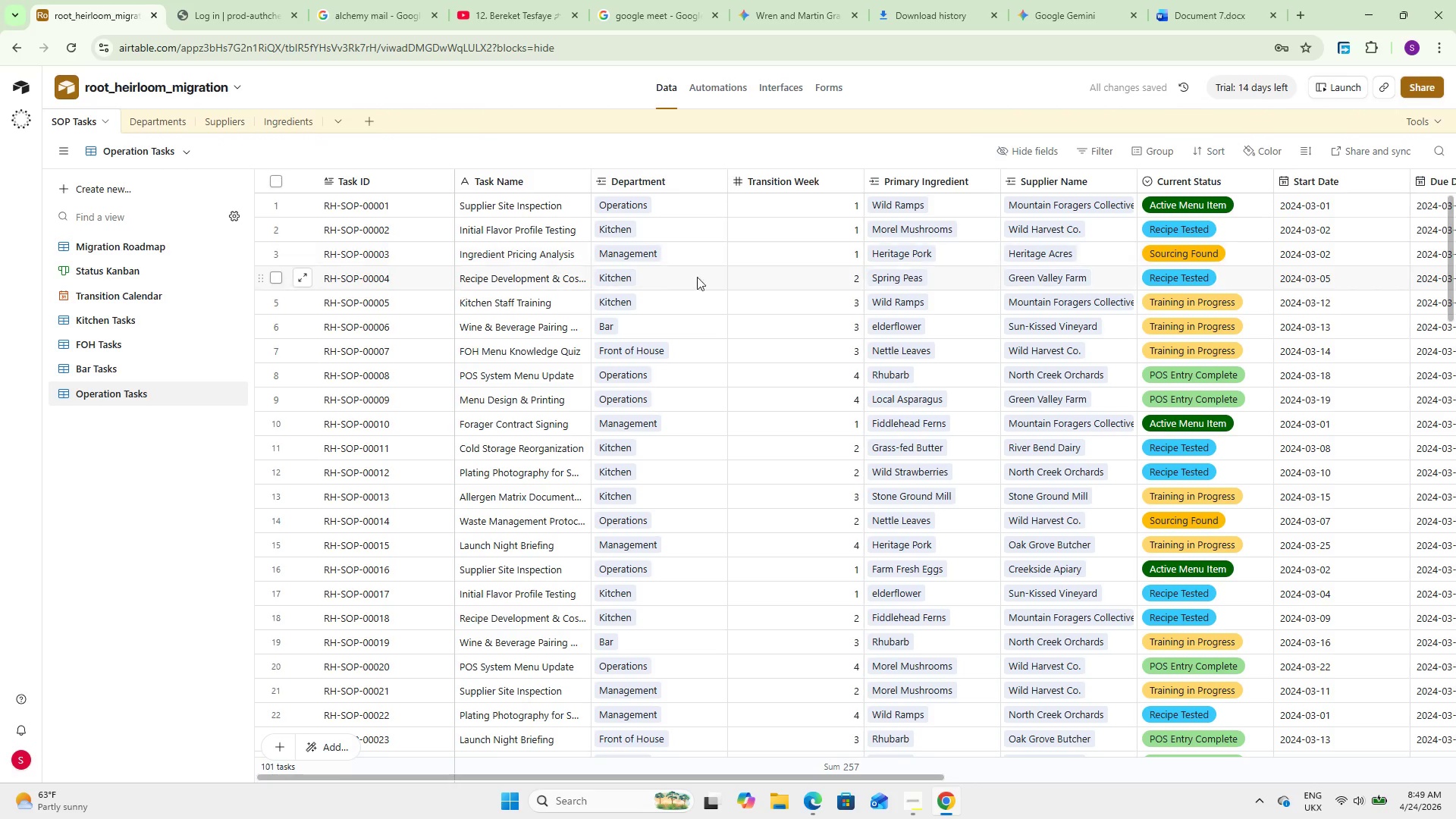 
left_click([1090, 155])
 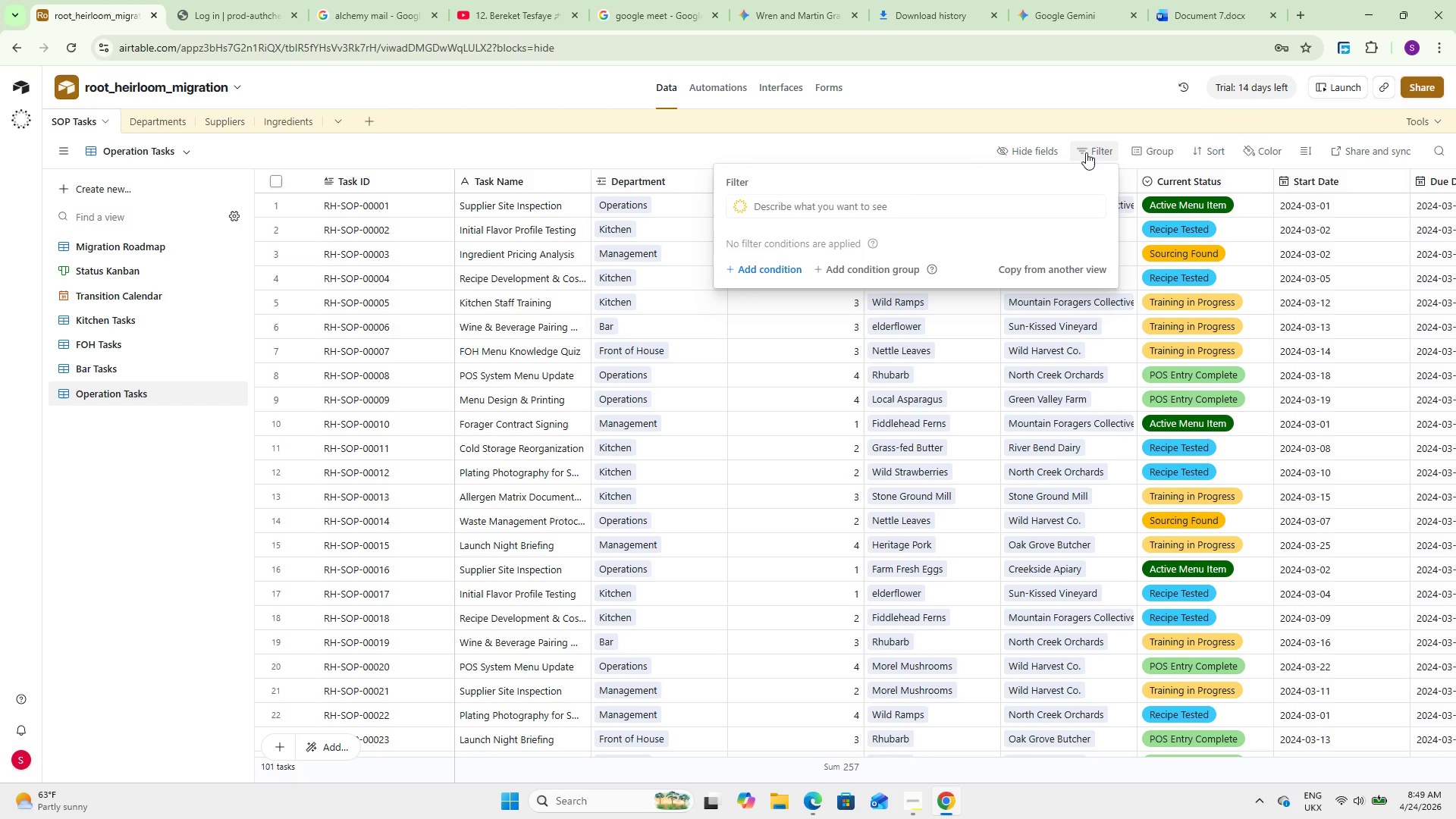 
wait(5.61)
 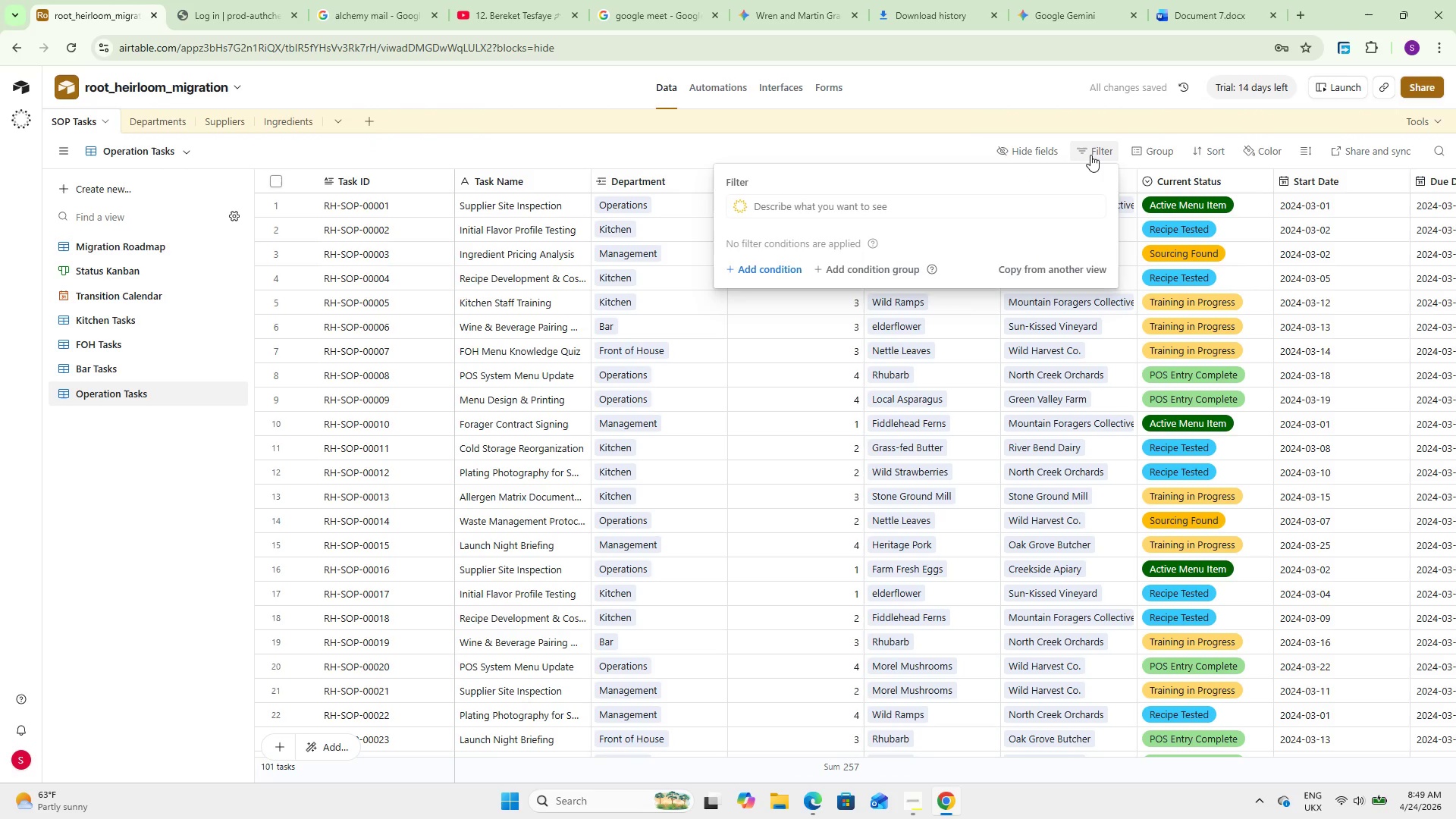 
left_click([764, 262])
 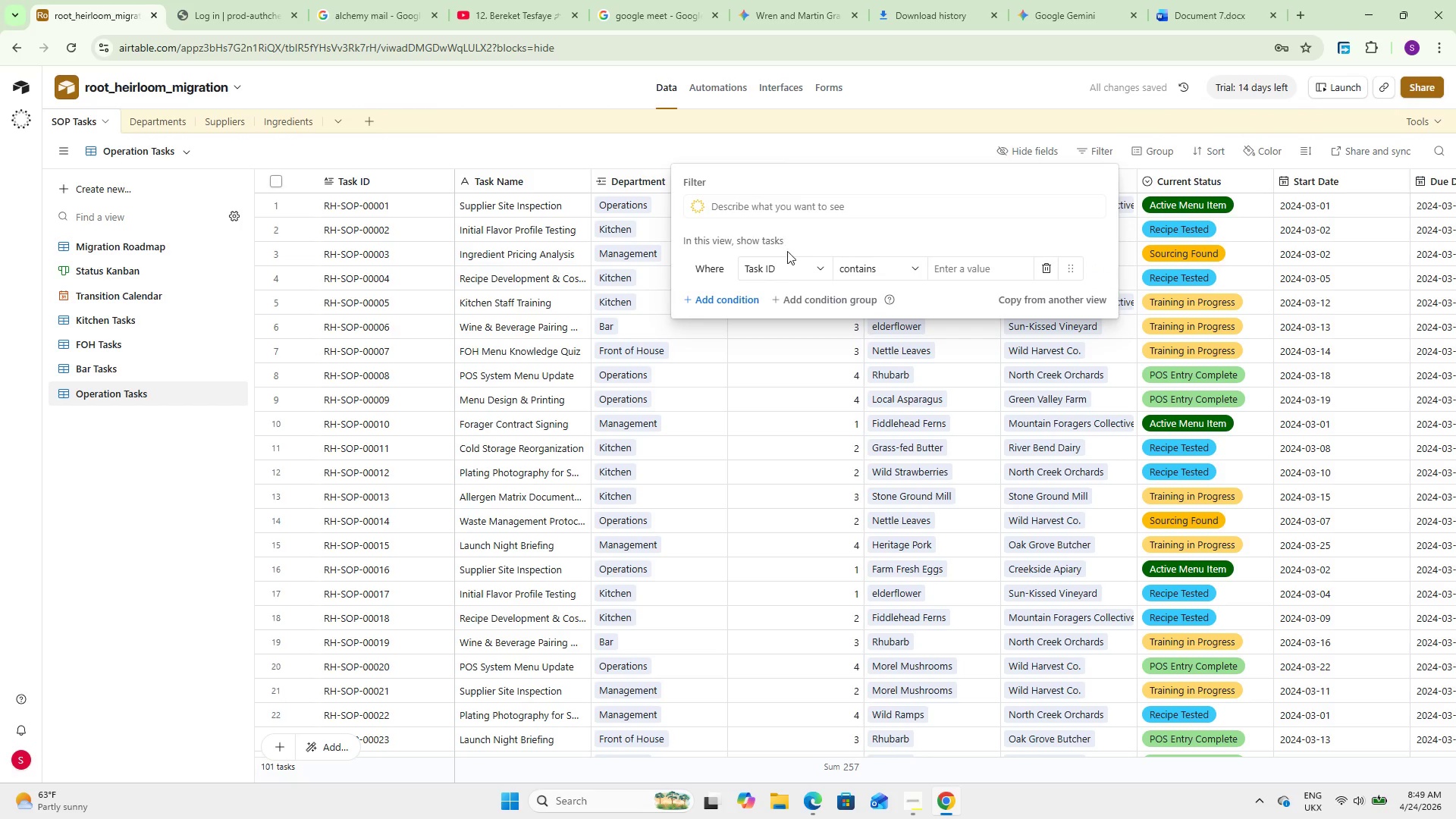 
left_click([788, 275])
 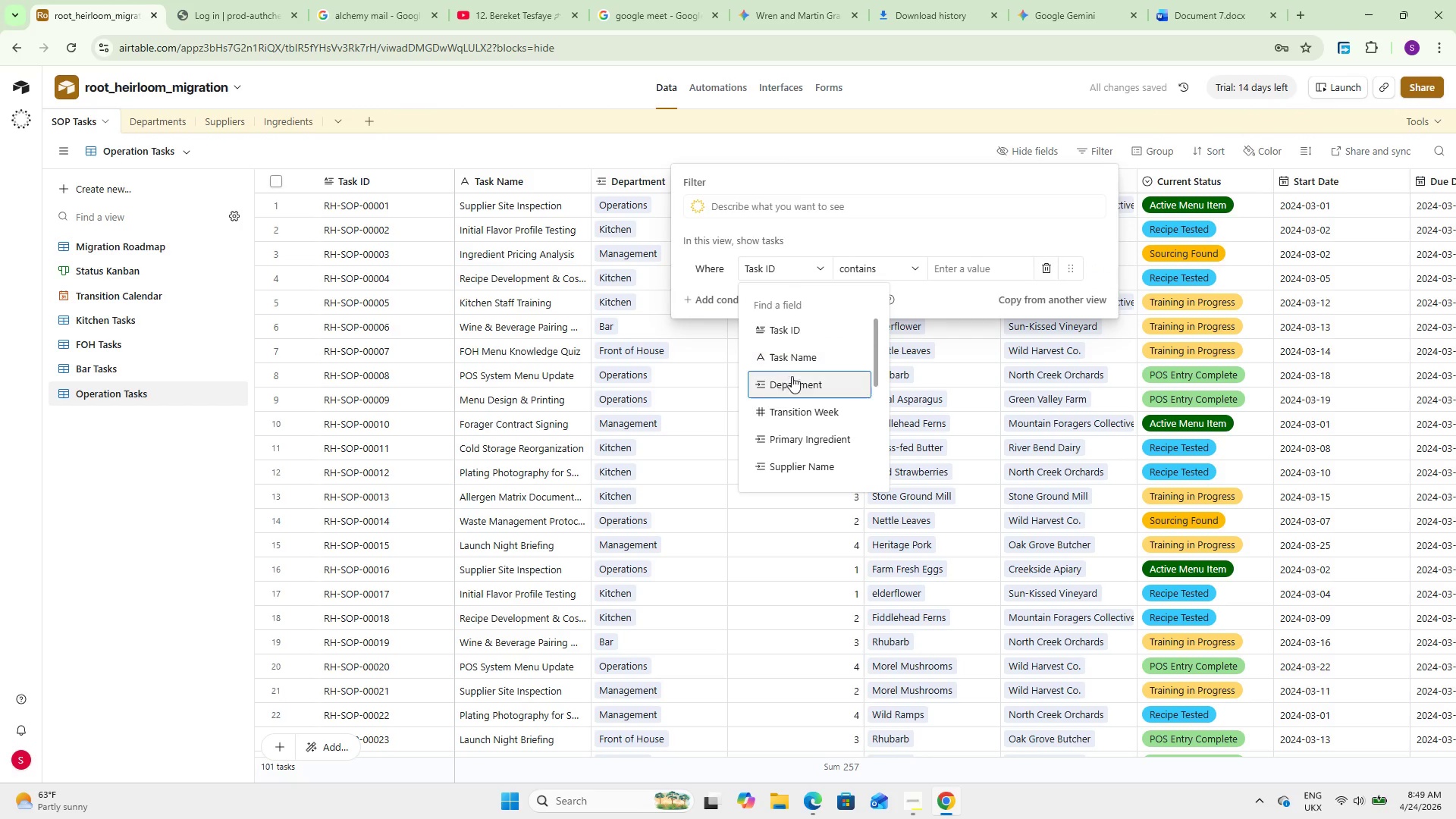 
left_click([796, 378])
 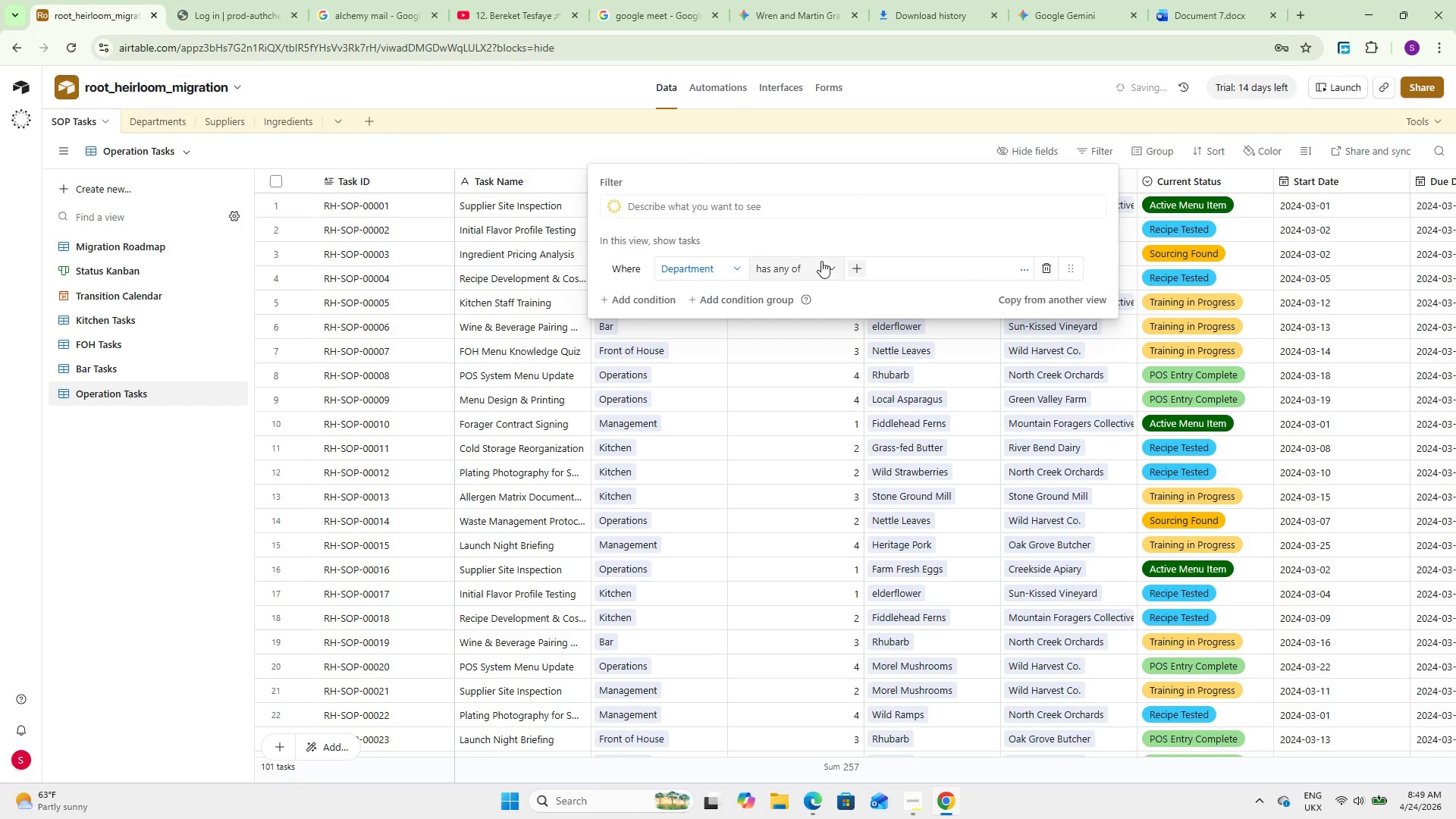 
left_click([816, 258])
 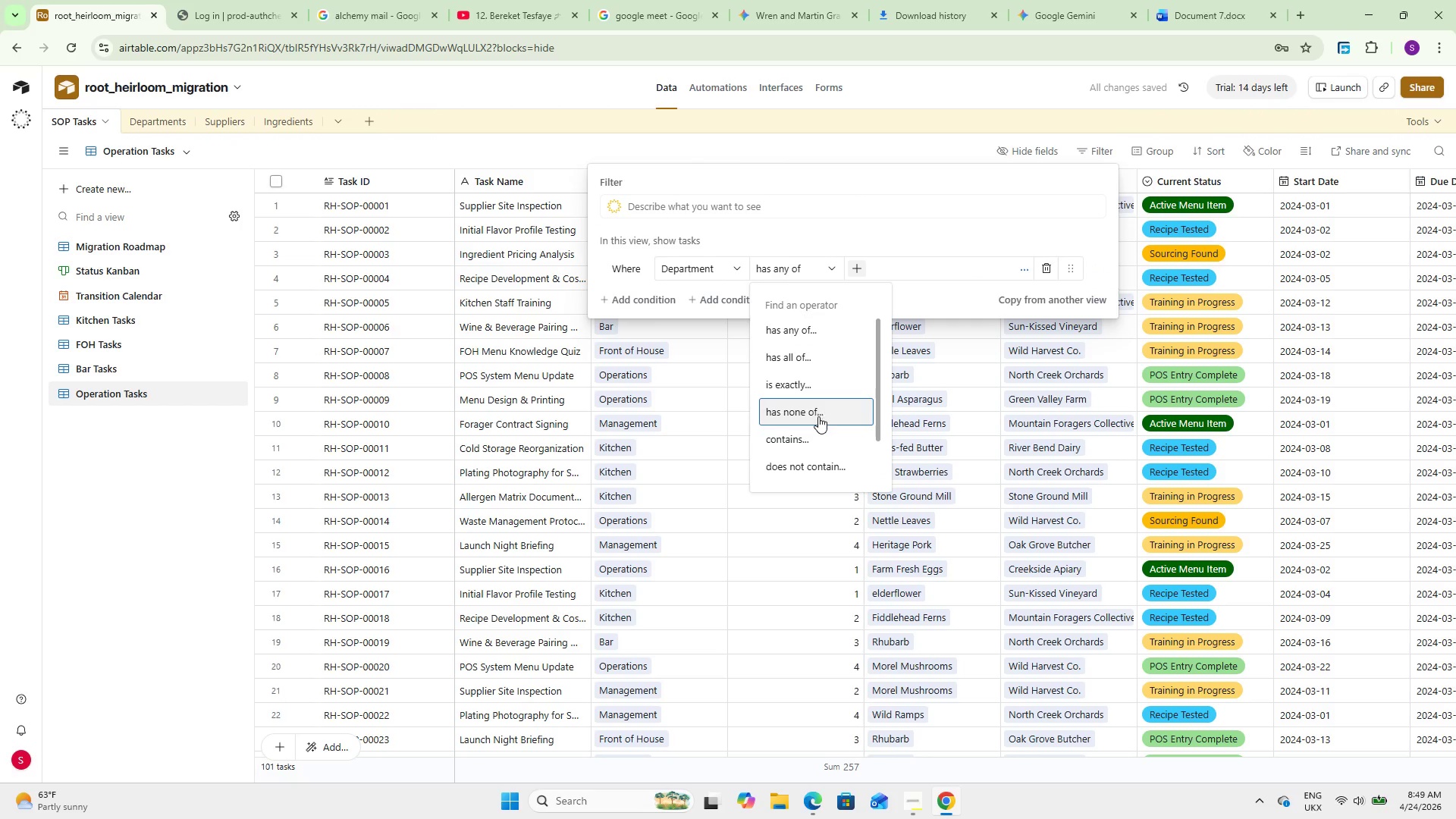 
left_click([818, 433])
 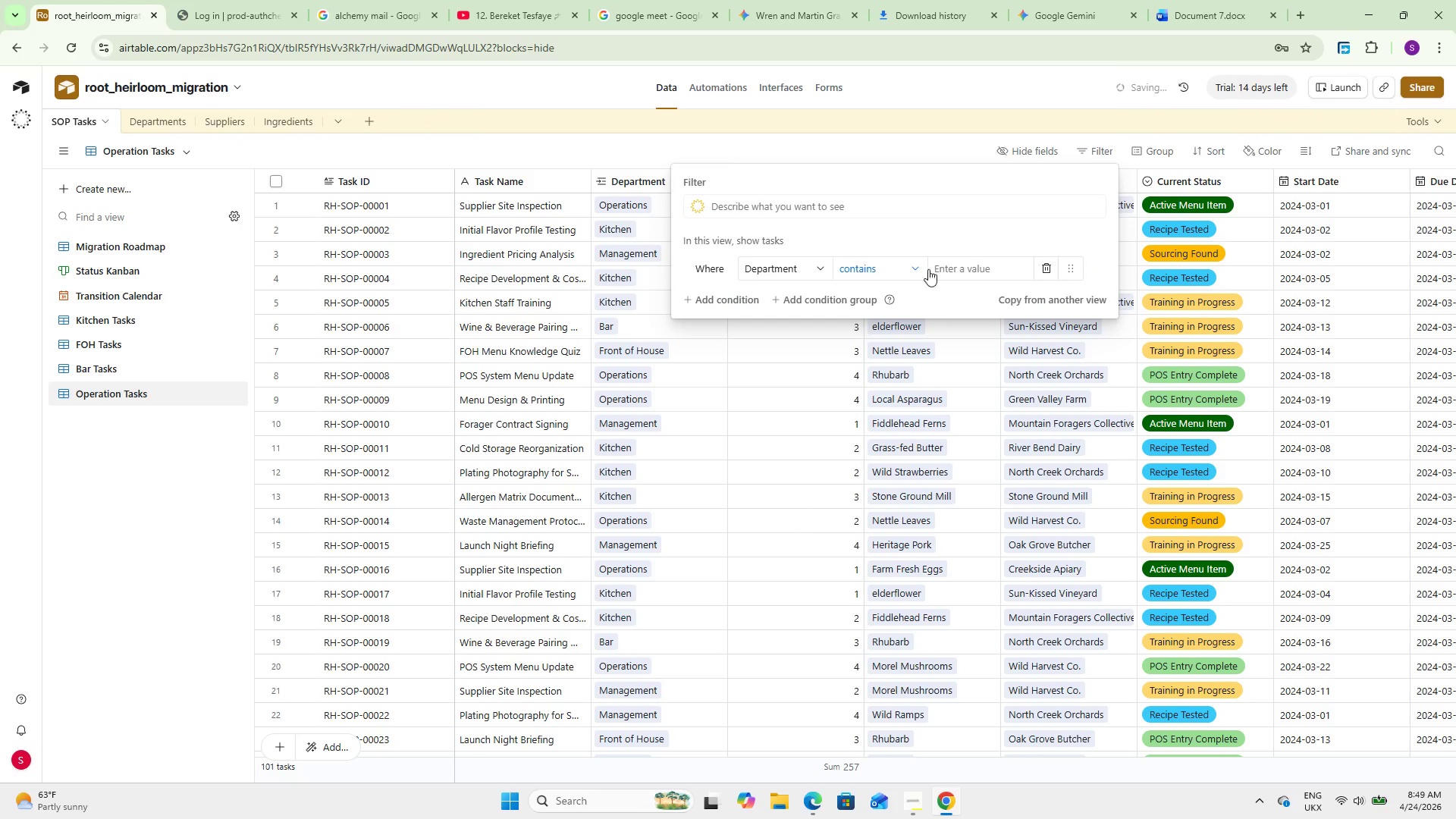 
left_click([960, 247])
 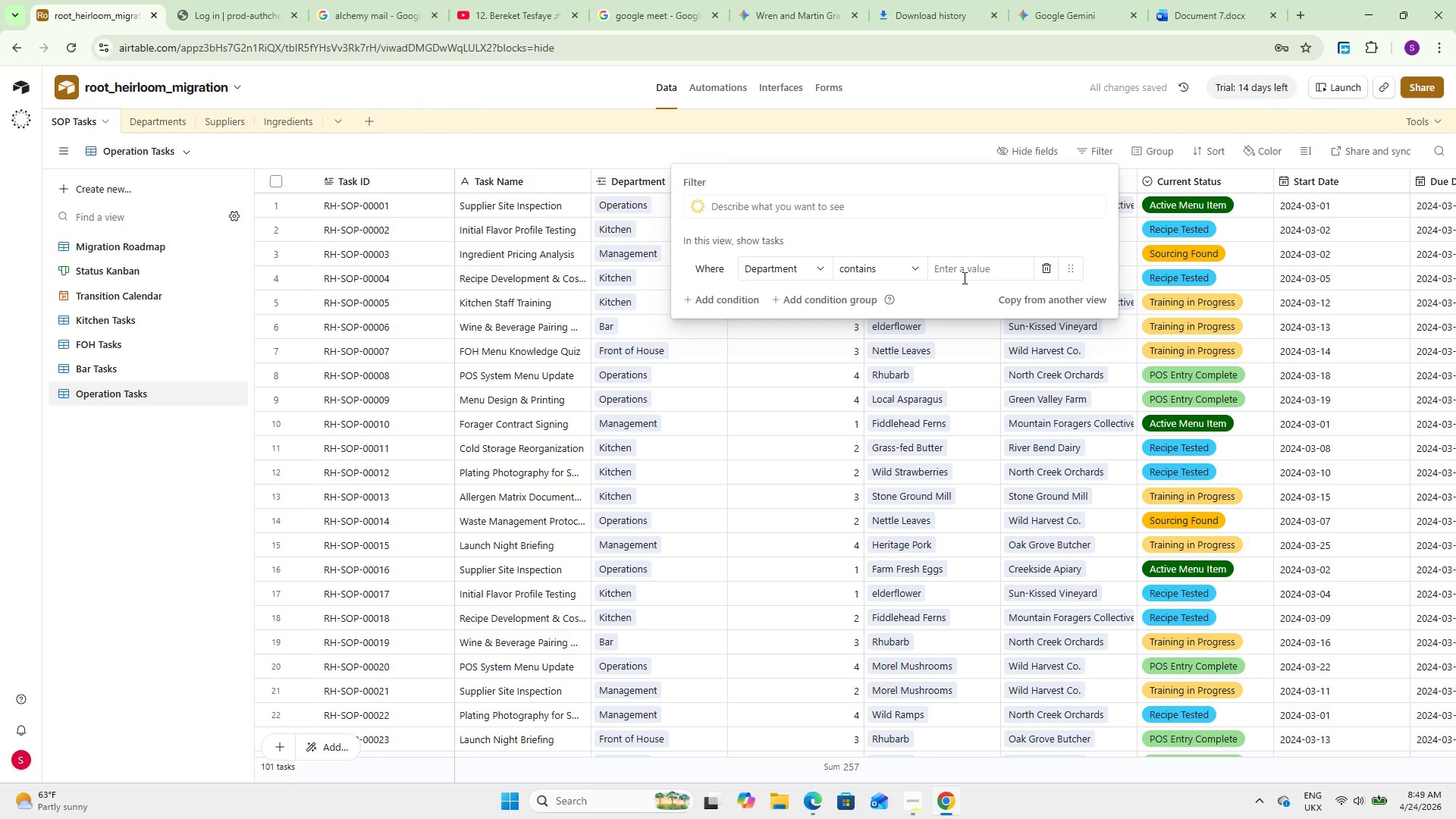 
left_click([963, 278])
 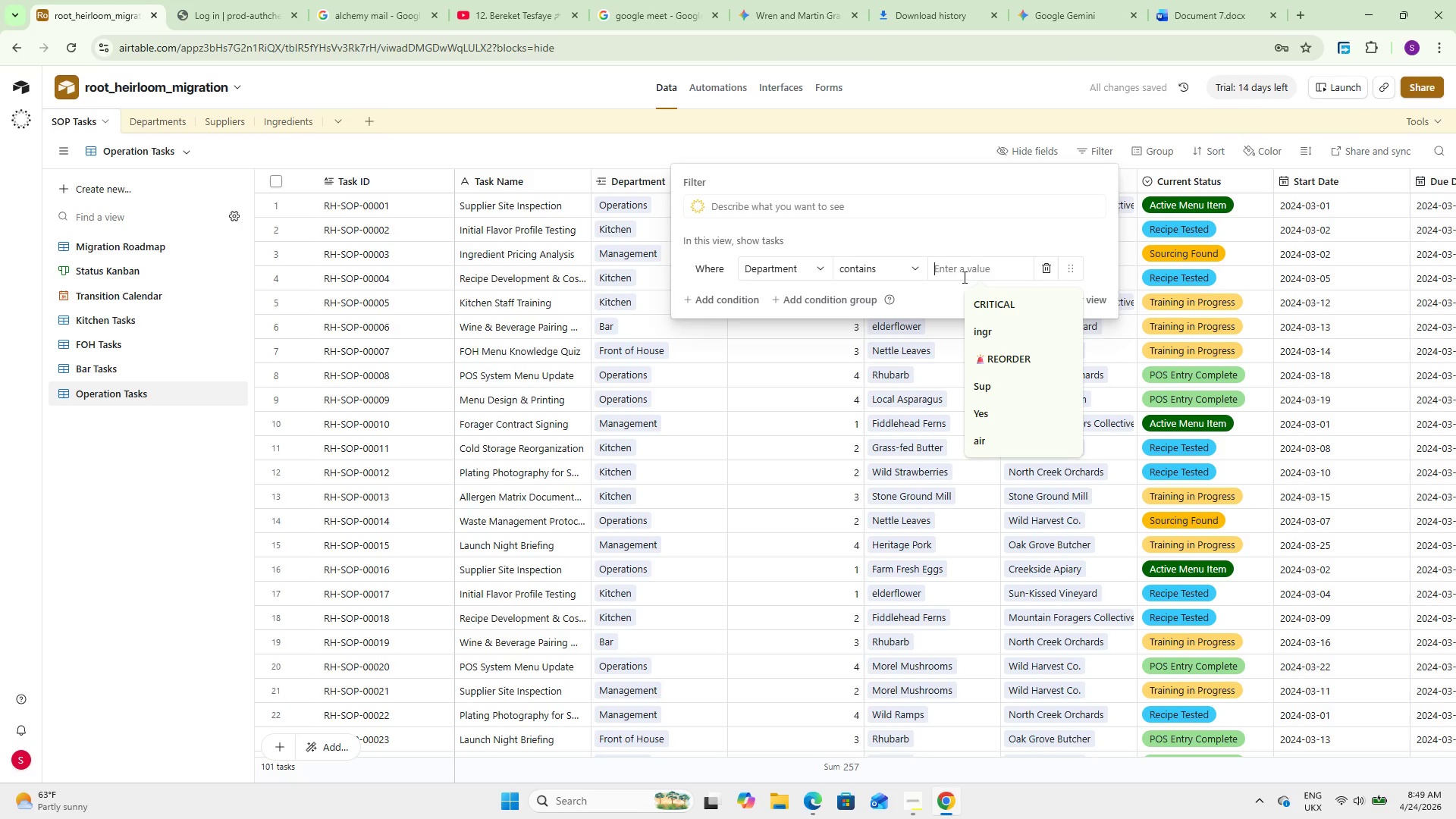 
hold_key(key=ShiftLeft, duration=0.36)
 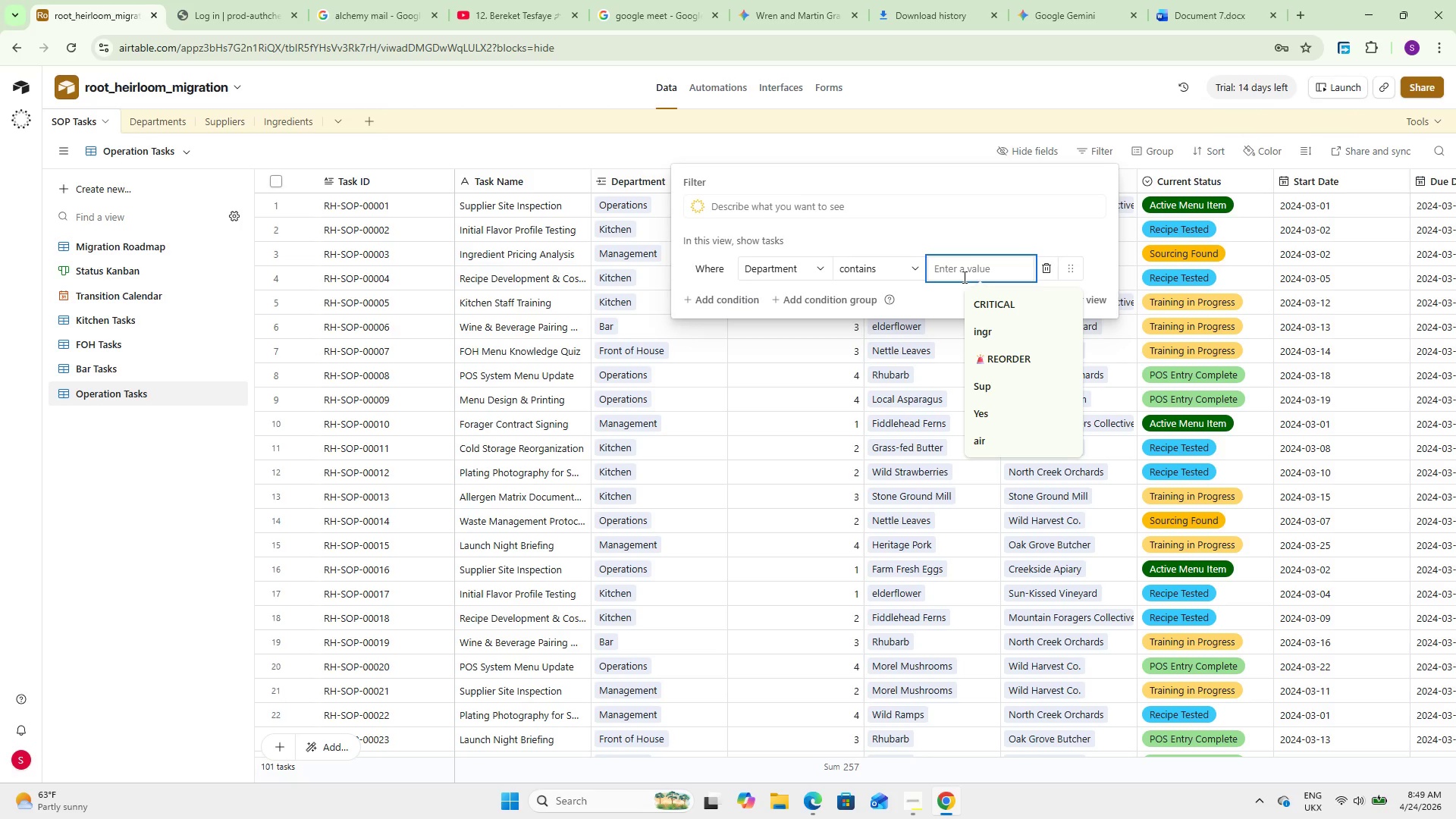 
type(Operations)
 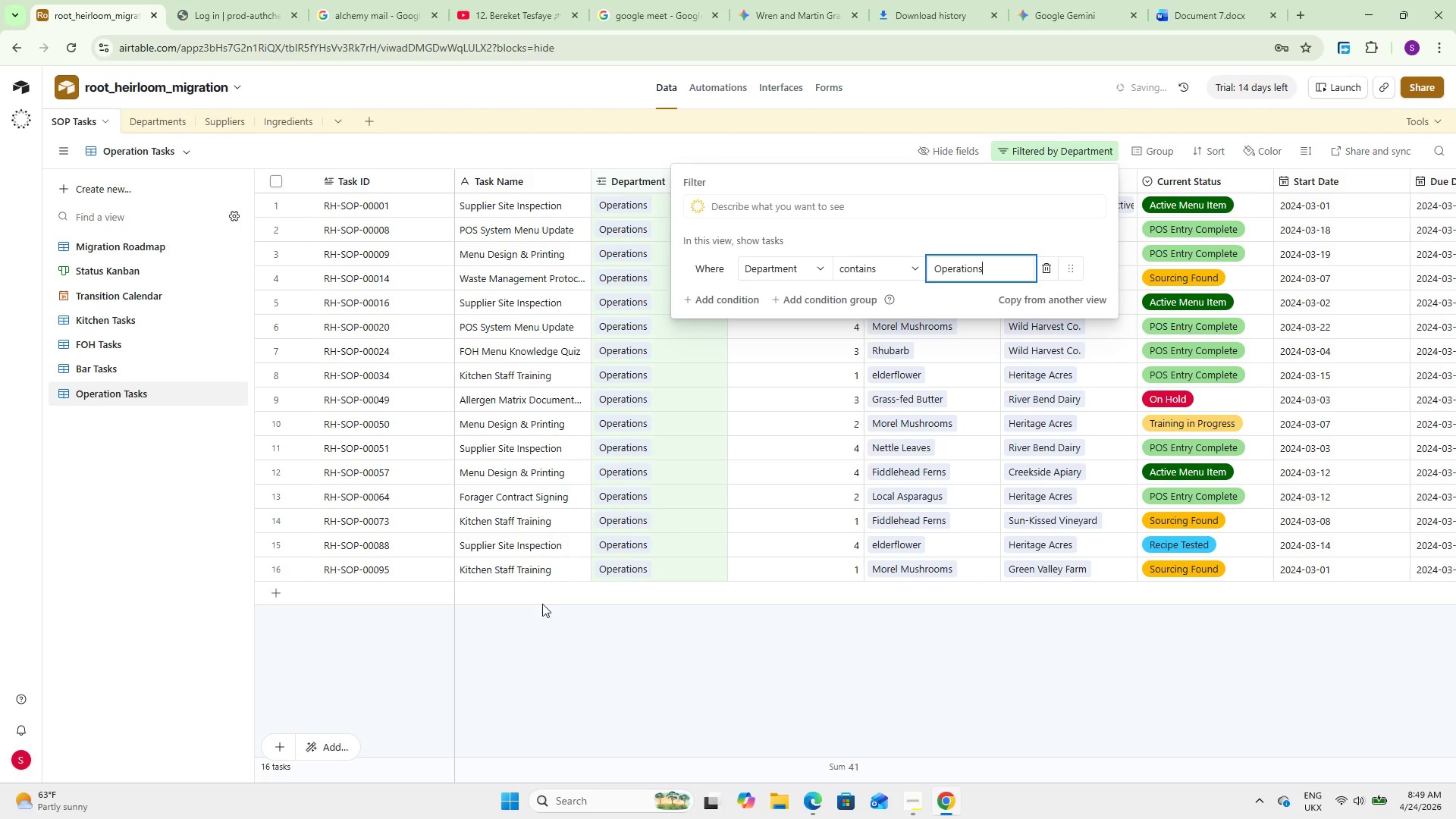 
left_click([547, 652])
 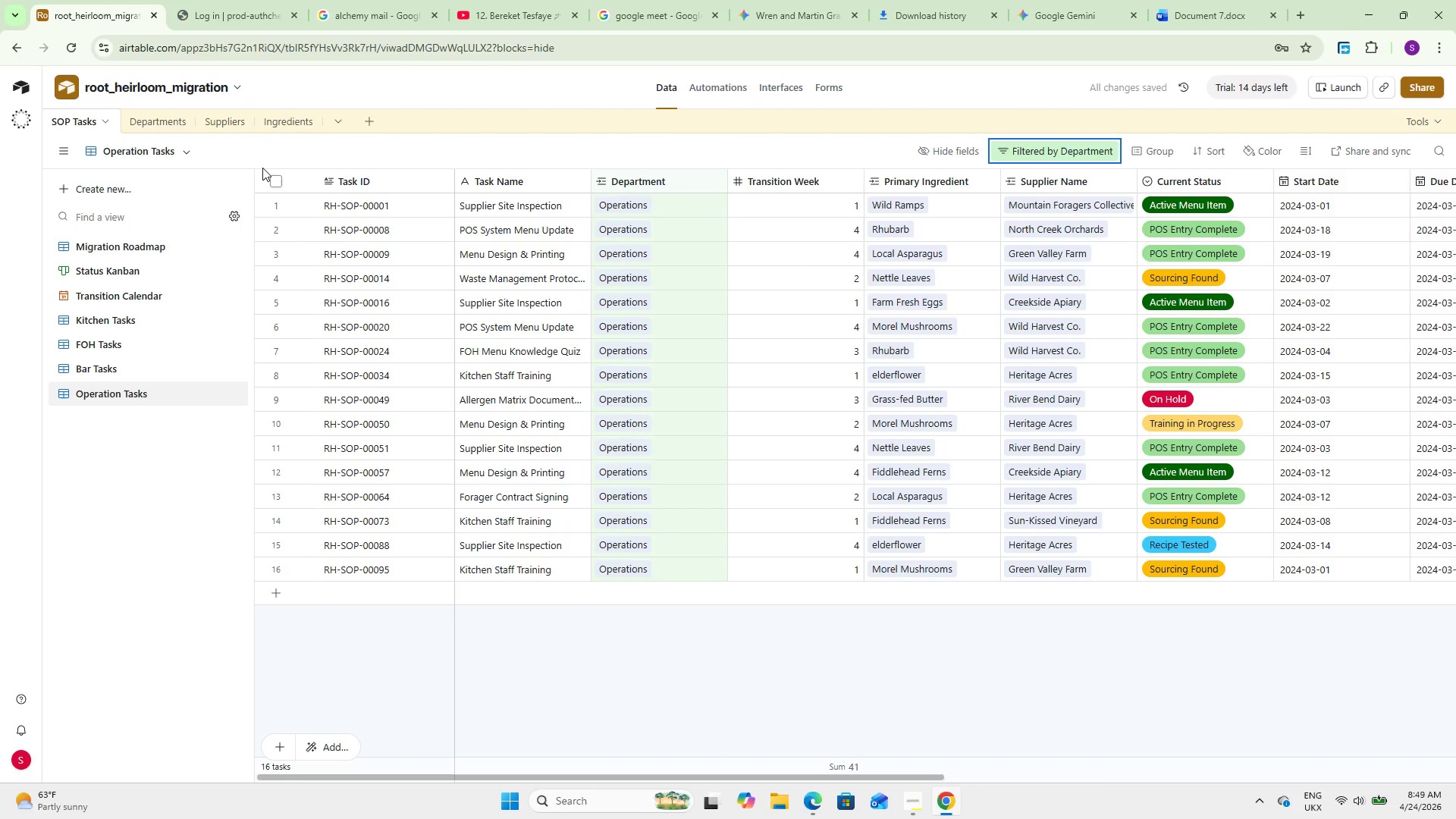 
left_click([120, 190])
 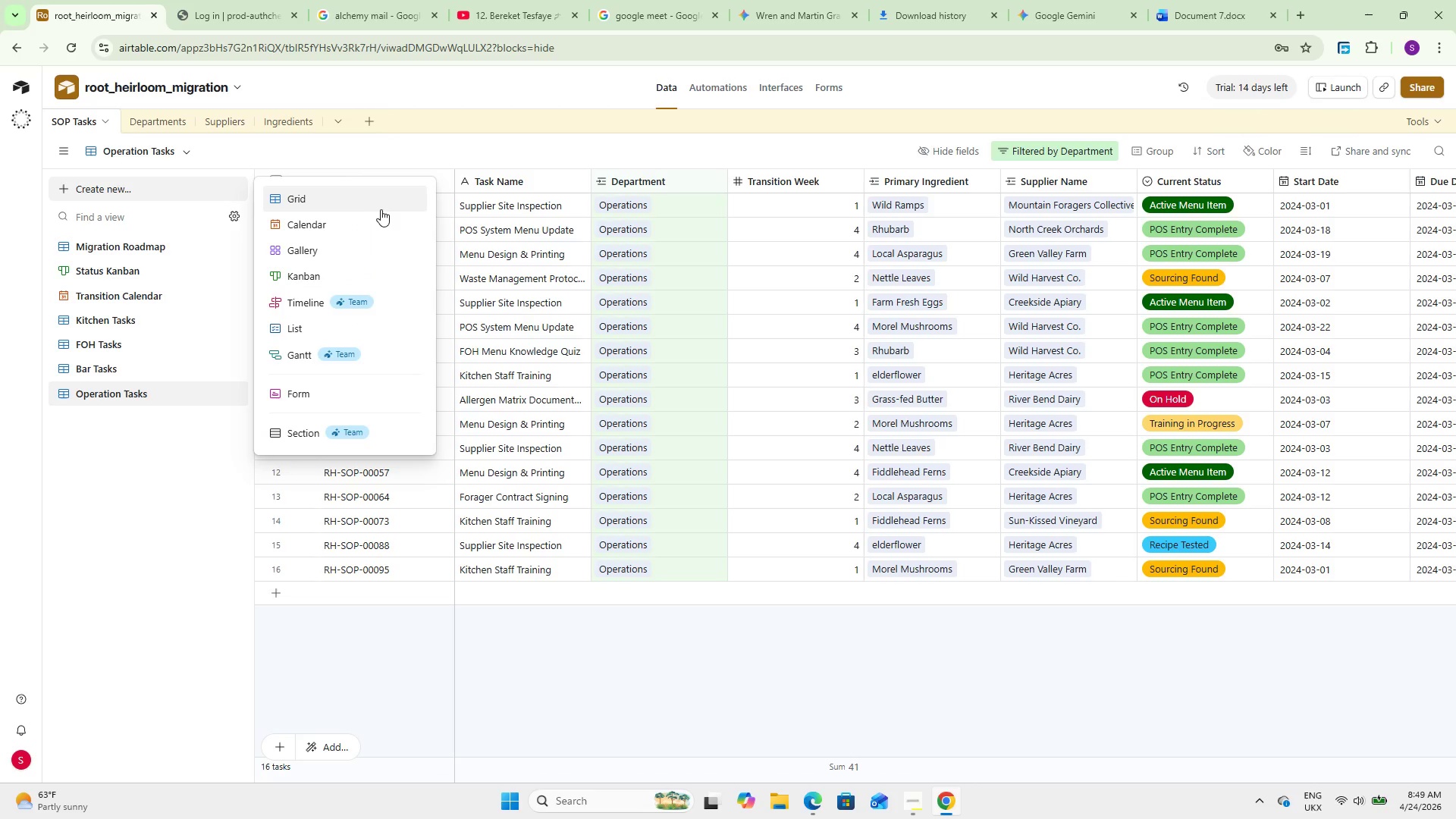 
left_click([378, 206])
 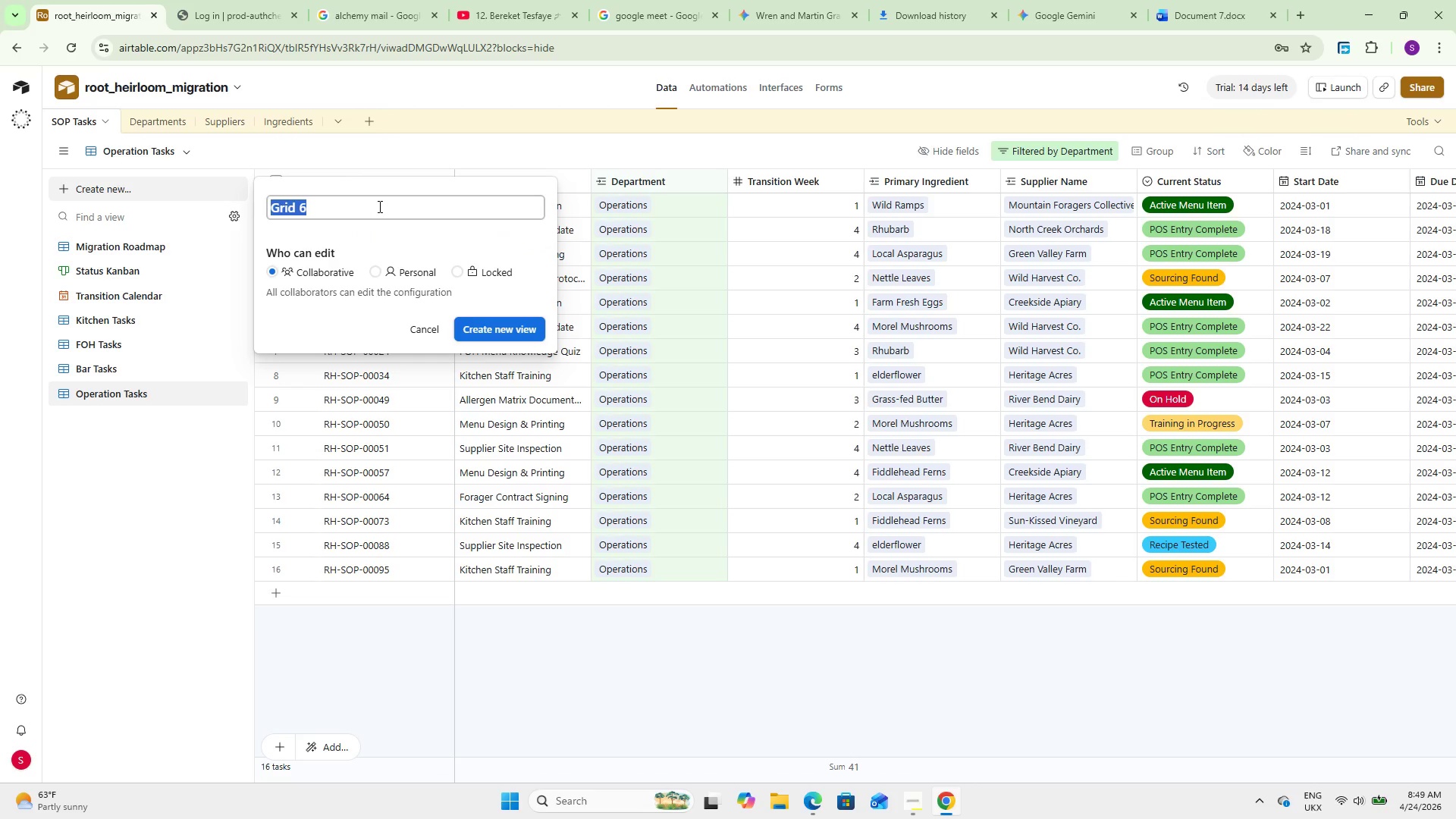 
type(Management Y)
key(Backspace)
type(Tasks)
 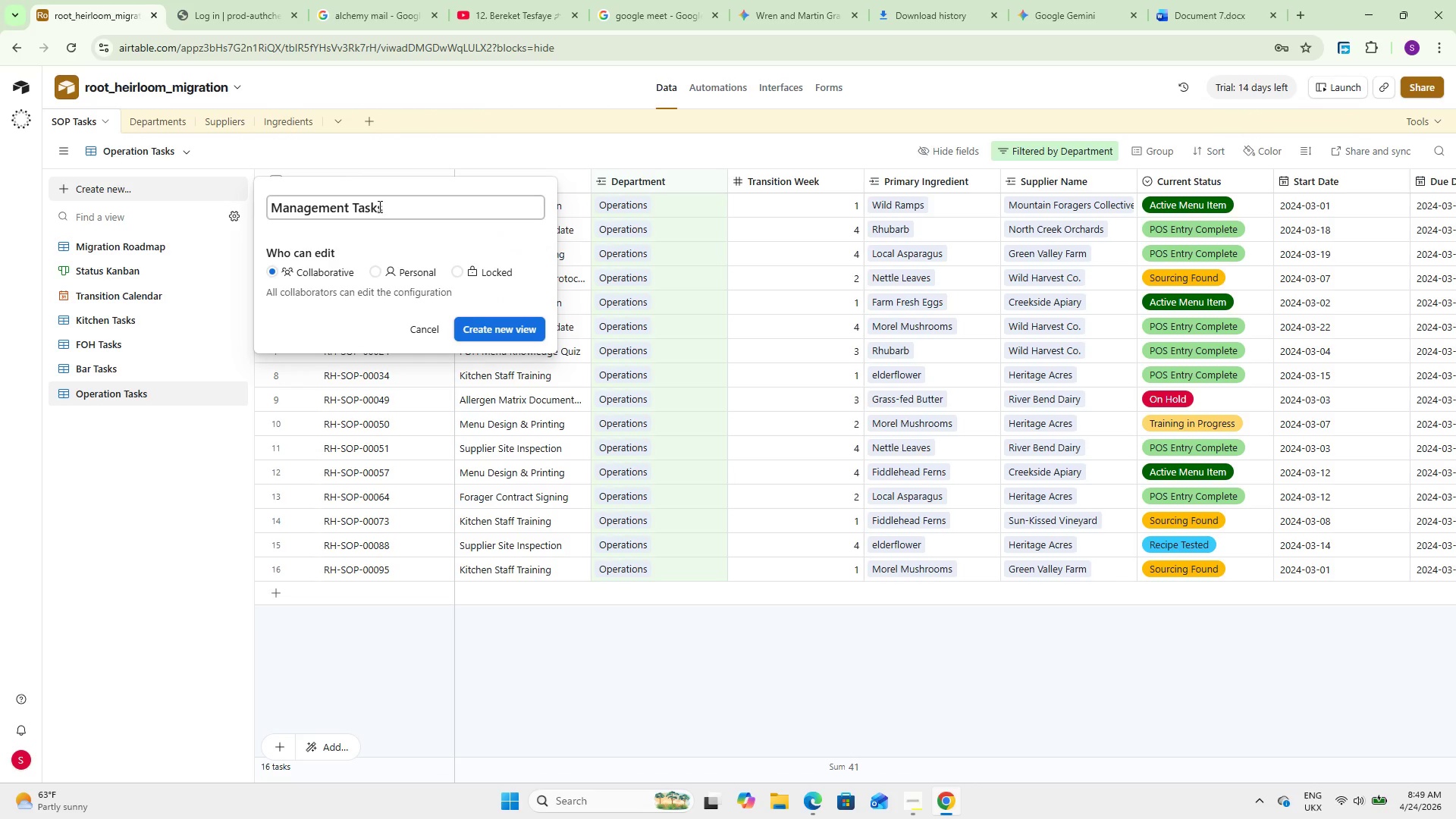 
left_click([515, 330])
 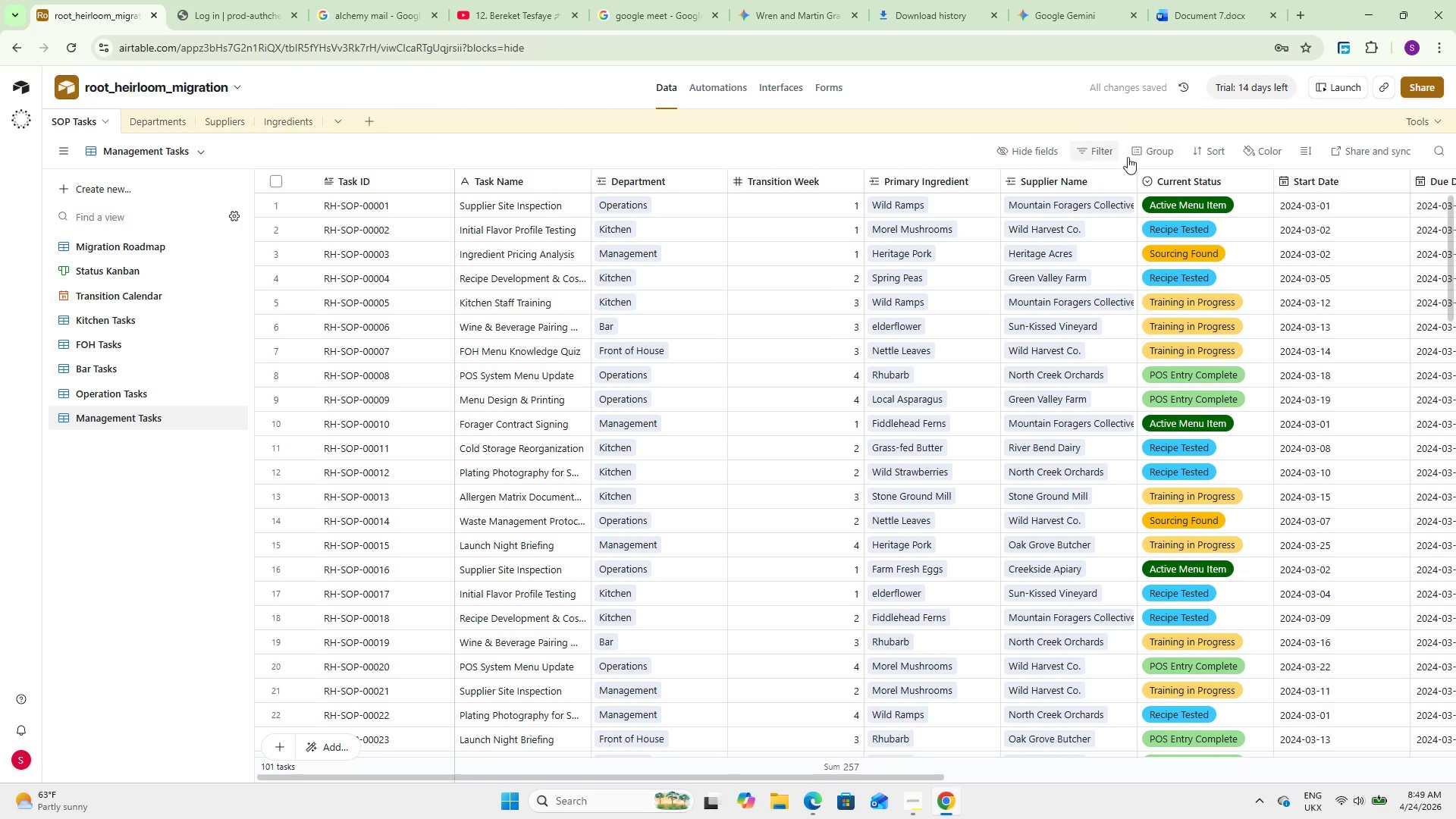 
left_click([767, 266])
 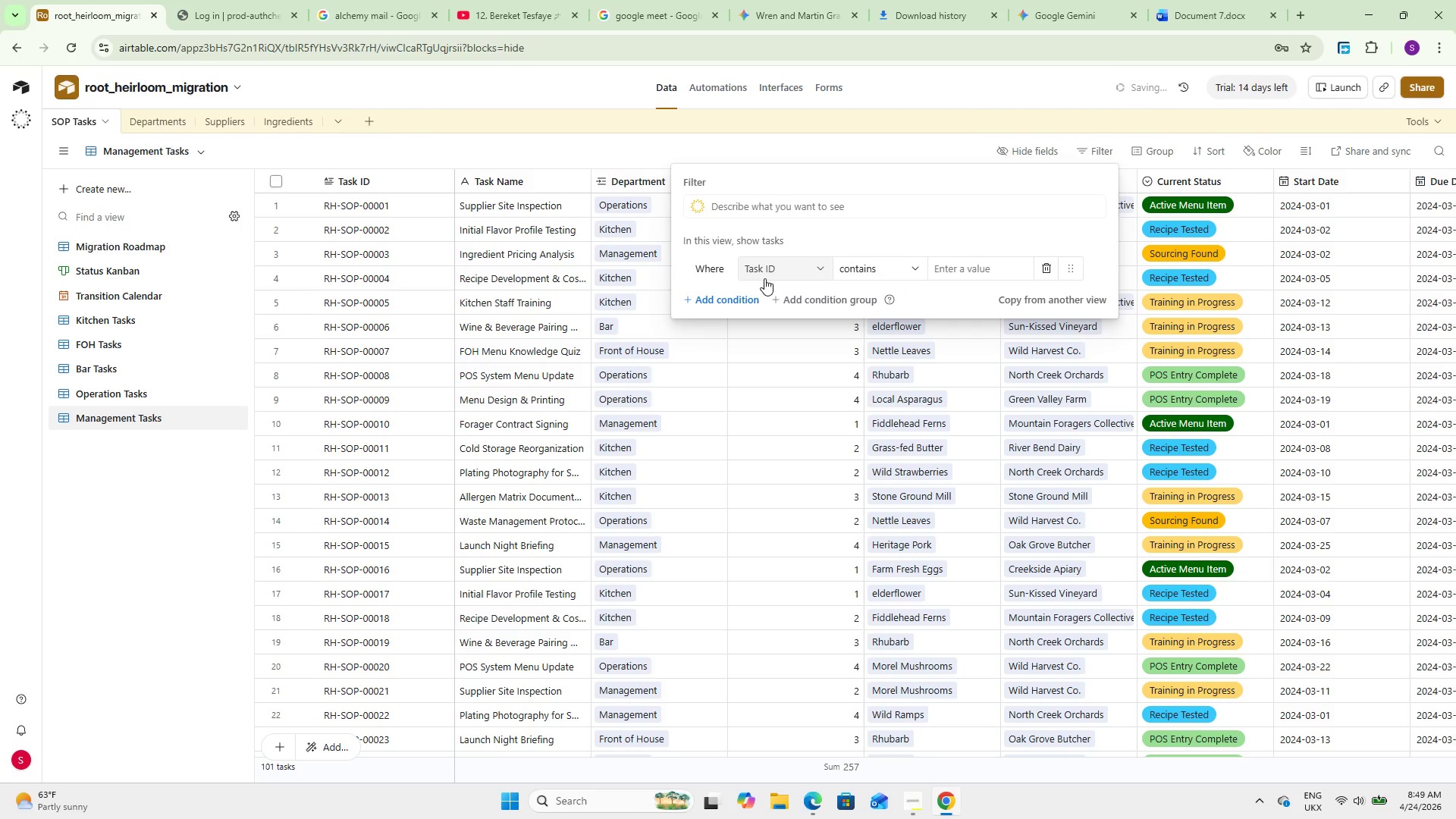 
left_click([767, 273])
 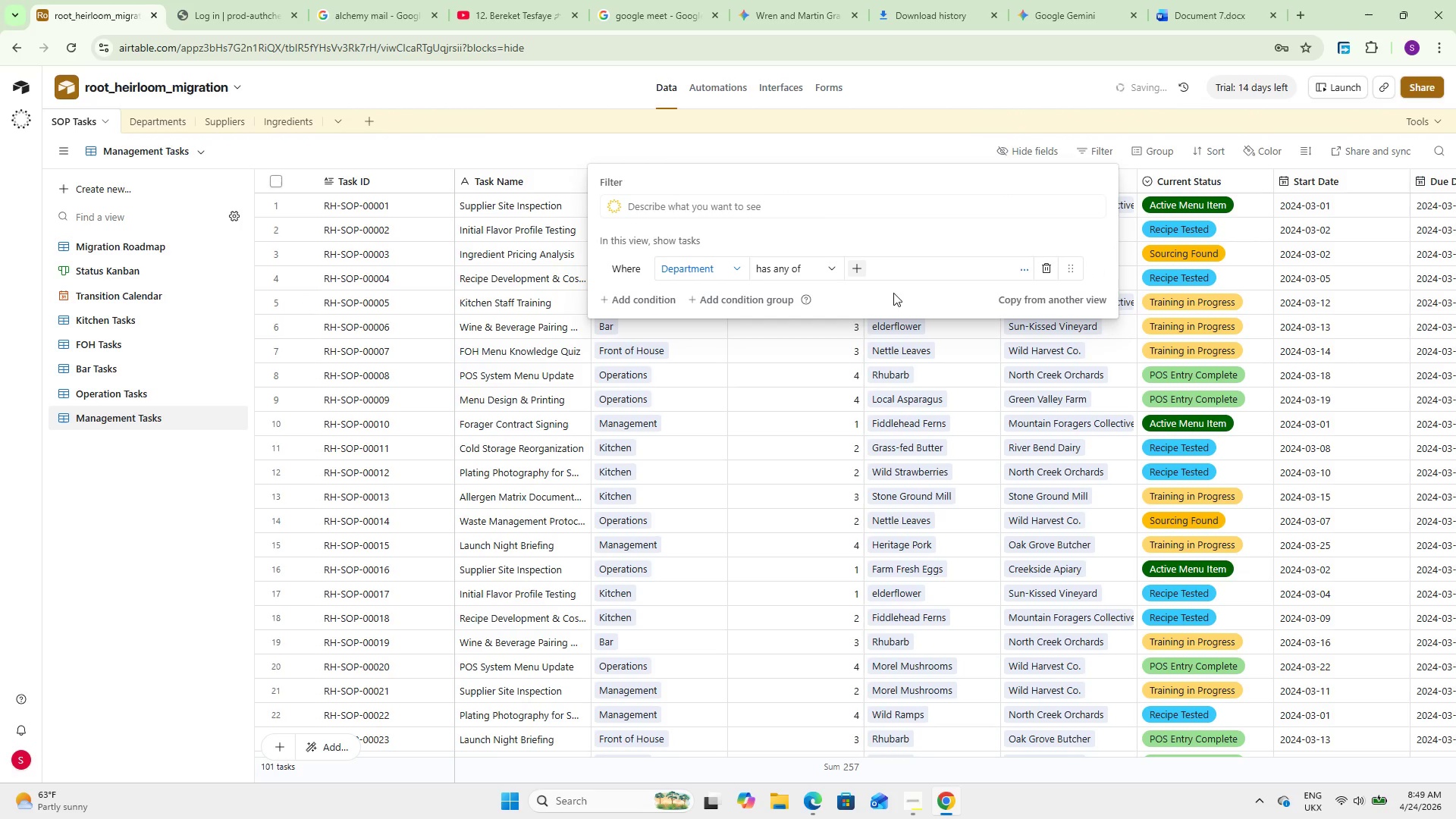 
left_click([808, 271])
 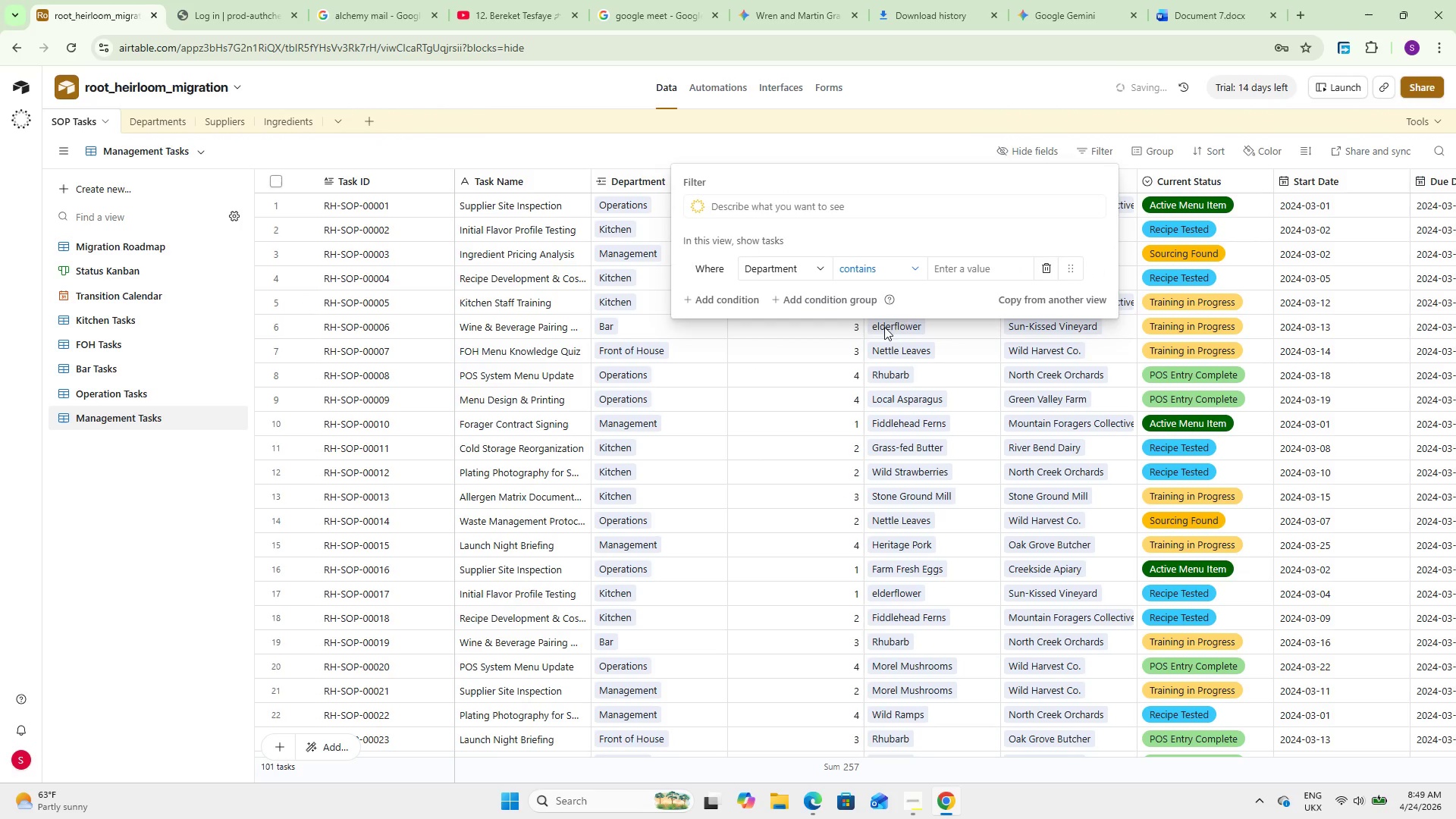 
left_click([959, 270])
 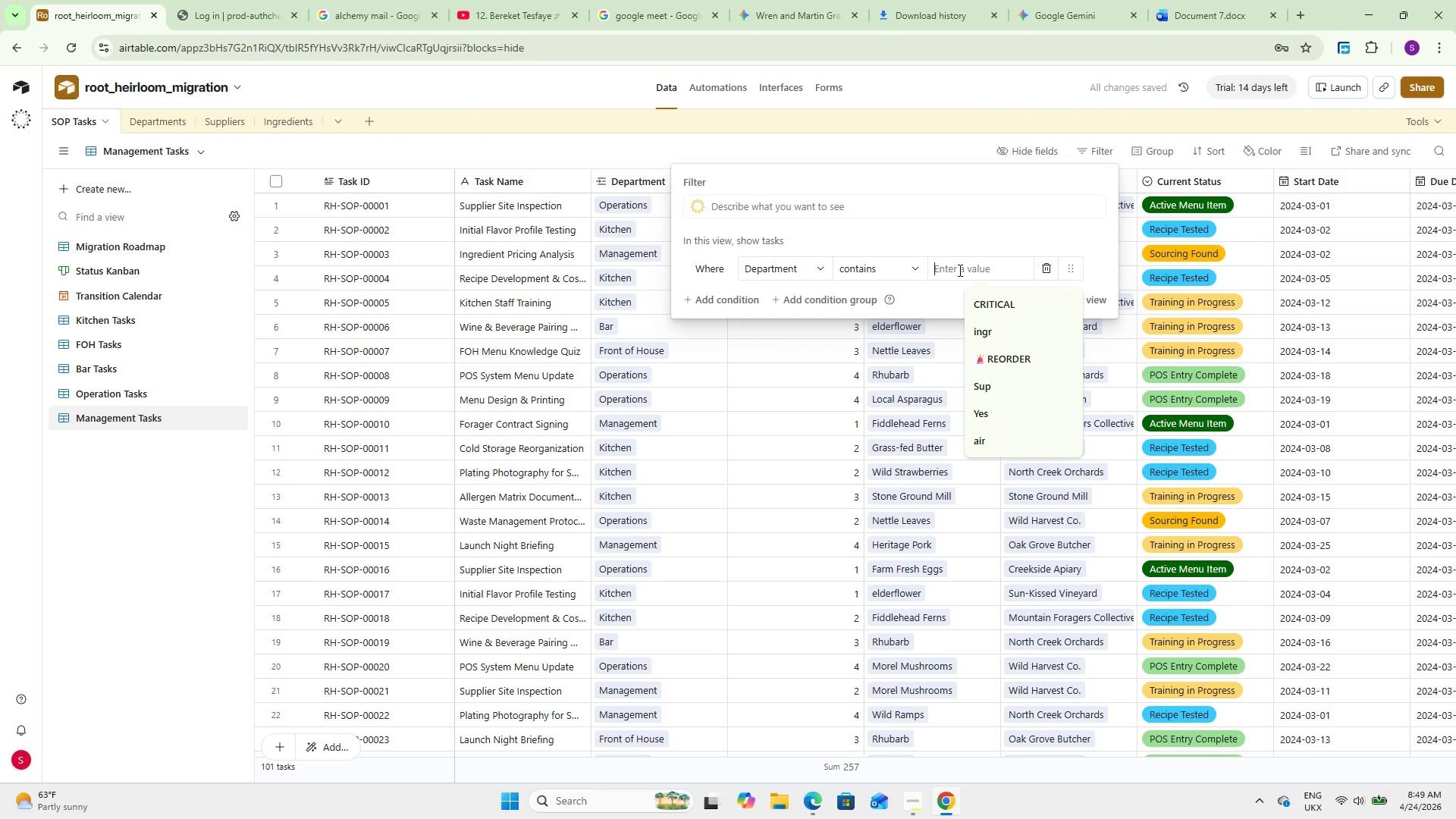 
type(Management)
 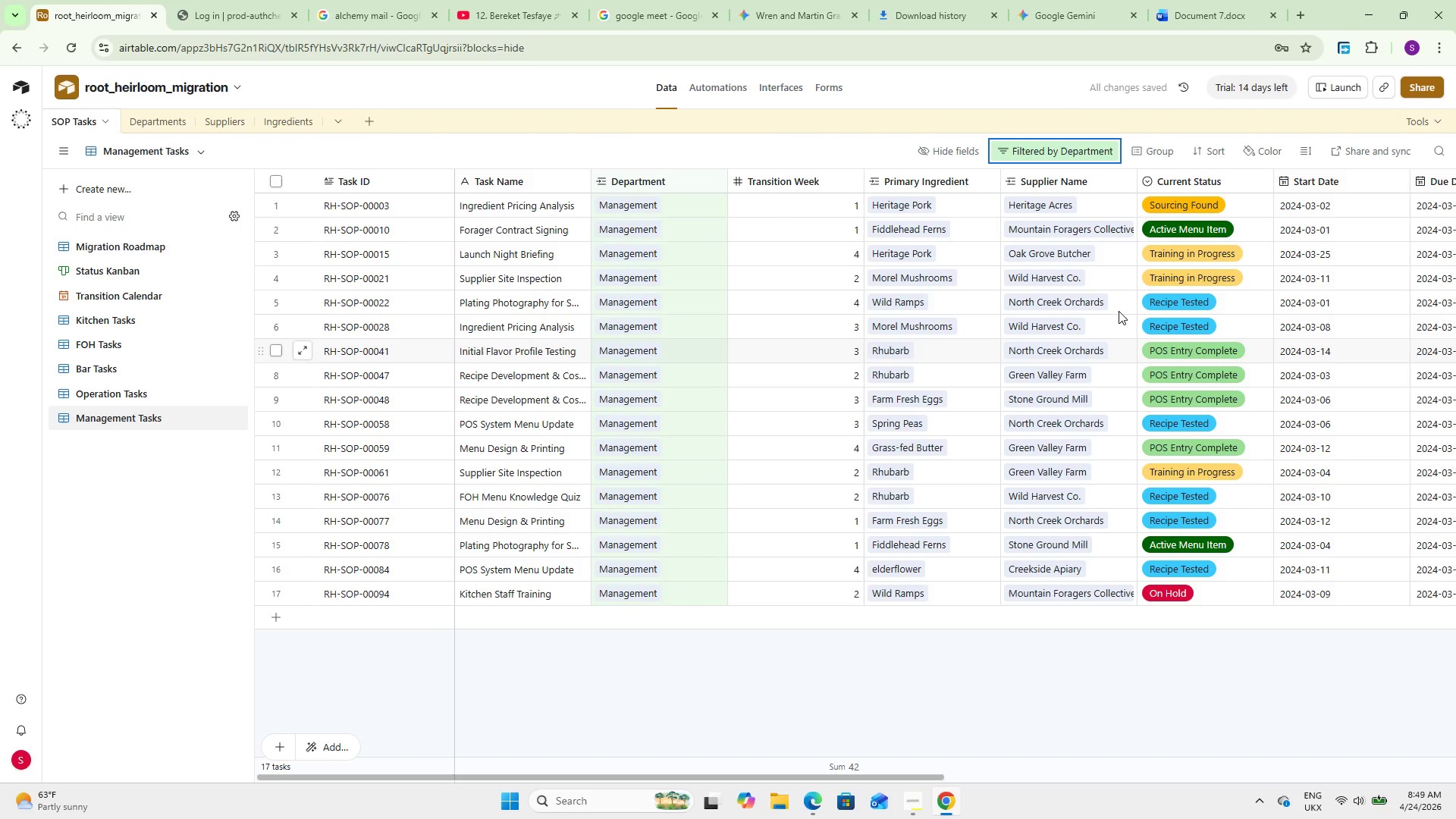 
left_click([1160, 153])
 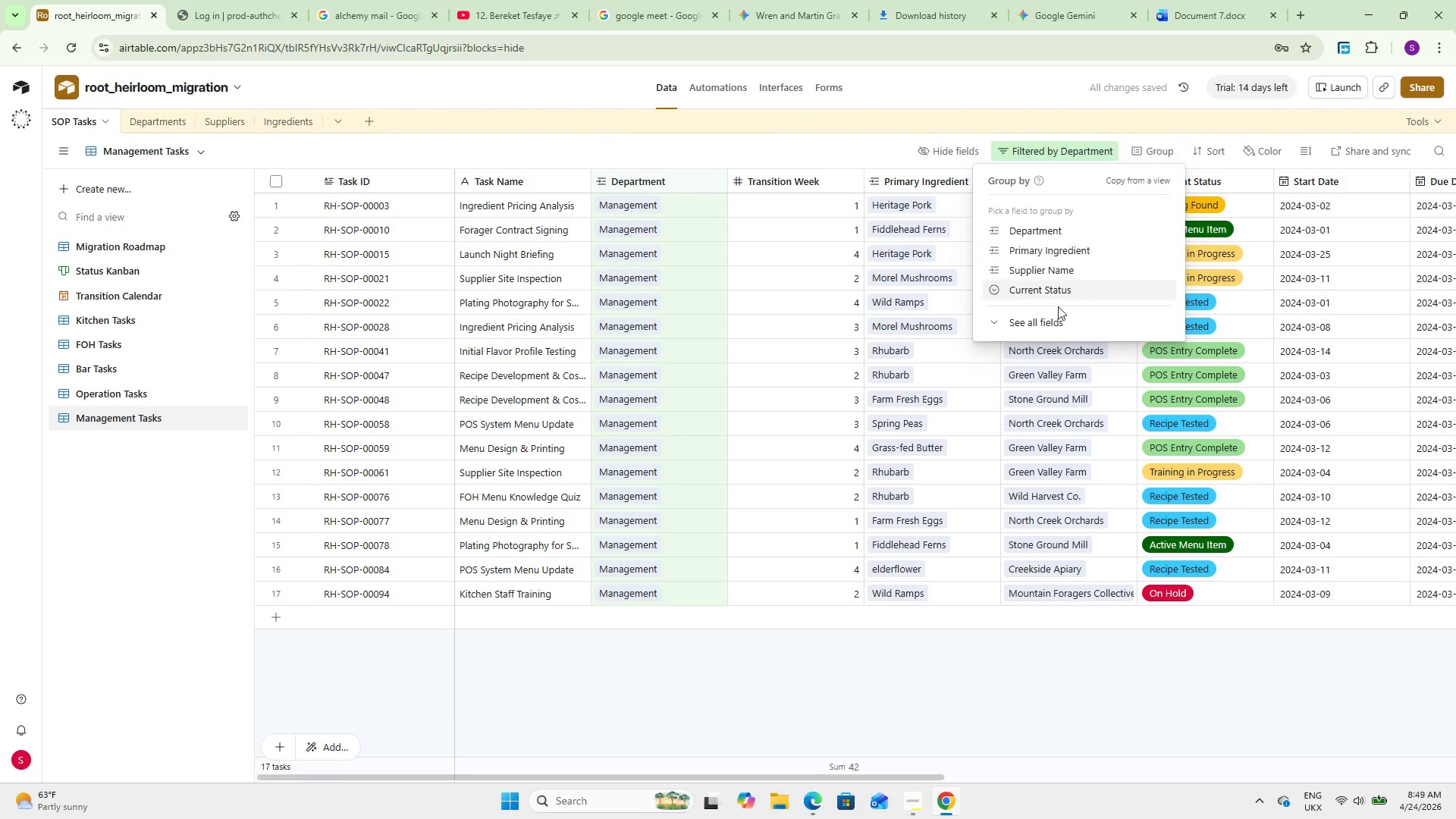 
left_click([1050, 322])
 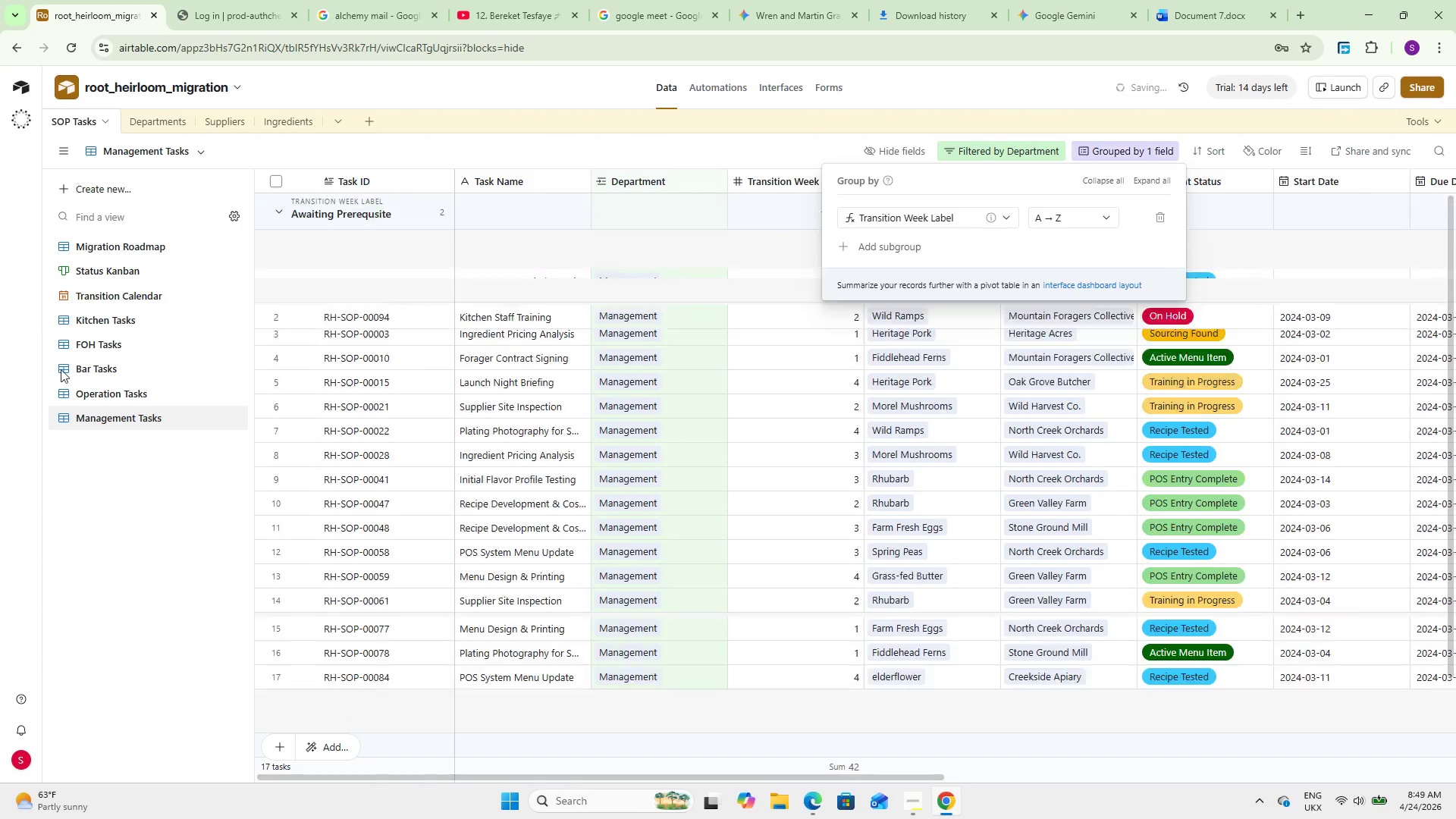 
left_click([101, 390])
 